 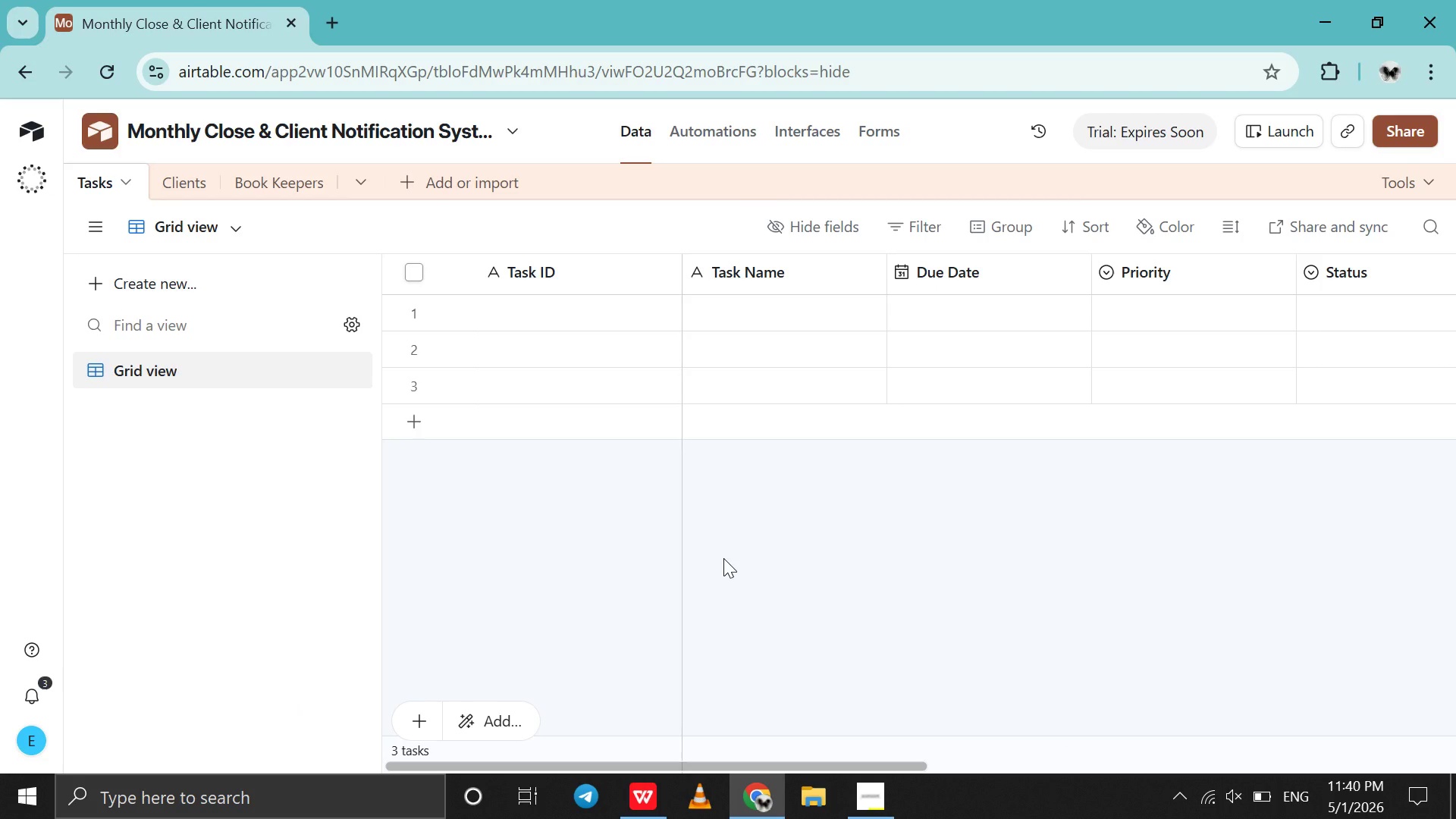 
scroll: coordinate [454, 460], scroll_direction: up, amount: 14.0
 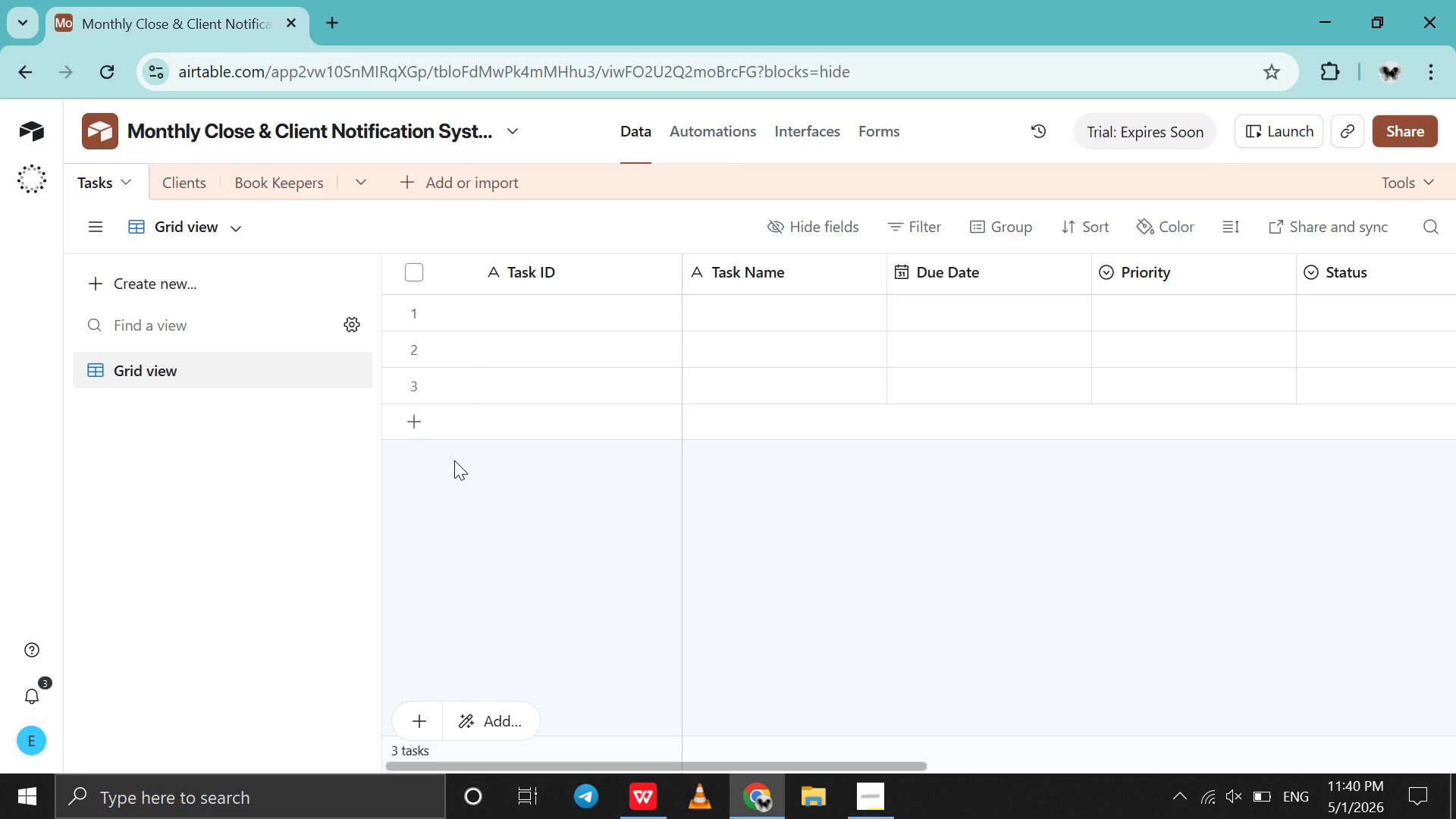 
wait(6.53)
 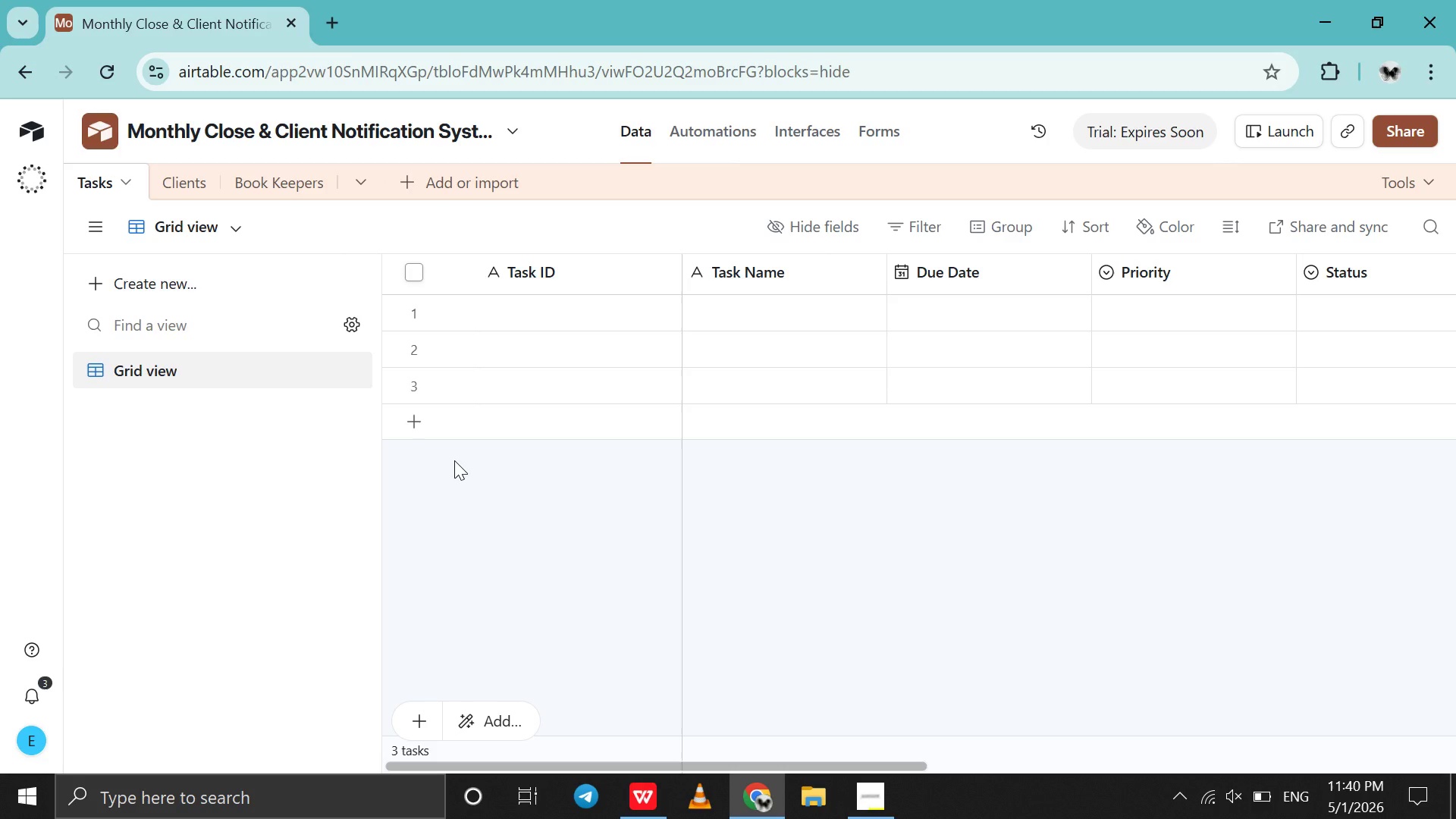 
mouse_move([457, 441])
 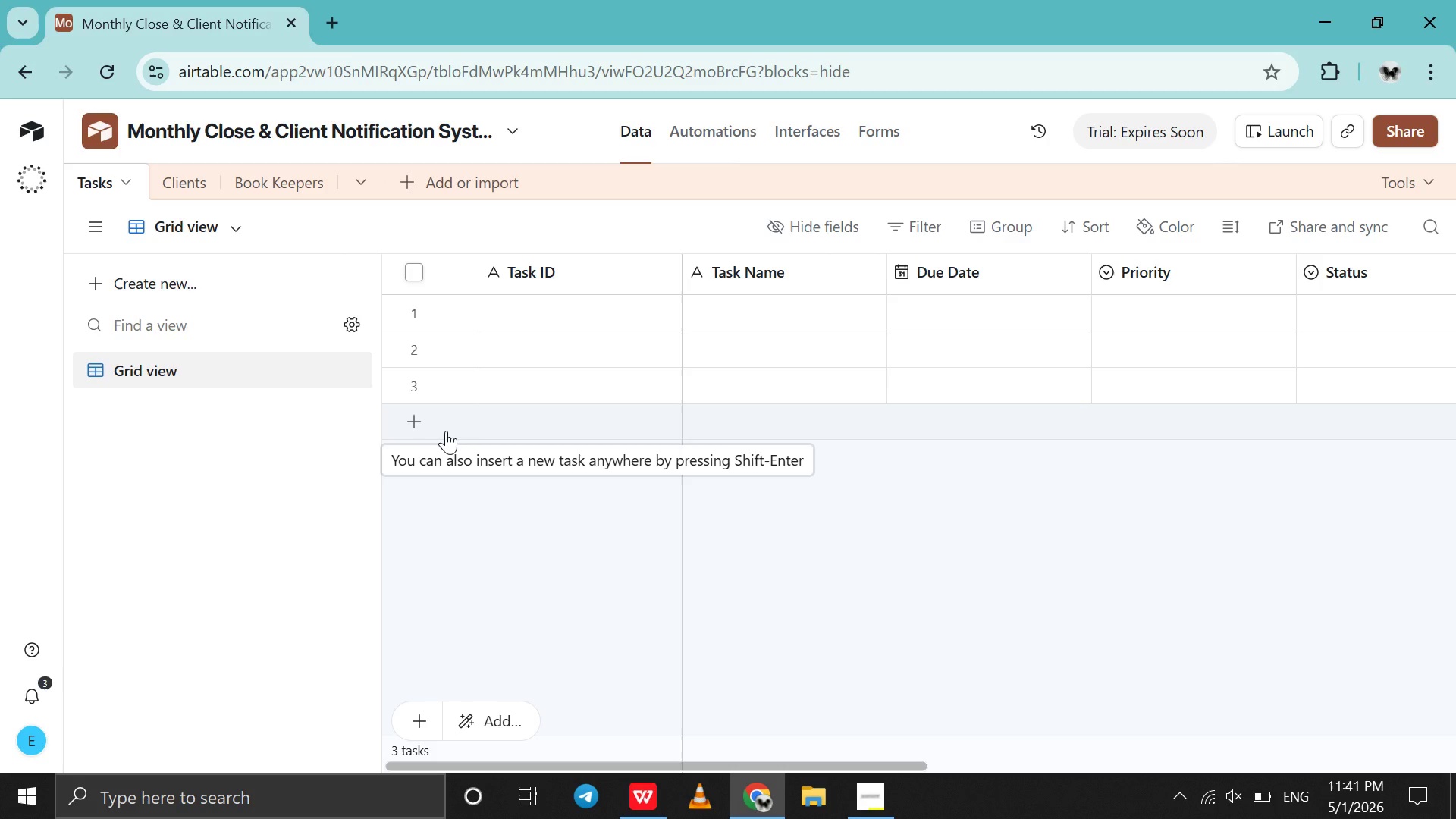 
wait(5.01)
 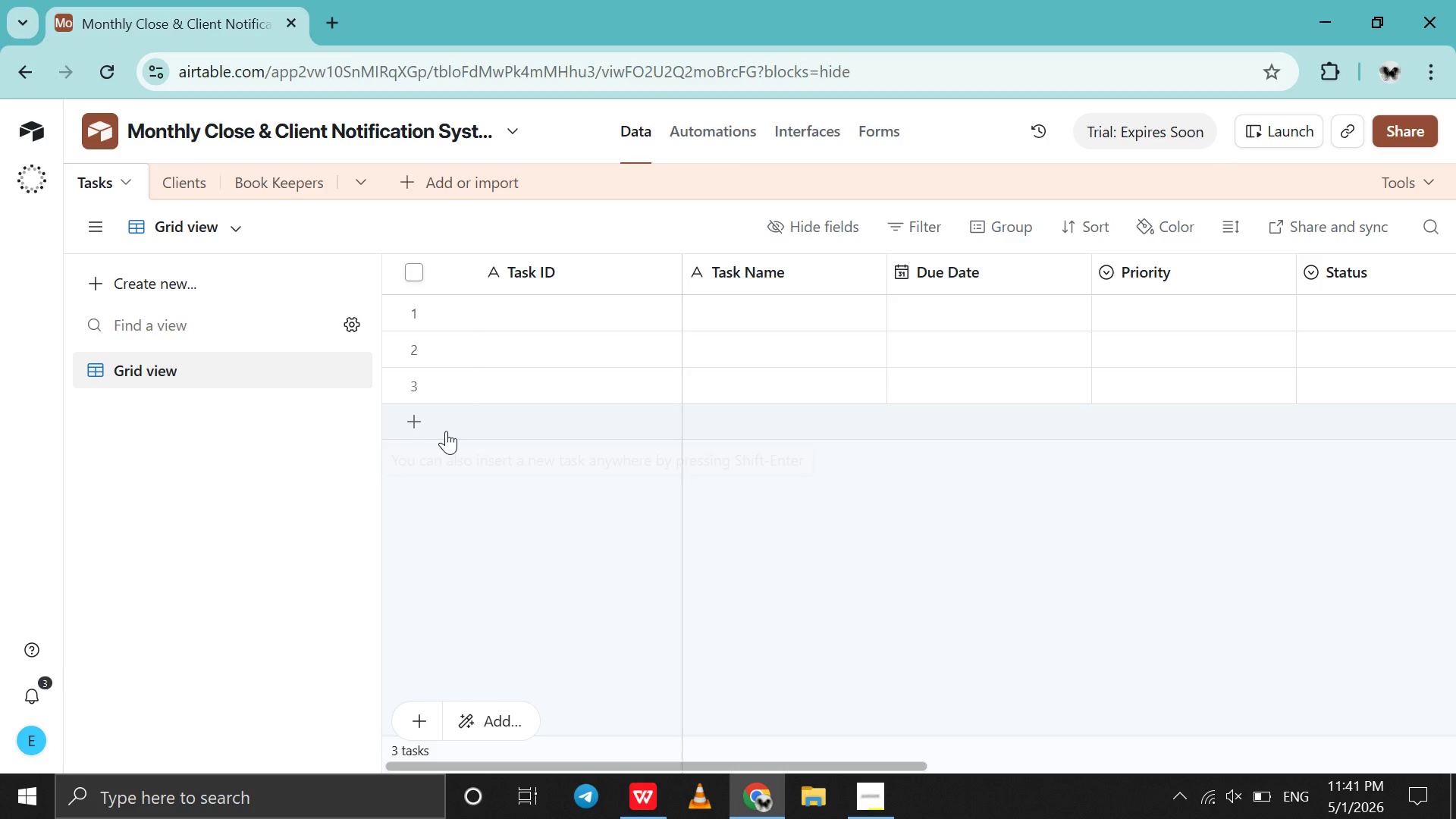 
scroll: coordinate [446, 431], scroll_direction: none, amount: 0.0
 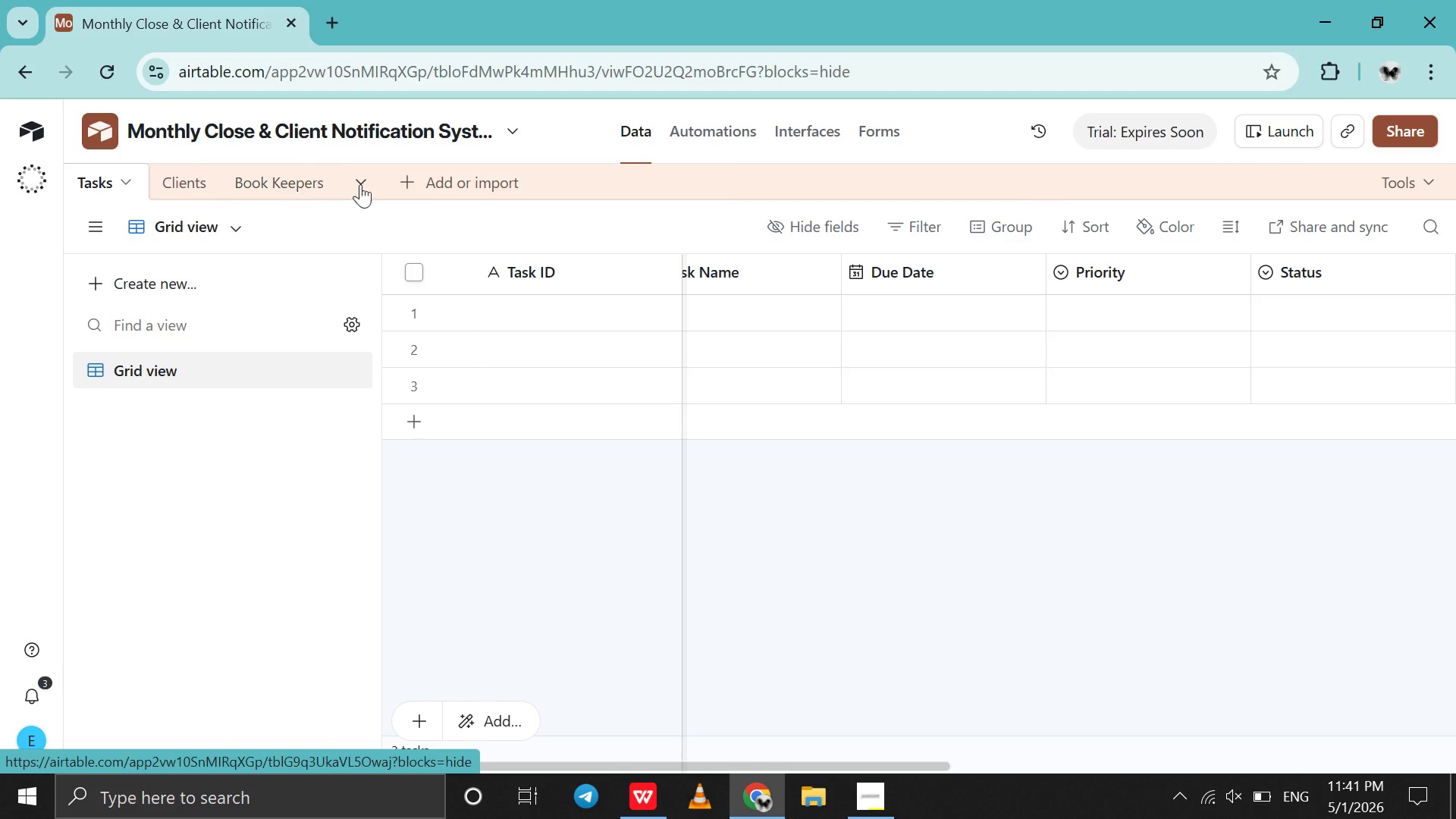 
left_click([422, 181])
 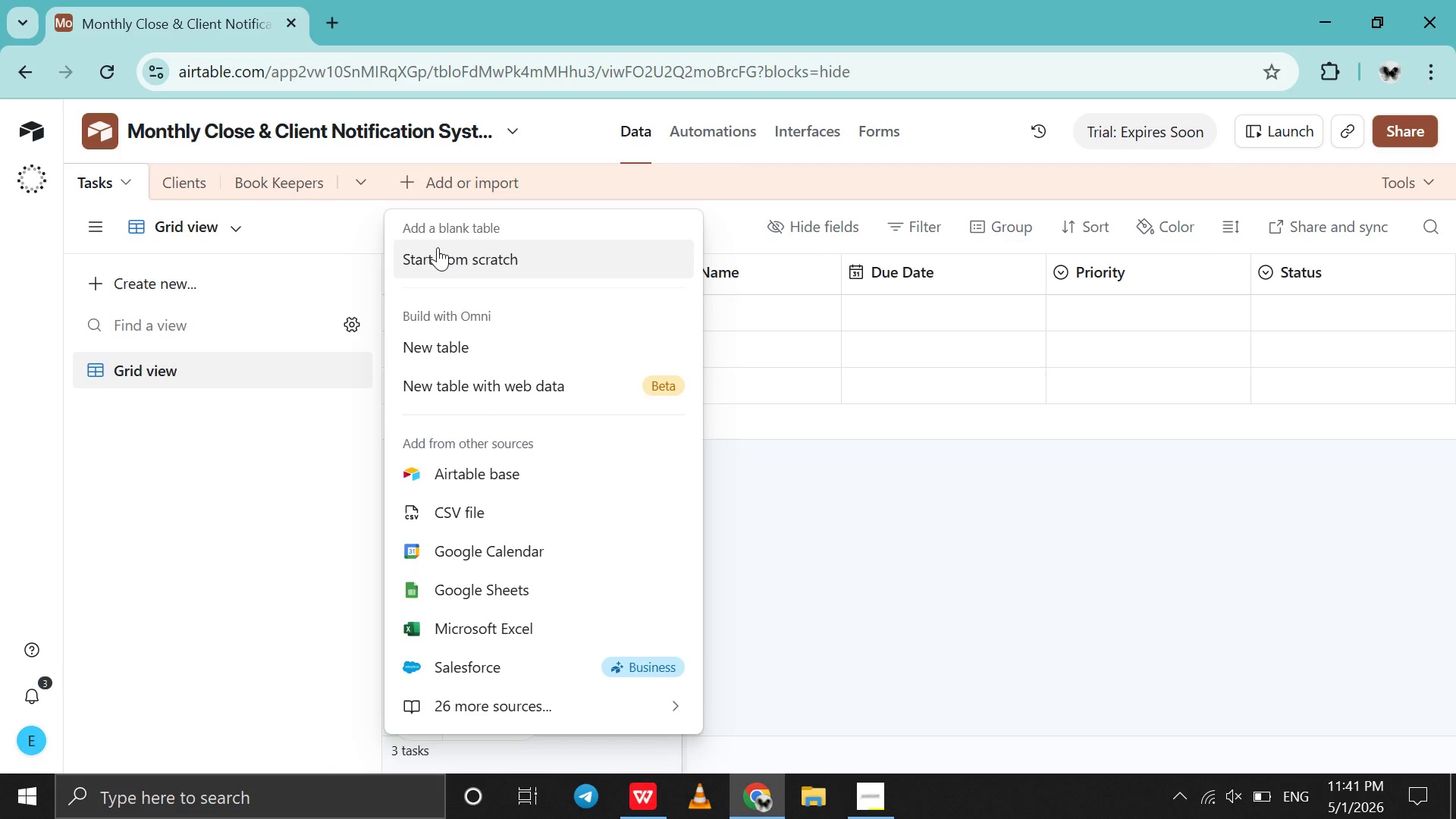 
left_click([438, 247])
 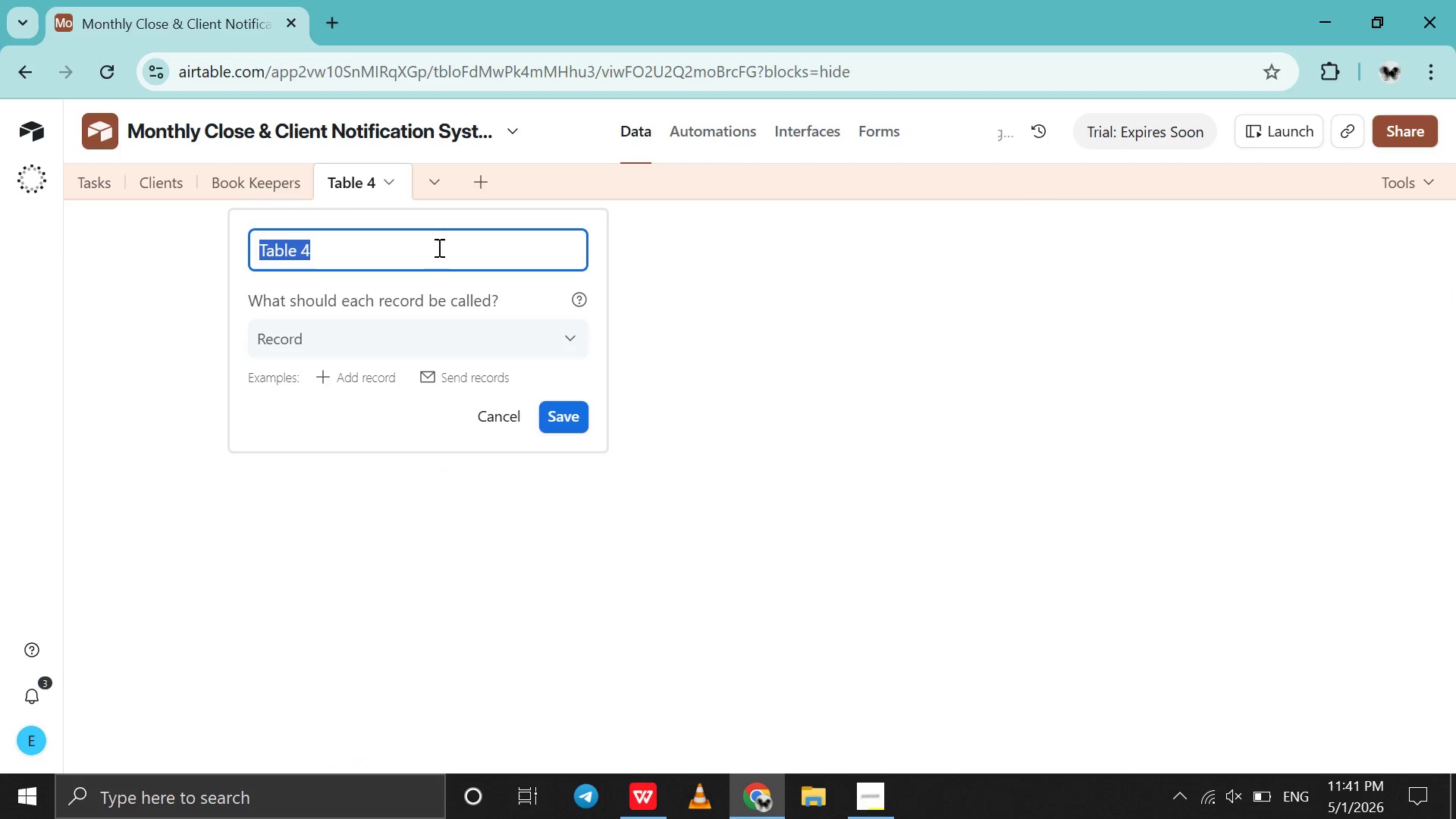 
type(Task Templates)
 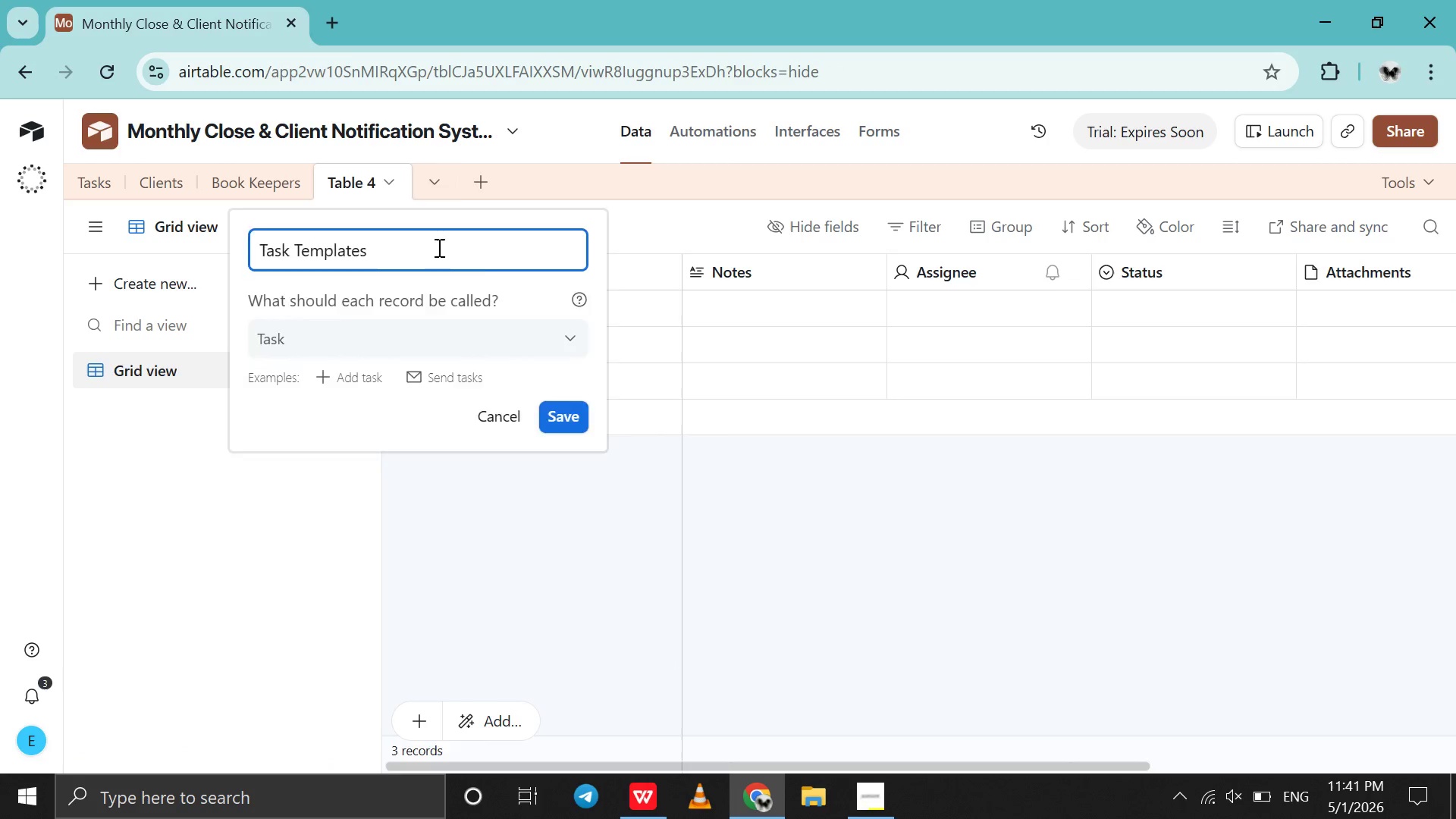 
key(Enter)
 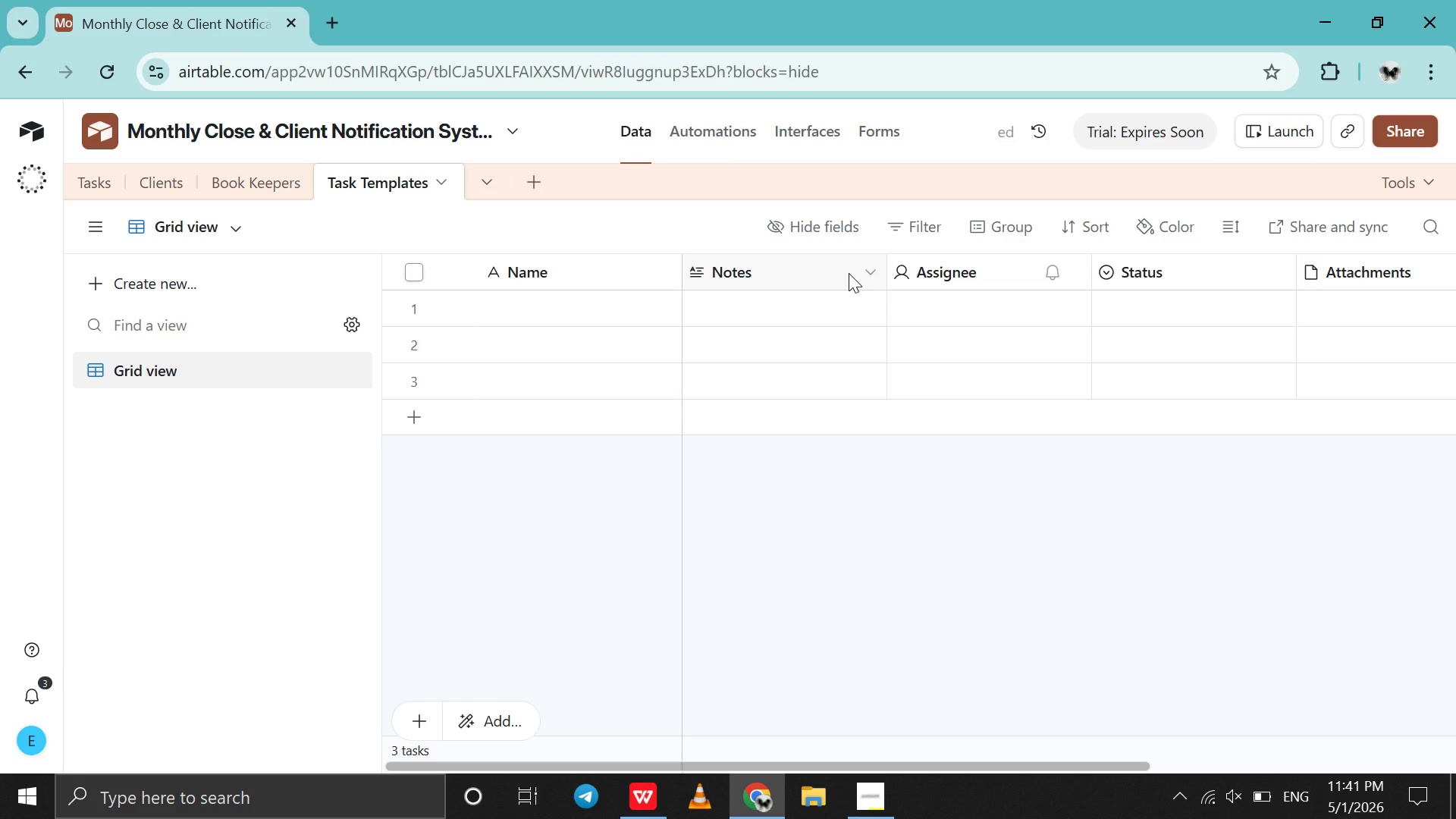 
left_click([868, 273])
 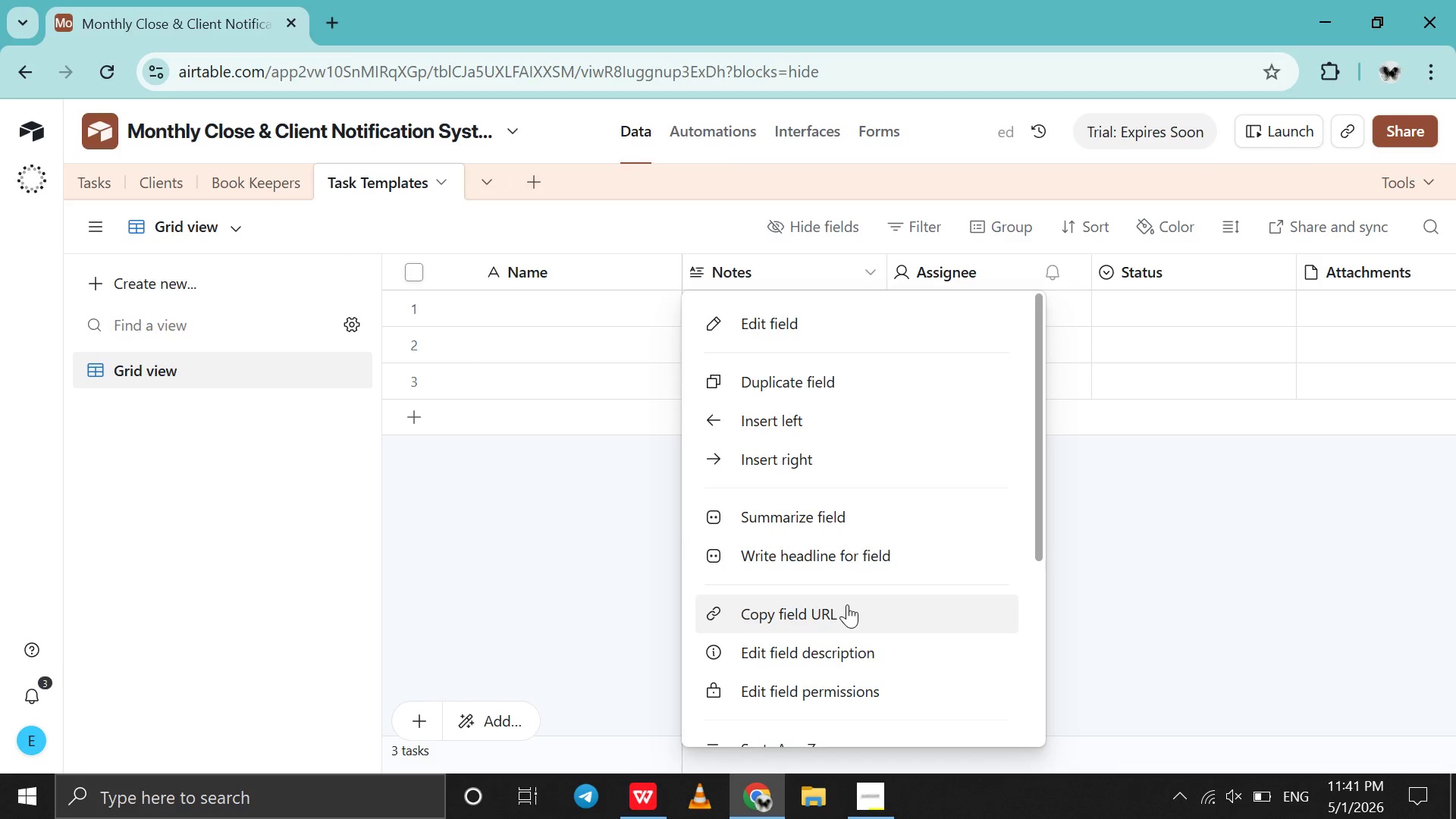 
scroll: coordinate [847, 604], scroll_direction: down, amount: 49.0
 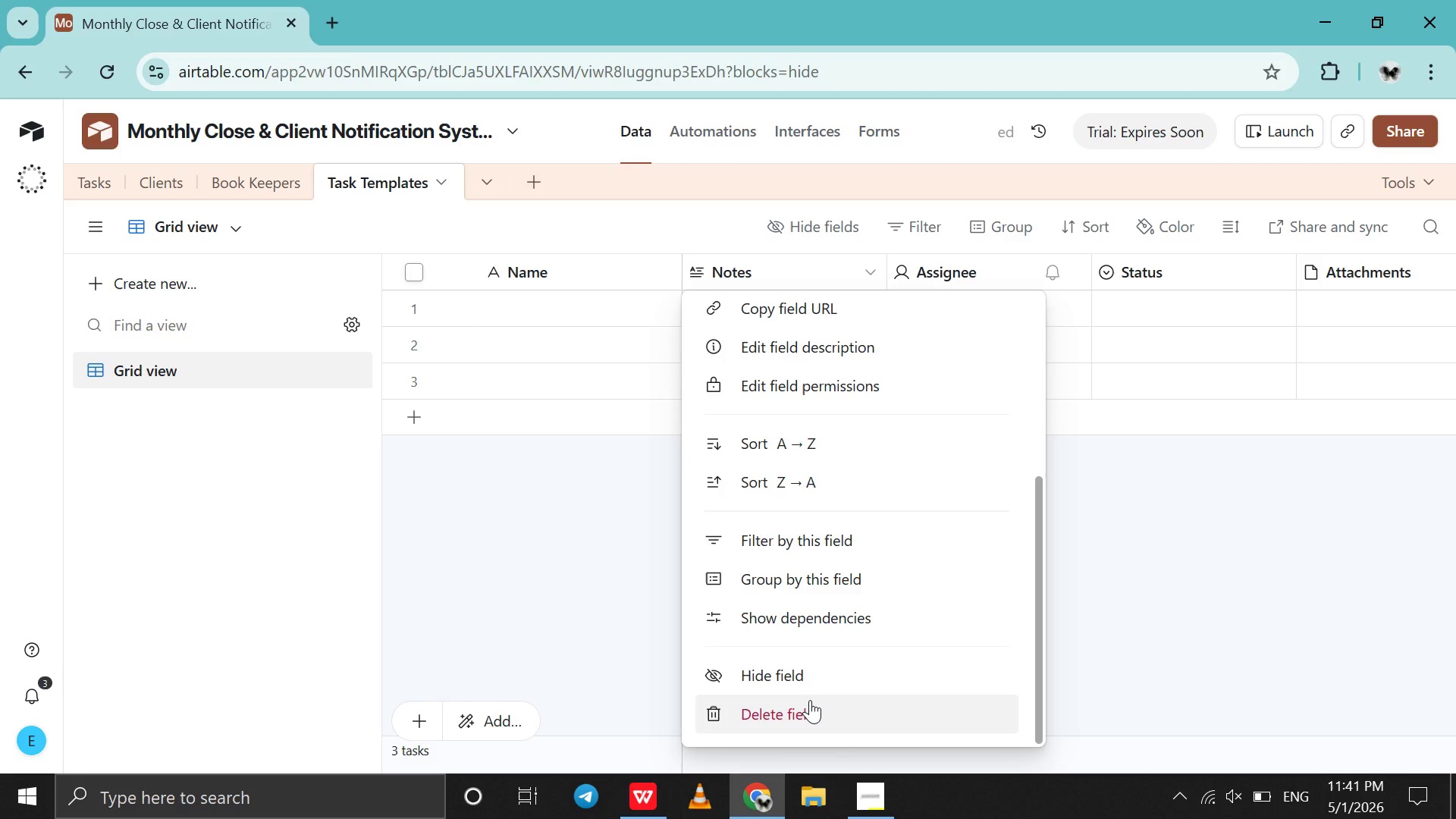 
left_click([810, 700])
 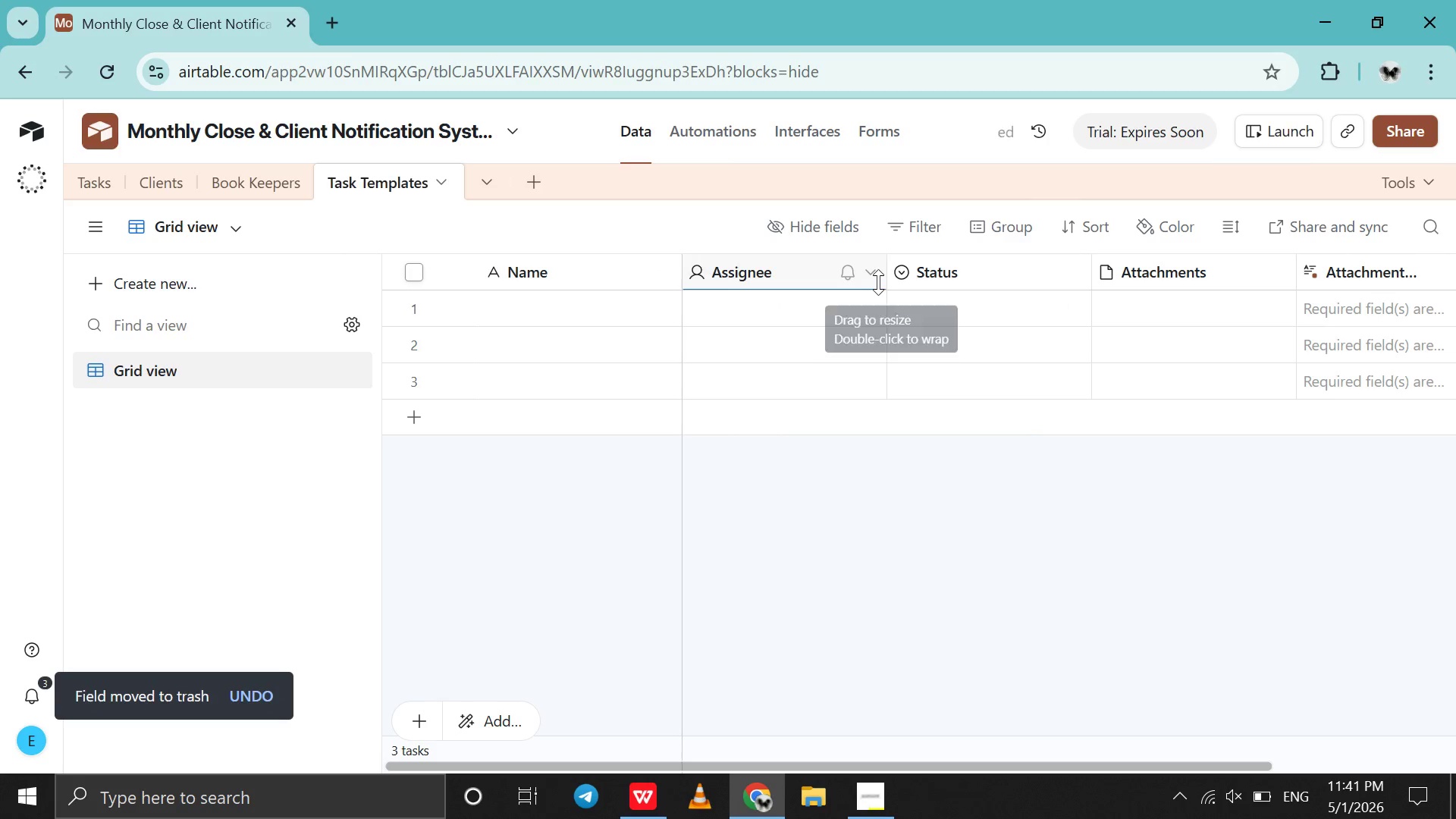 
double_click([878, 282])
 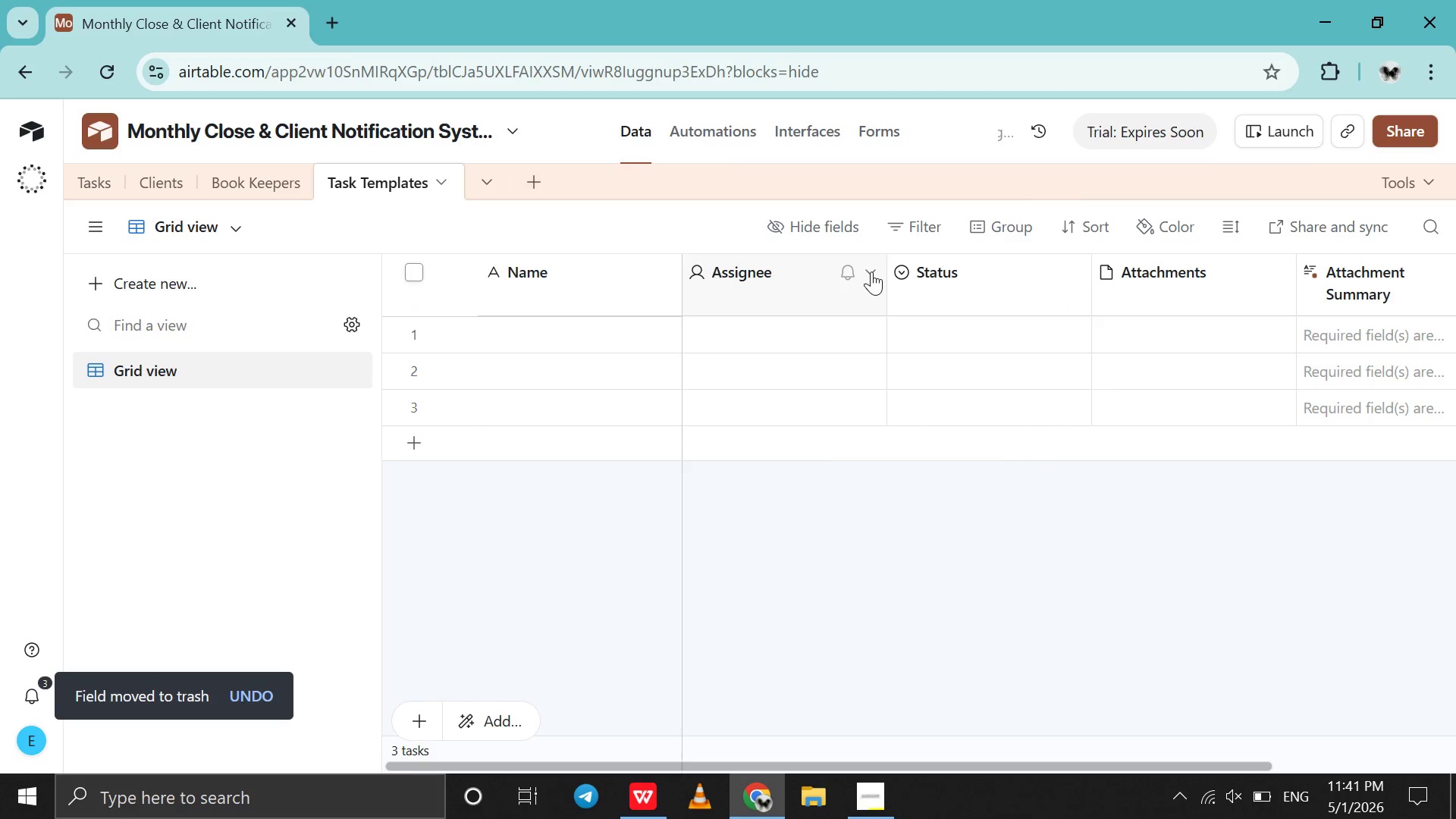 
left_click([871, 271])
 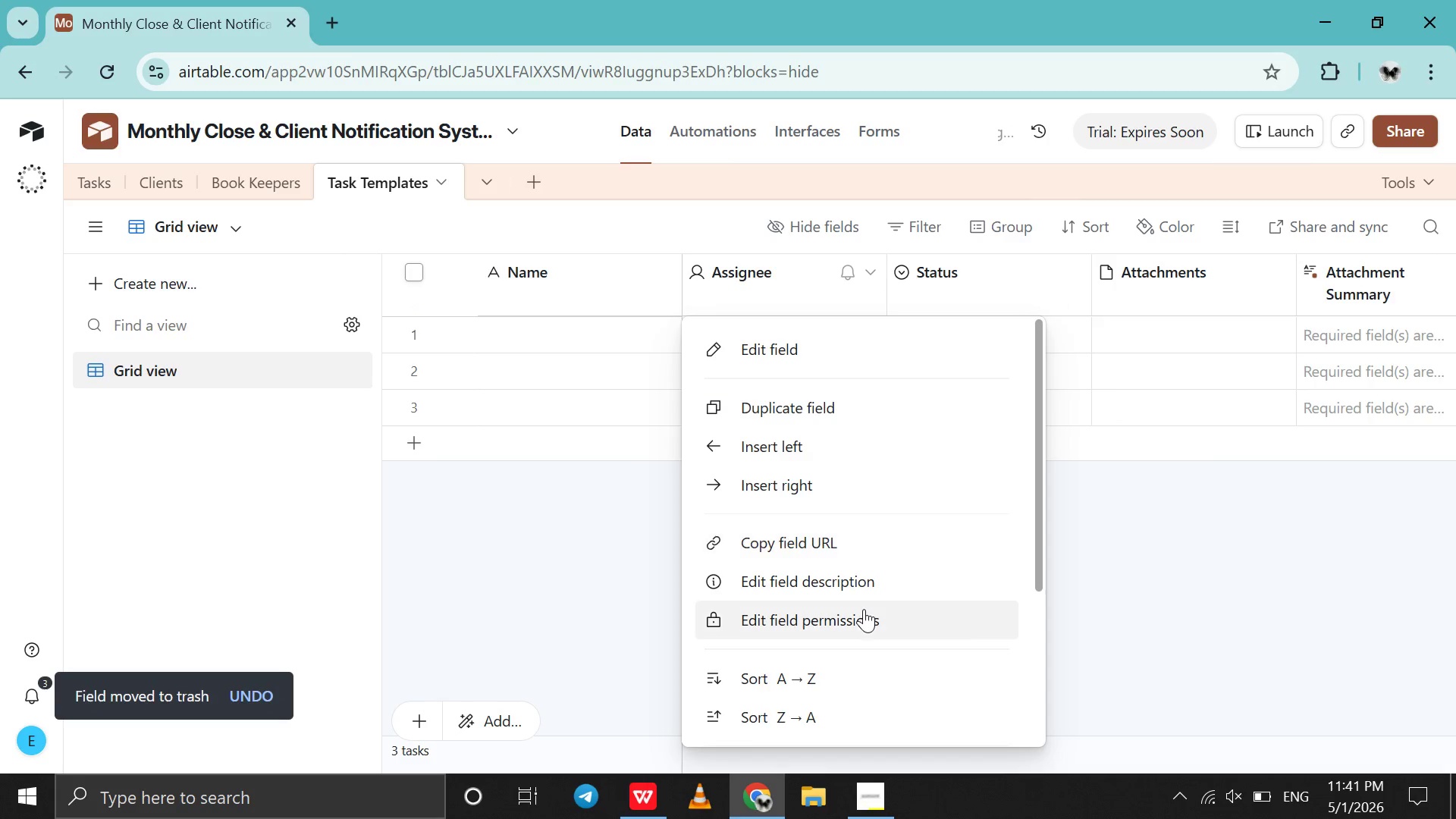 
scroll: coordinate [864, 609], scroll_direction: down, amount: 53.0
 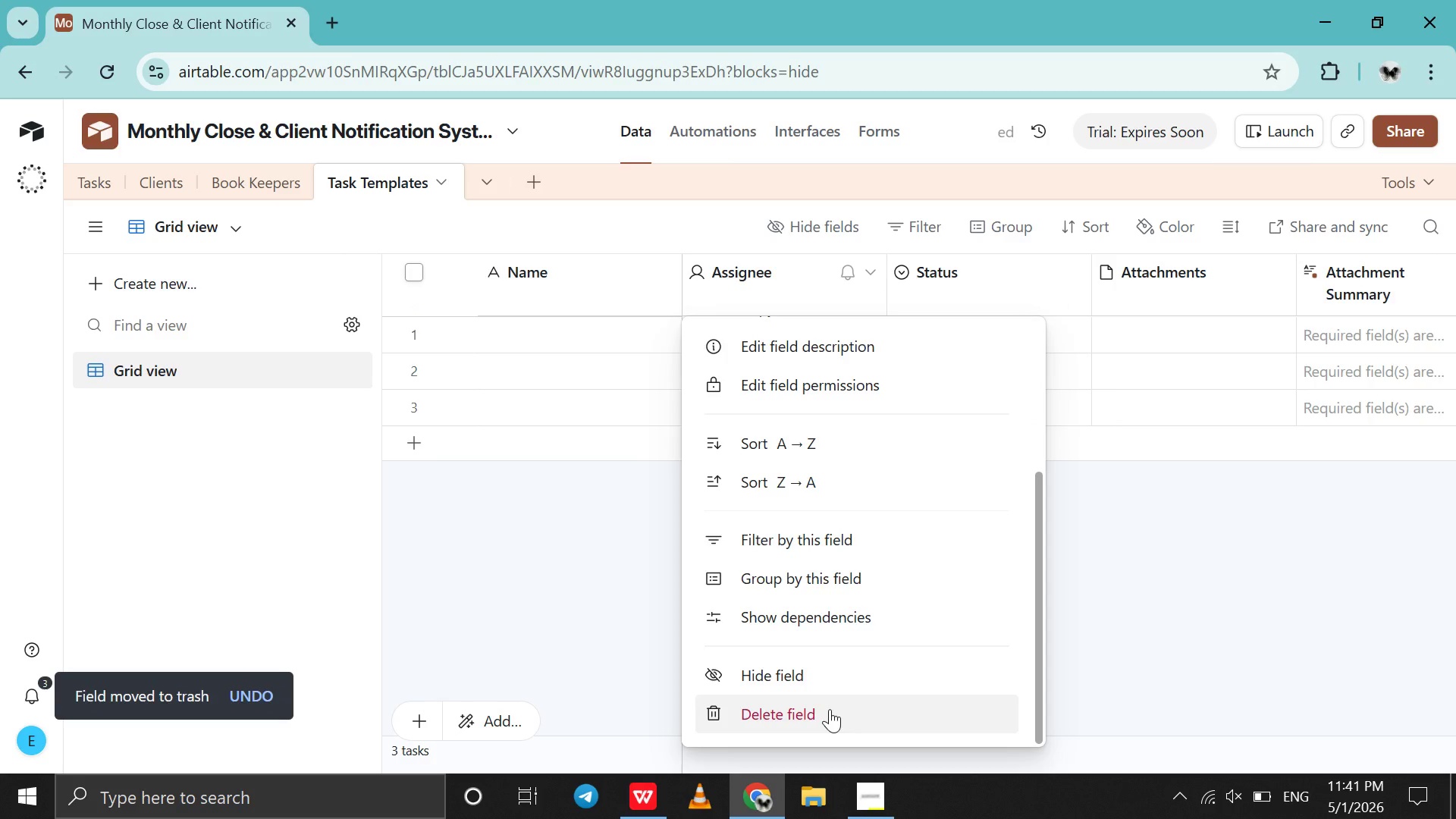 
left_click([830, 709])
 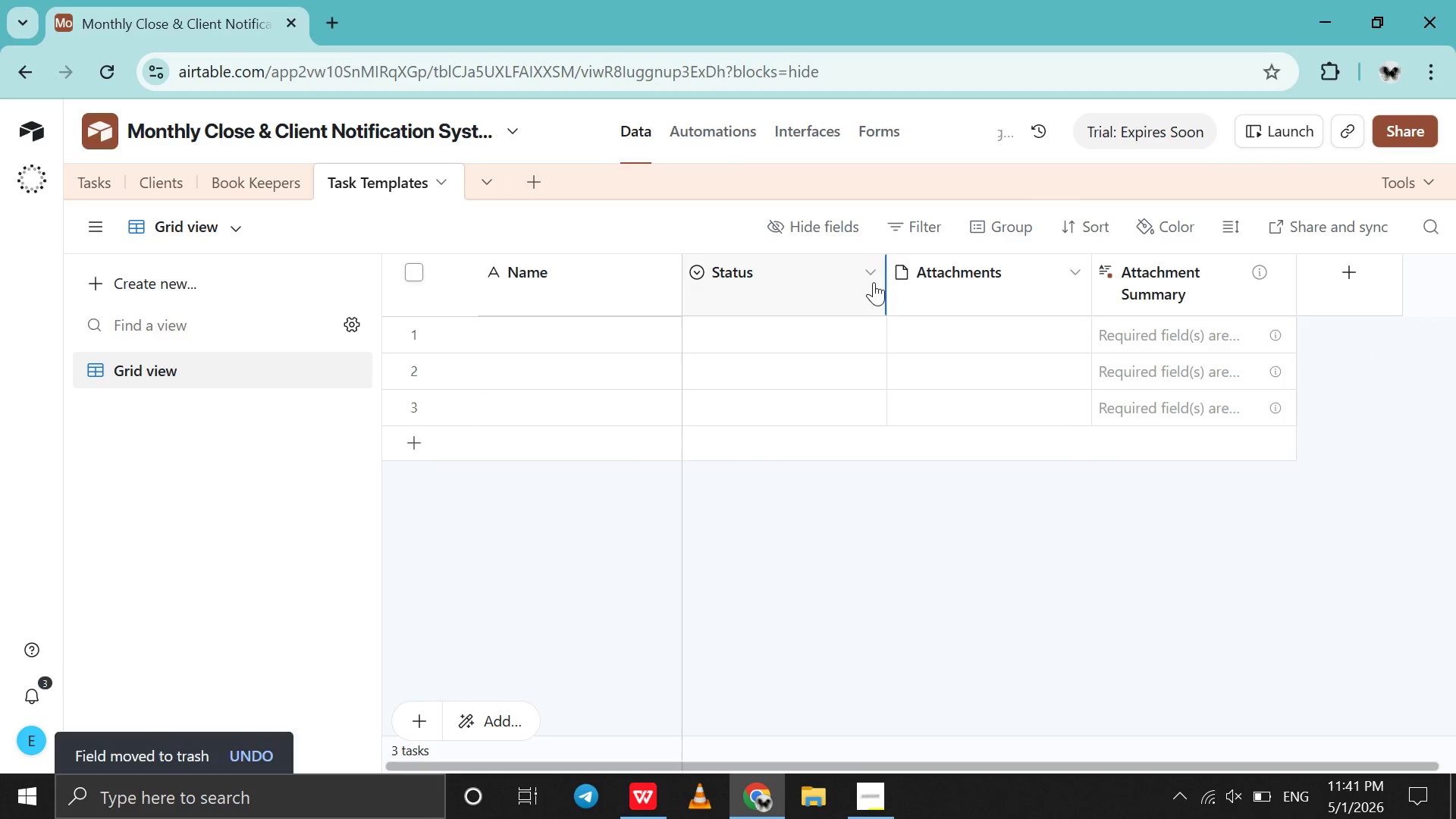 
left_click([873, 282])
 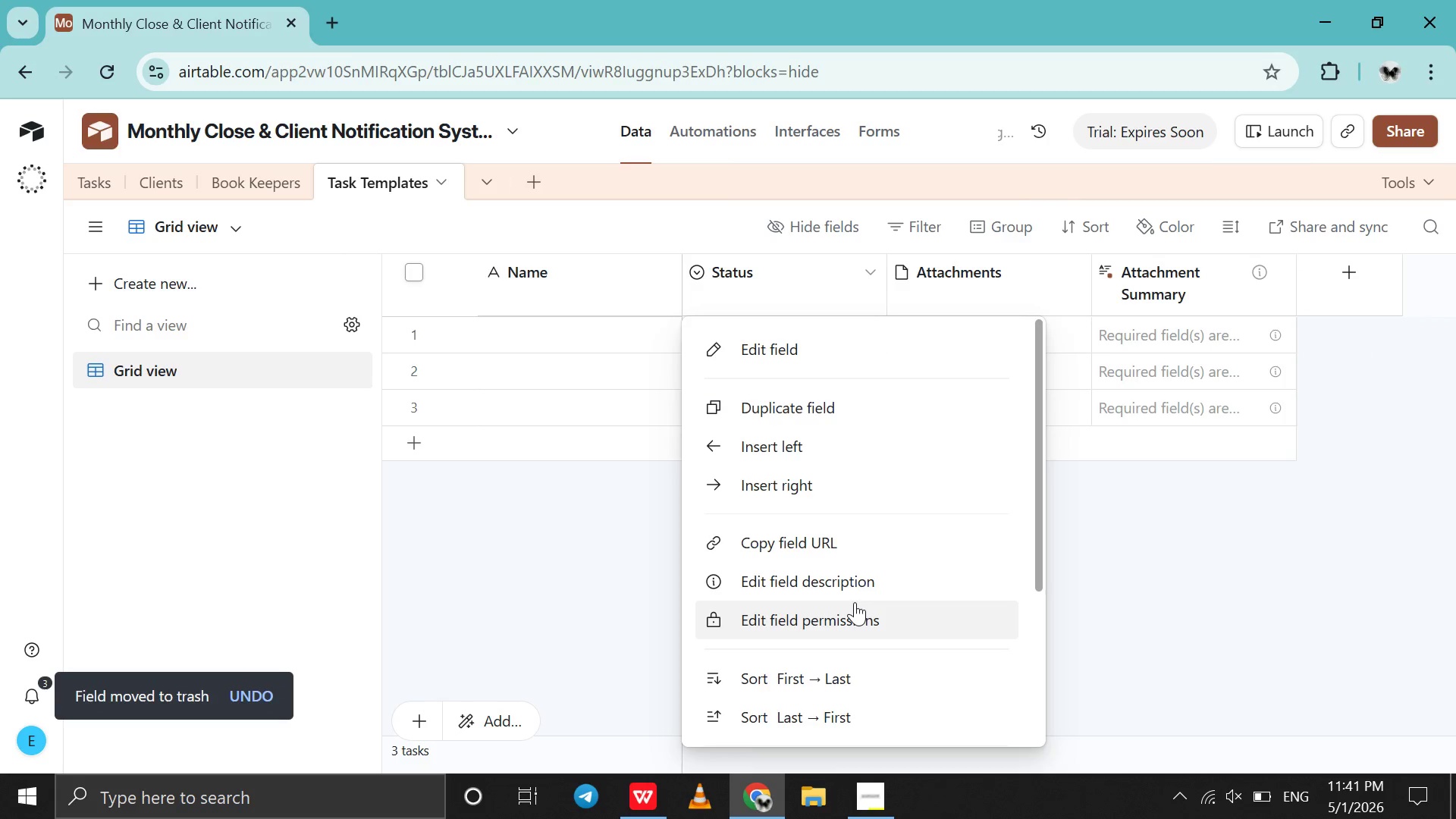 
scroll: coordinate [855, 602], scroll_direction: down, amount: 50.0
 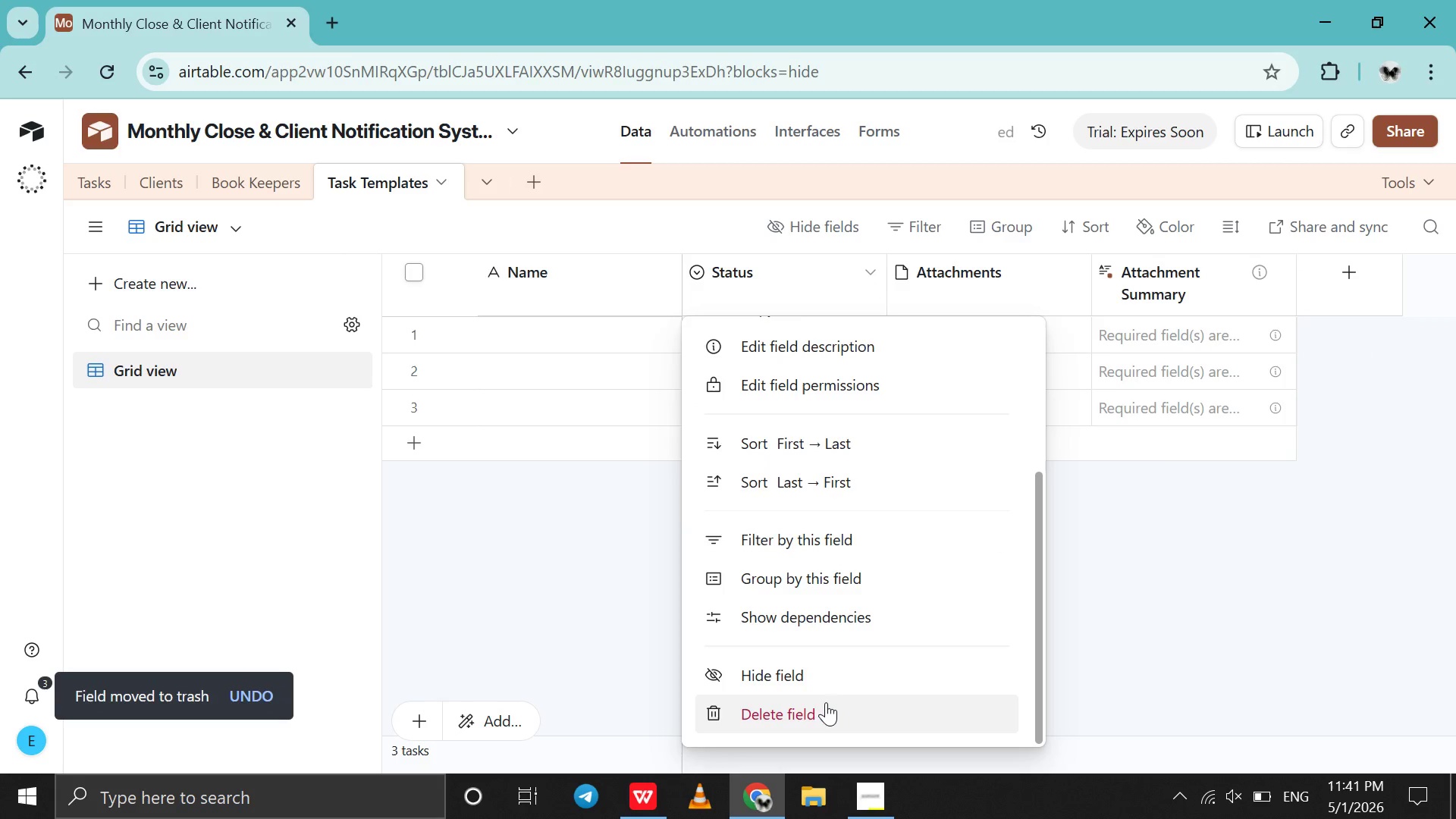 
left_click([826, 702])
 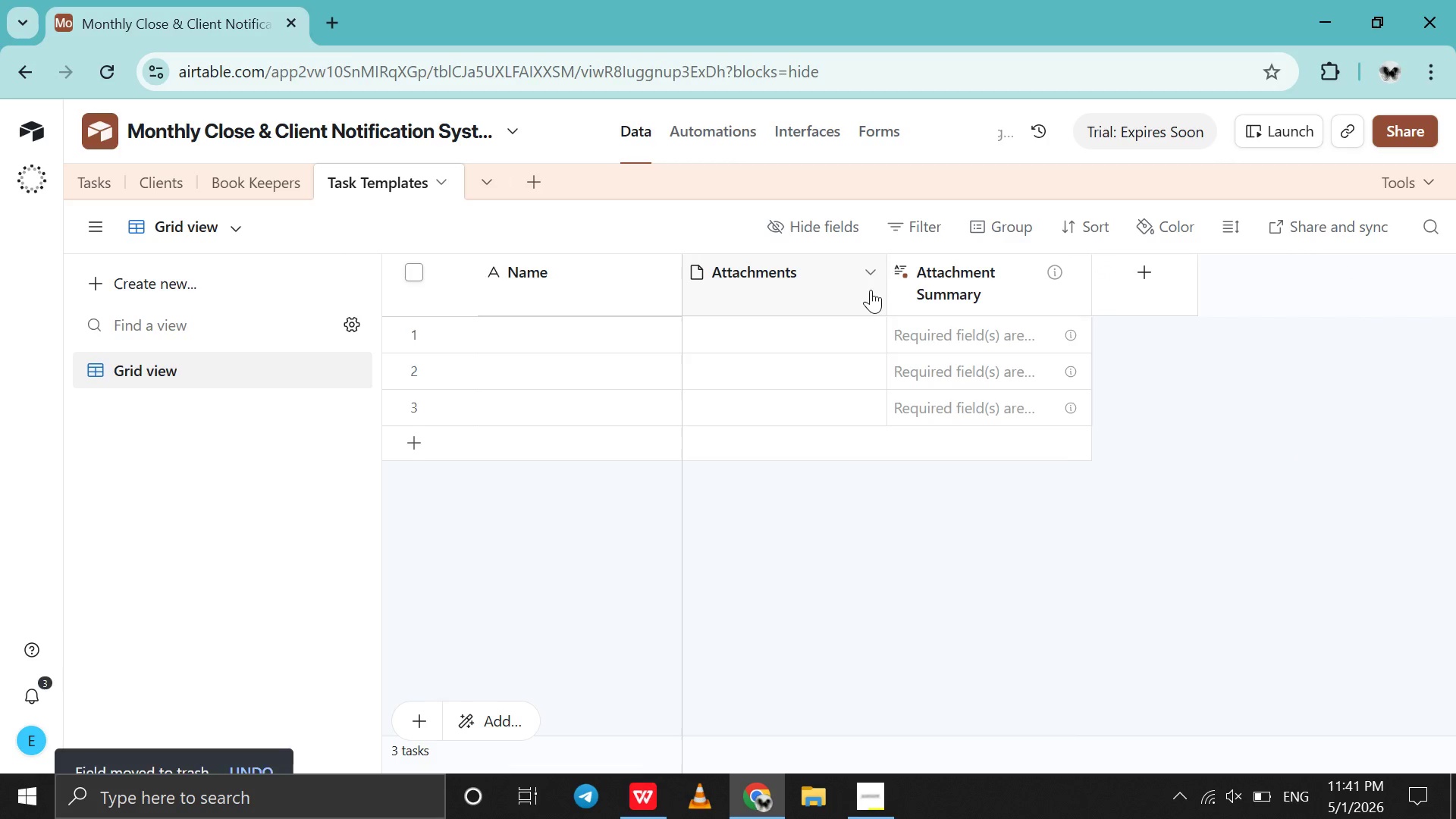 
left_click([869, 293])
 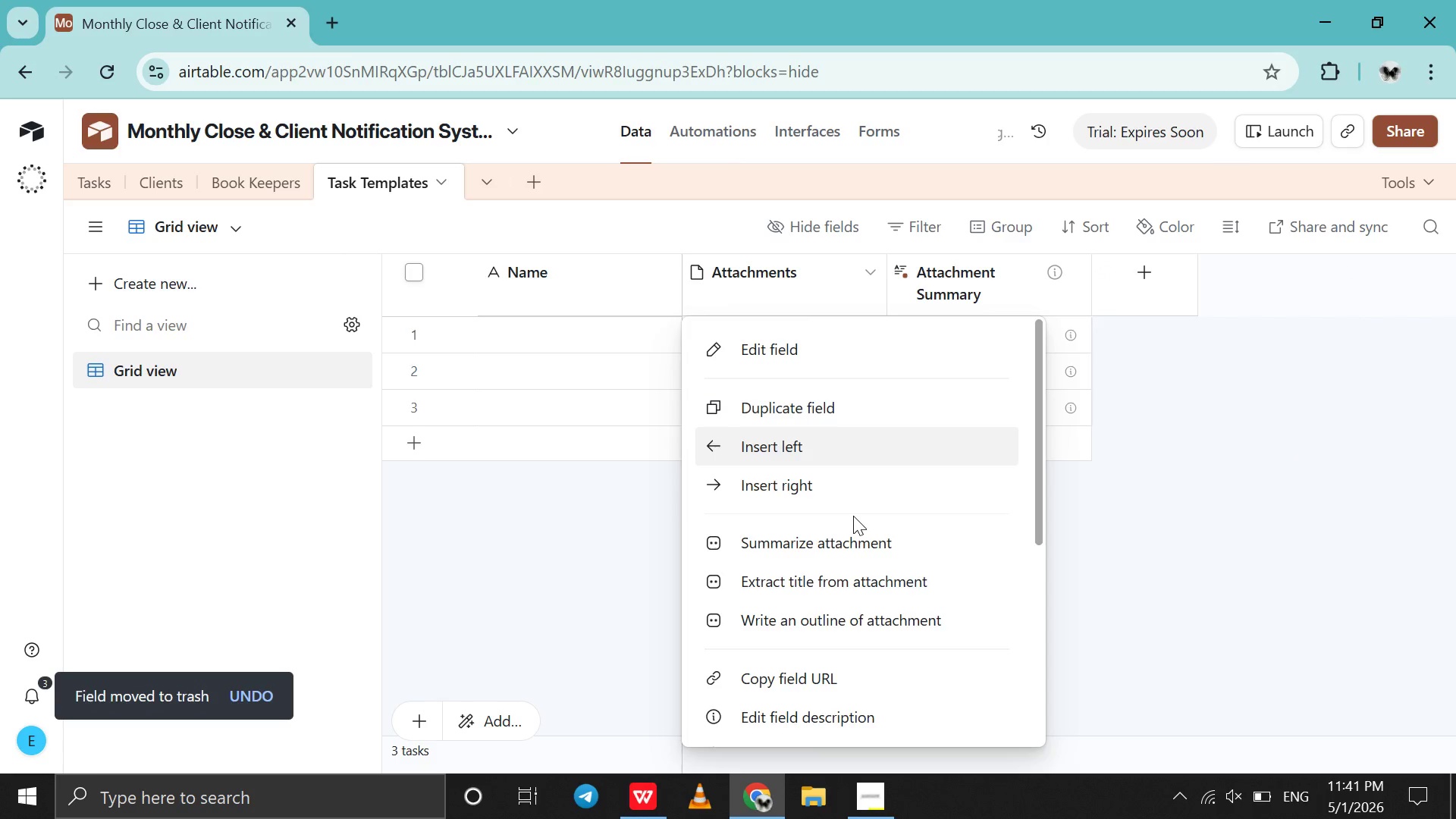 
scroll: coordinate [853, 516], scroll_direction: down, amount: 56.0
 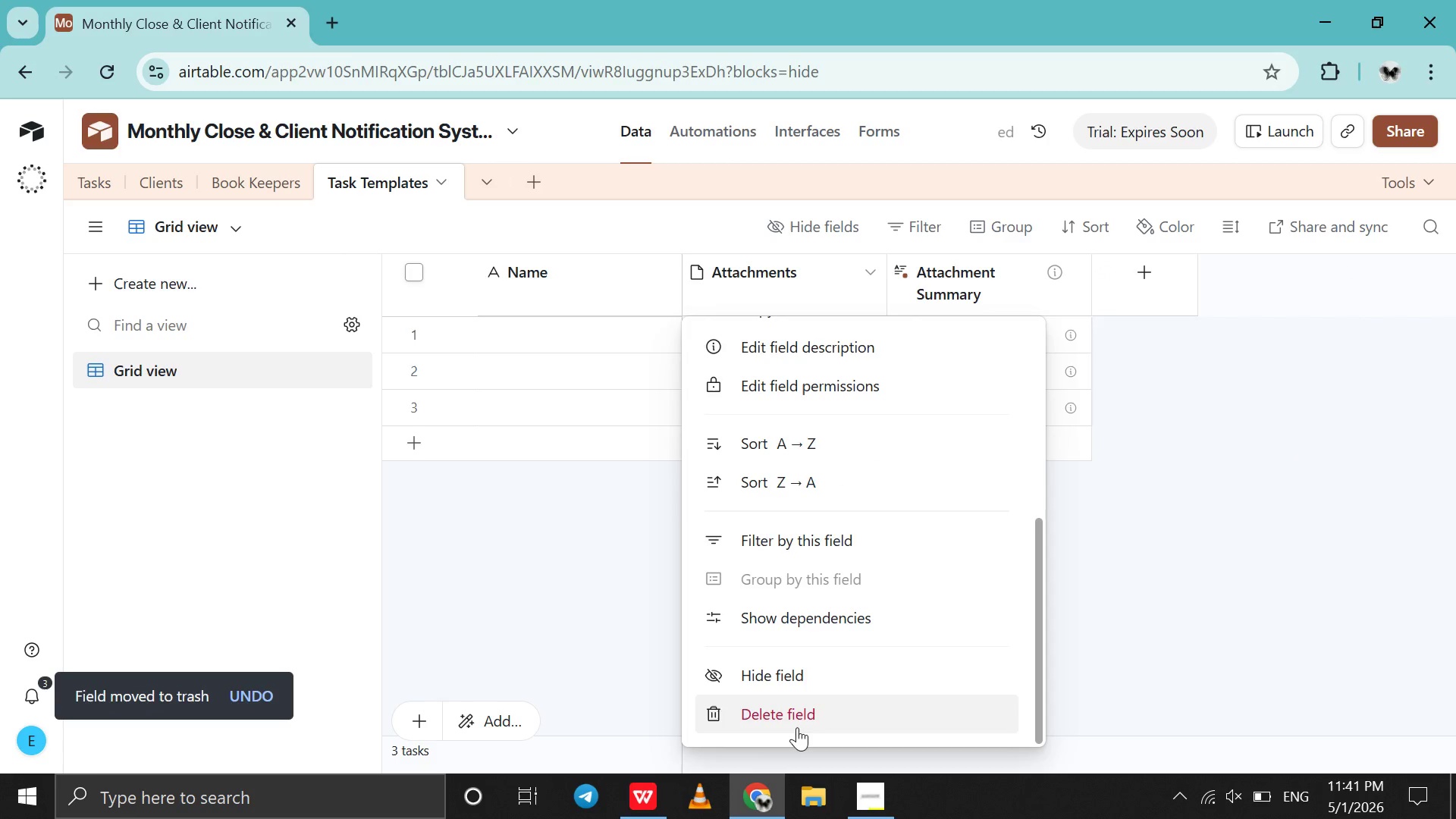 
left_click([797, 727])
 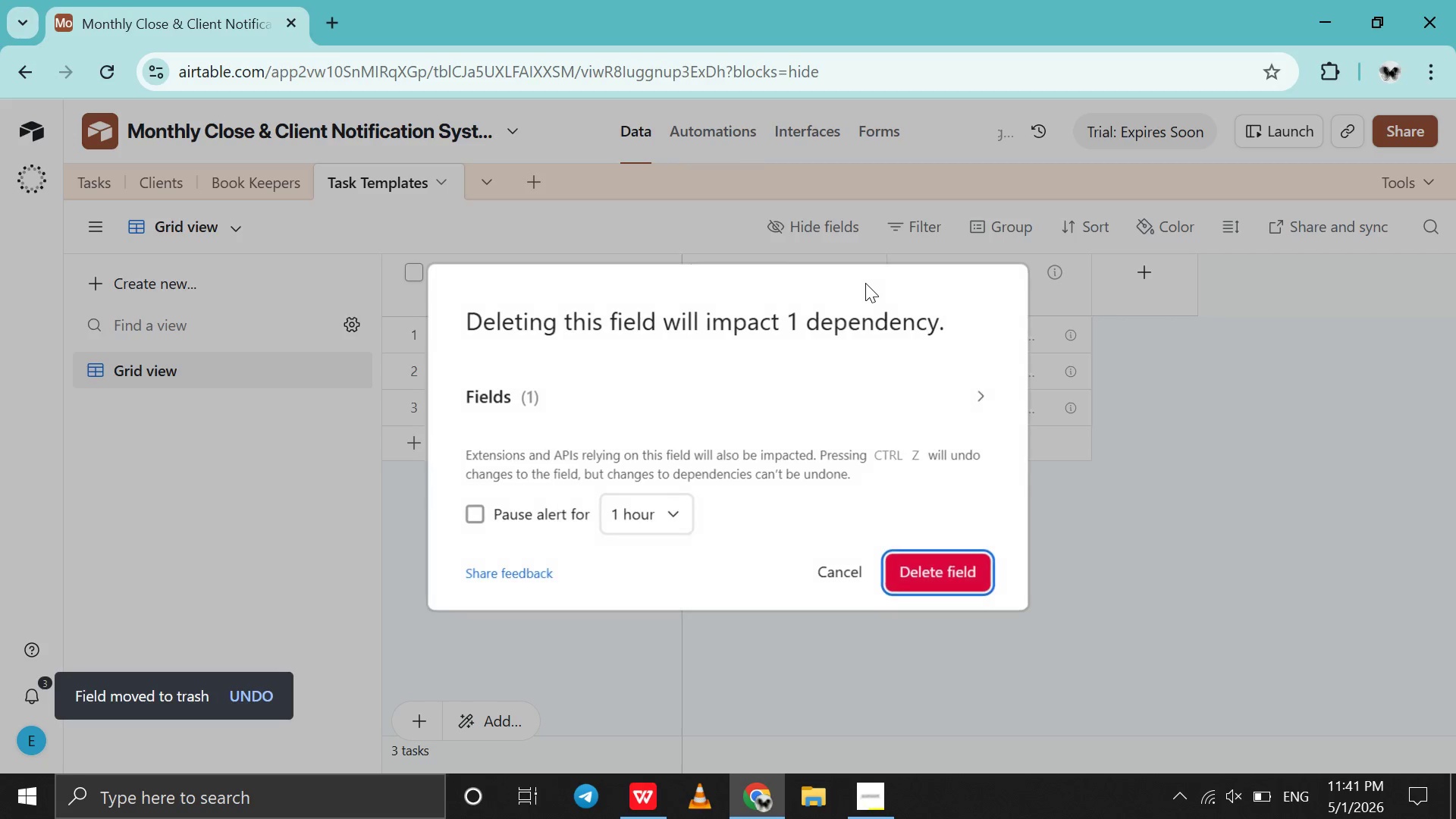 
left_click([865, 283])
 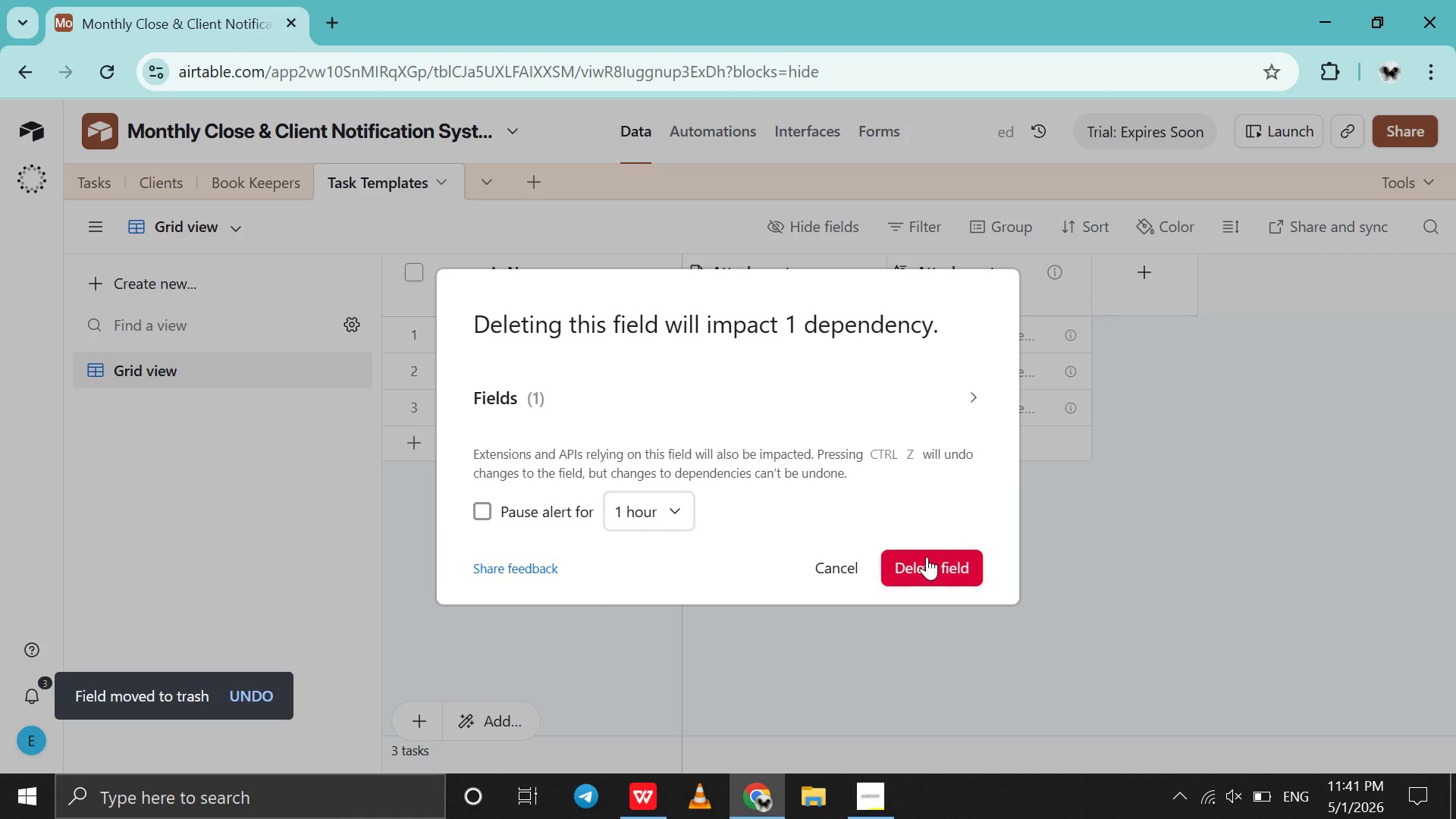 
left_click([927, 557])
 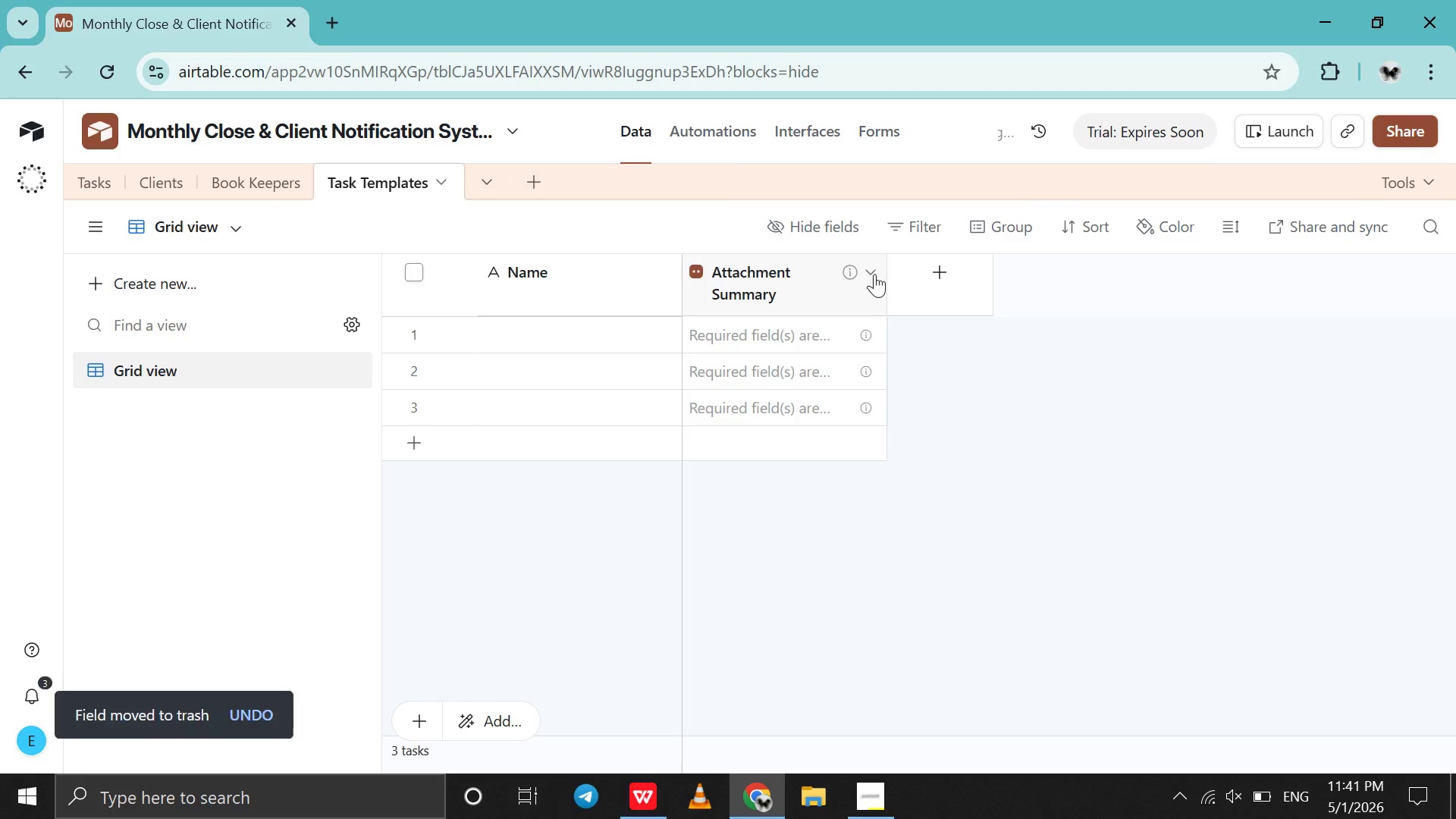 
left_click([874, 274])
 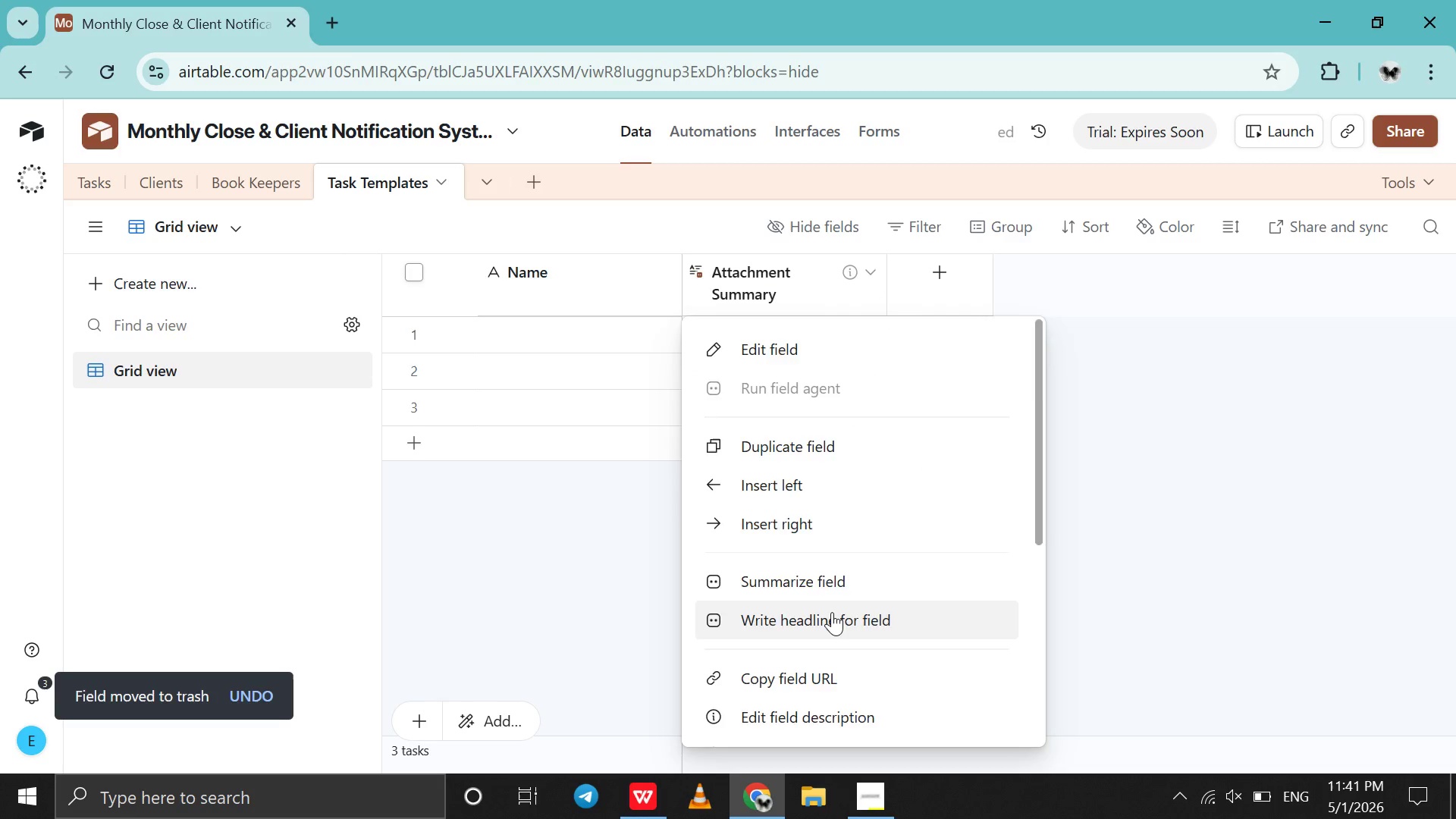 
scroll: coordinate [832, 612], scroll_direction: down, amount: 54.0
 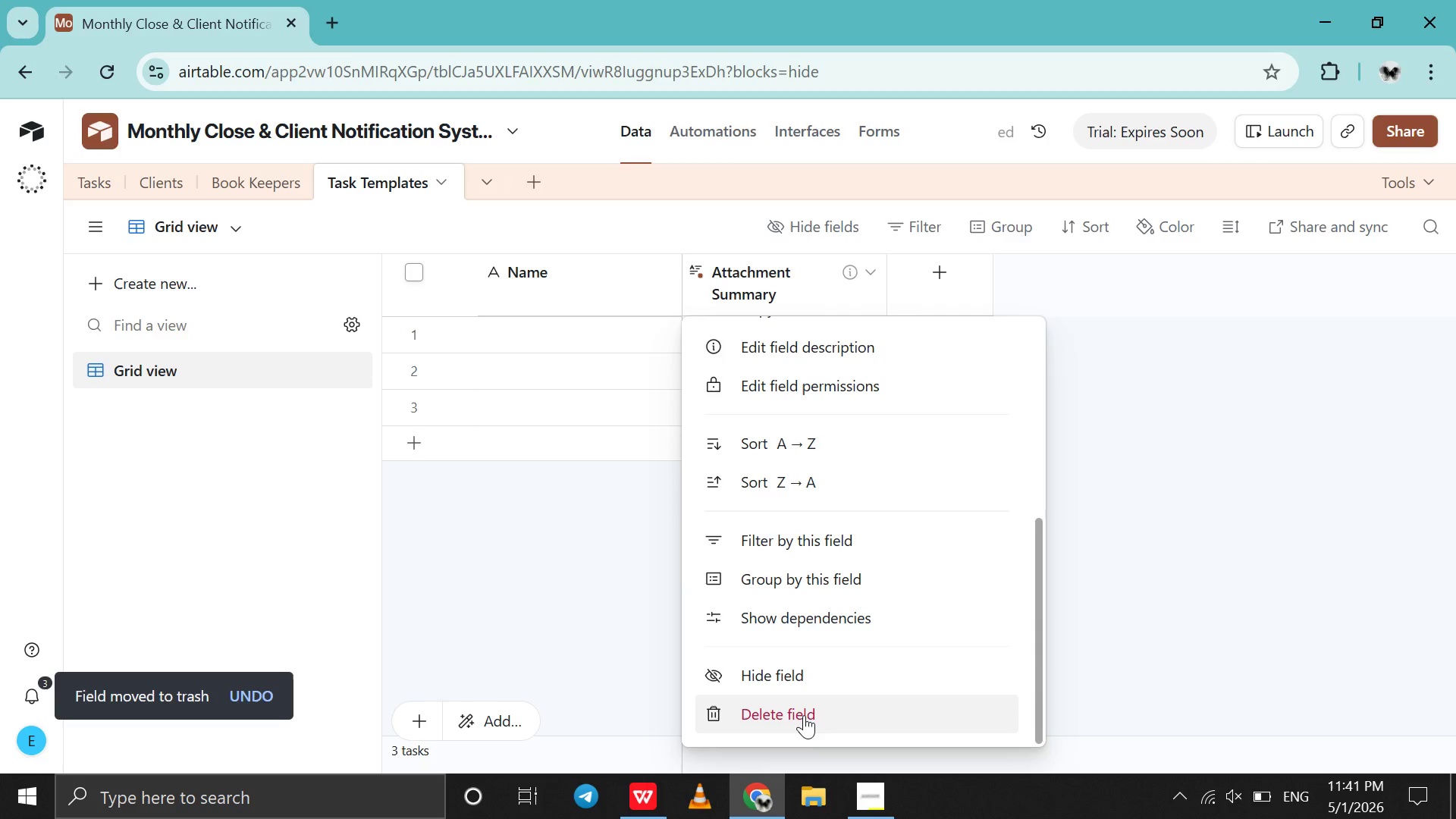 
left_click([804, 715])
 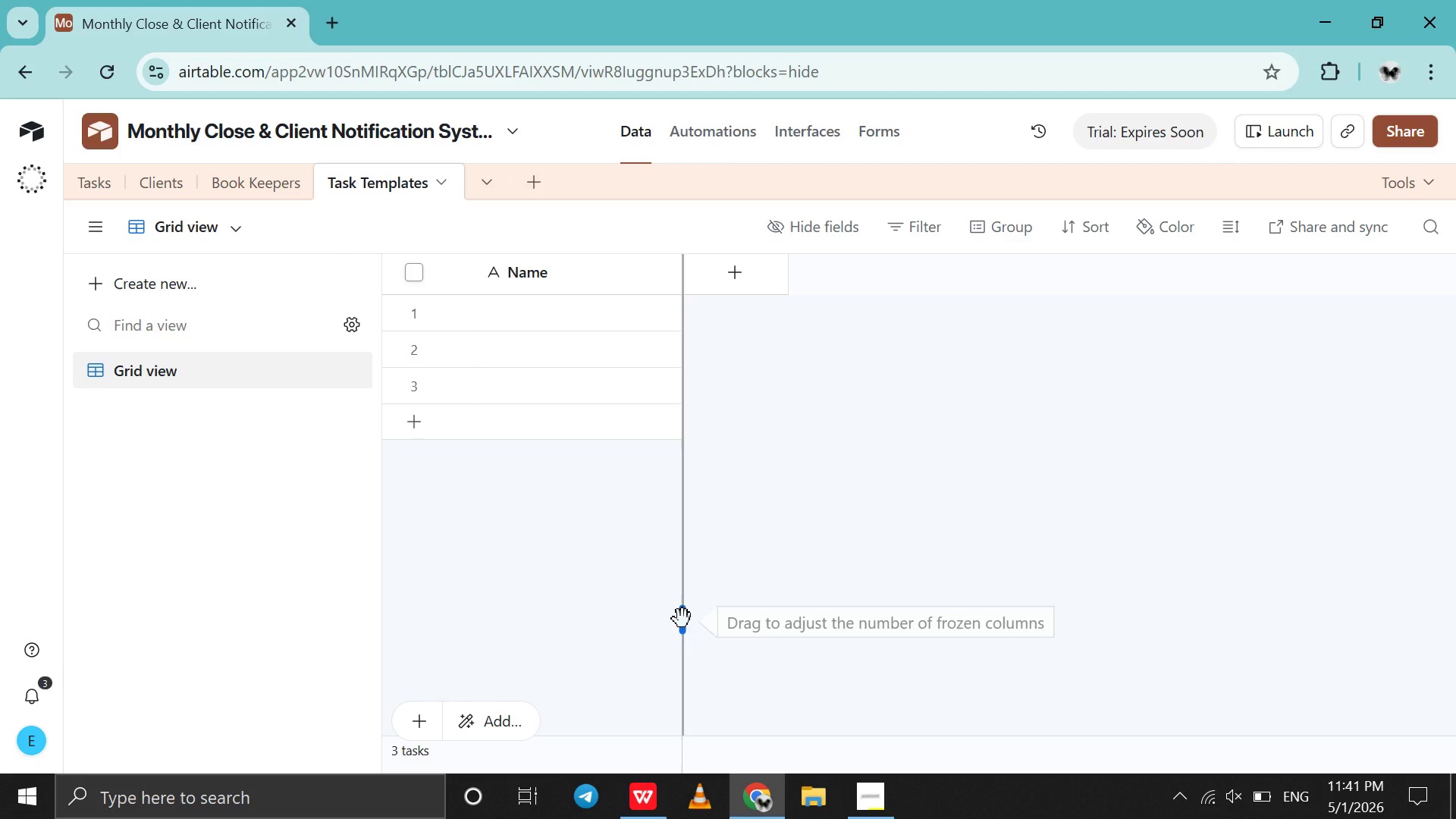 
wait(19.48)
 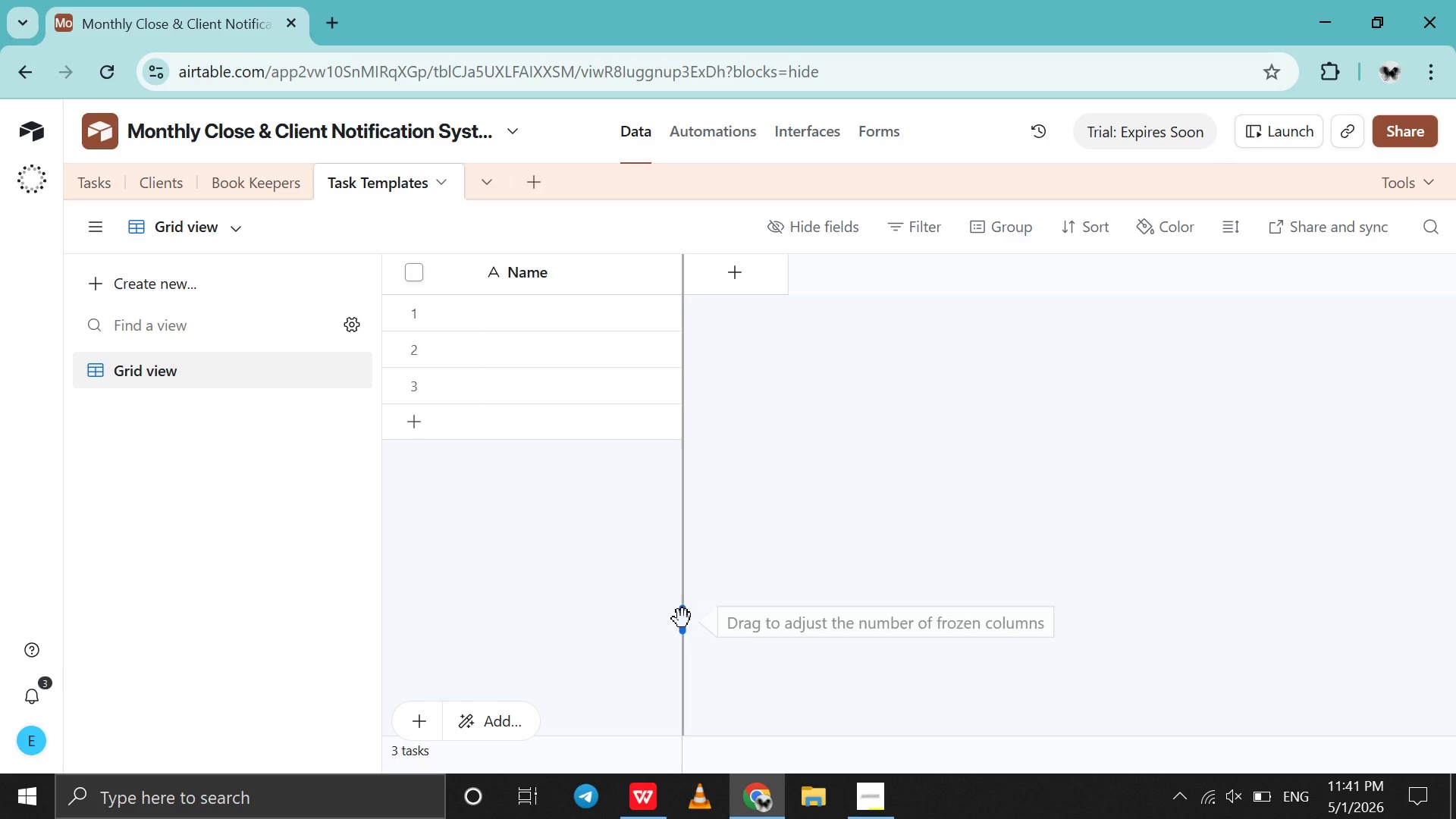 
left_click([765, 262])
 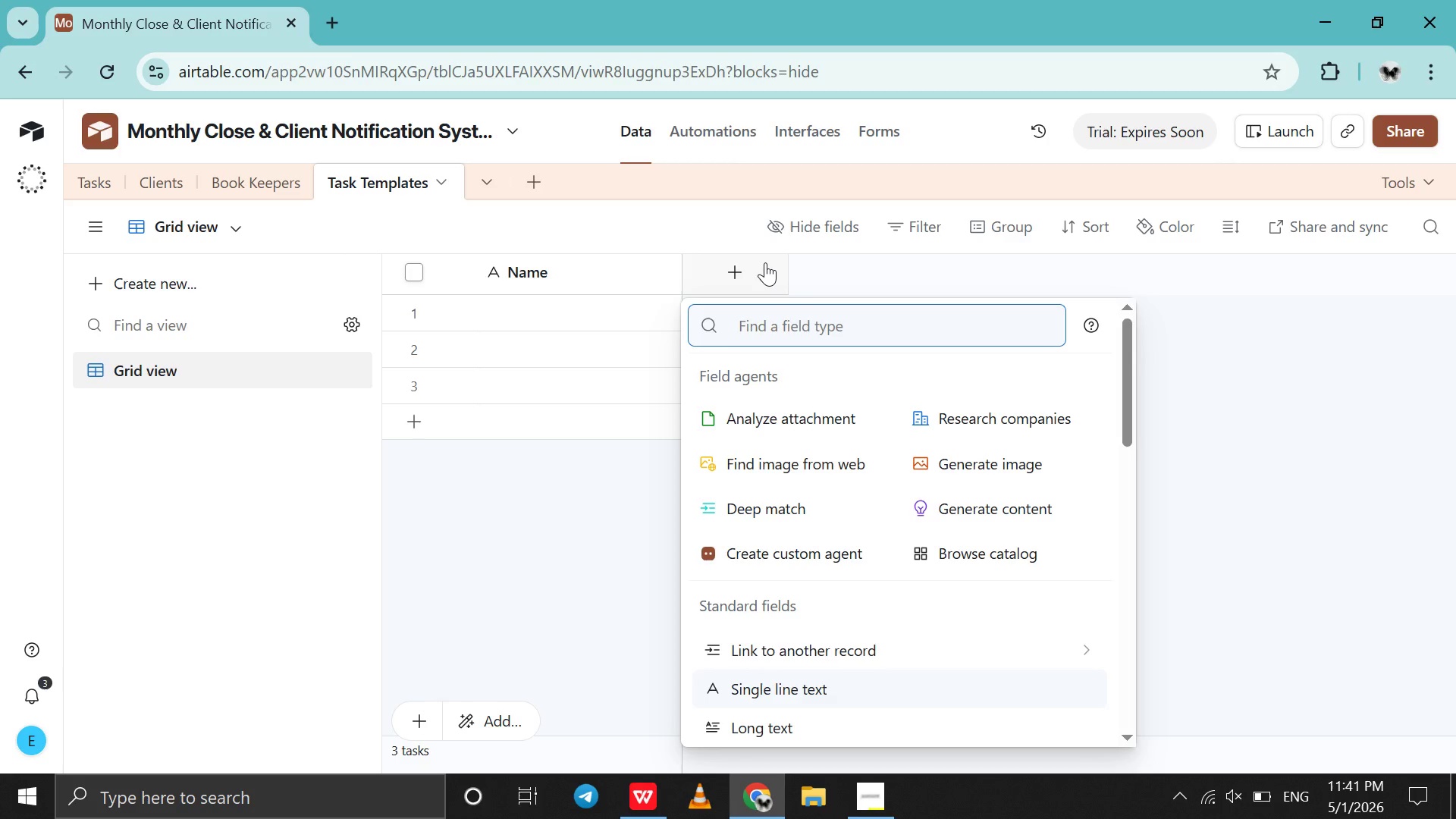 
type(Dea)
key(Backspace)
key(Backspace)
key(Backspace)
key(Backspace)
type(si)
 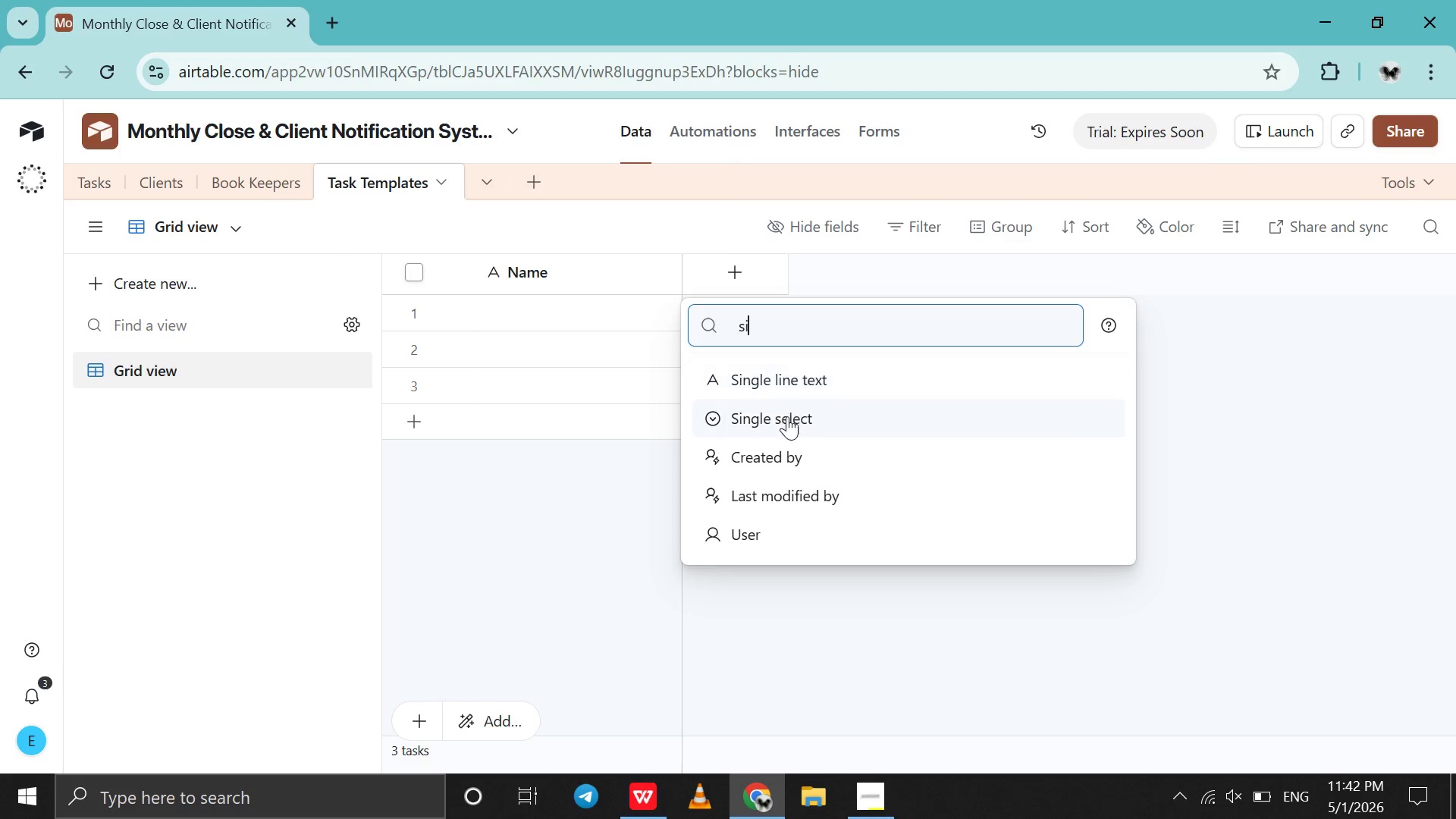 
left_click([787, 419])
 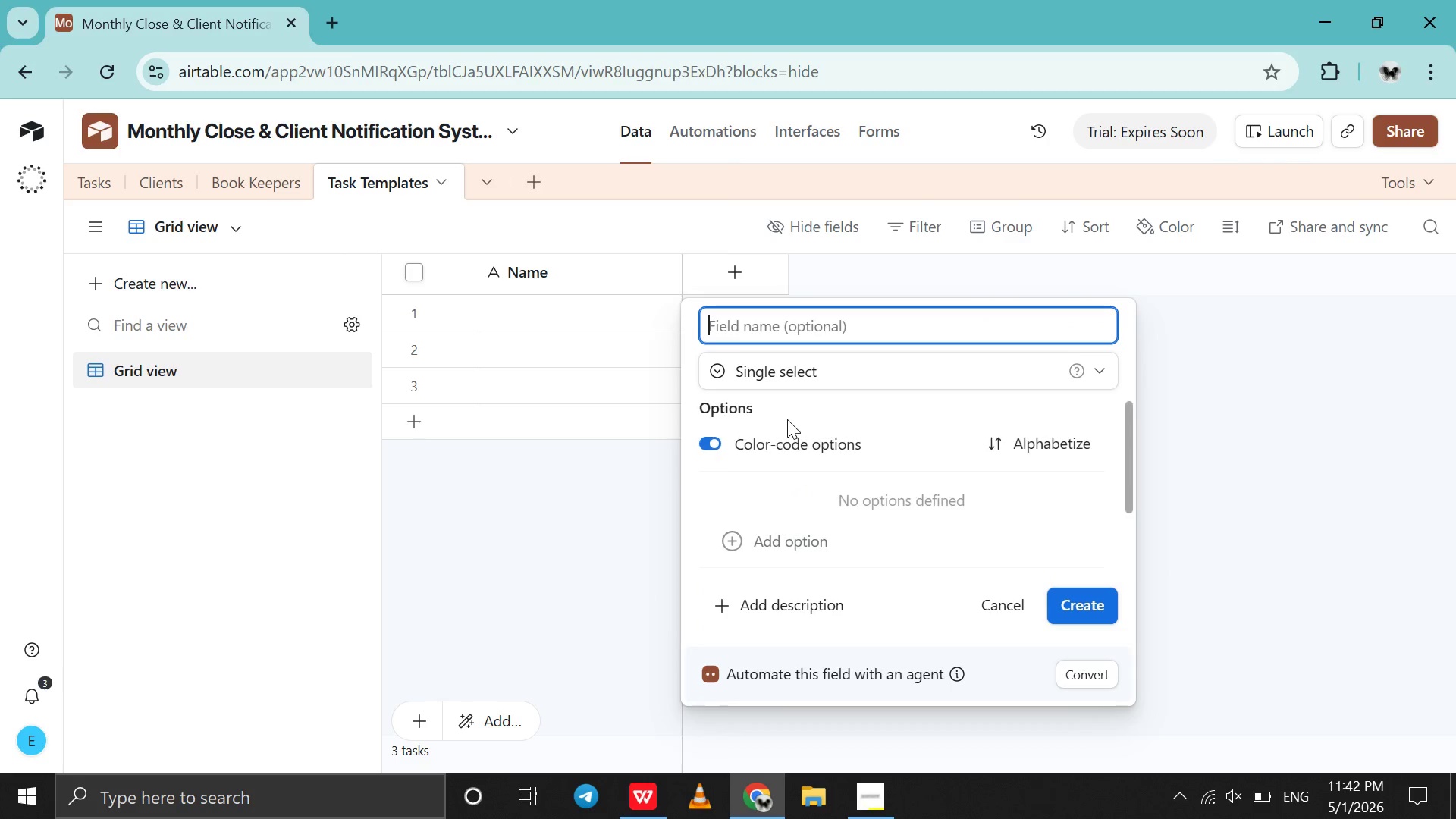 
type(Dea)
key(Backspace)
type(fault Piority )
 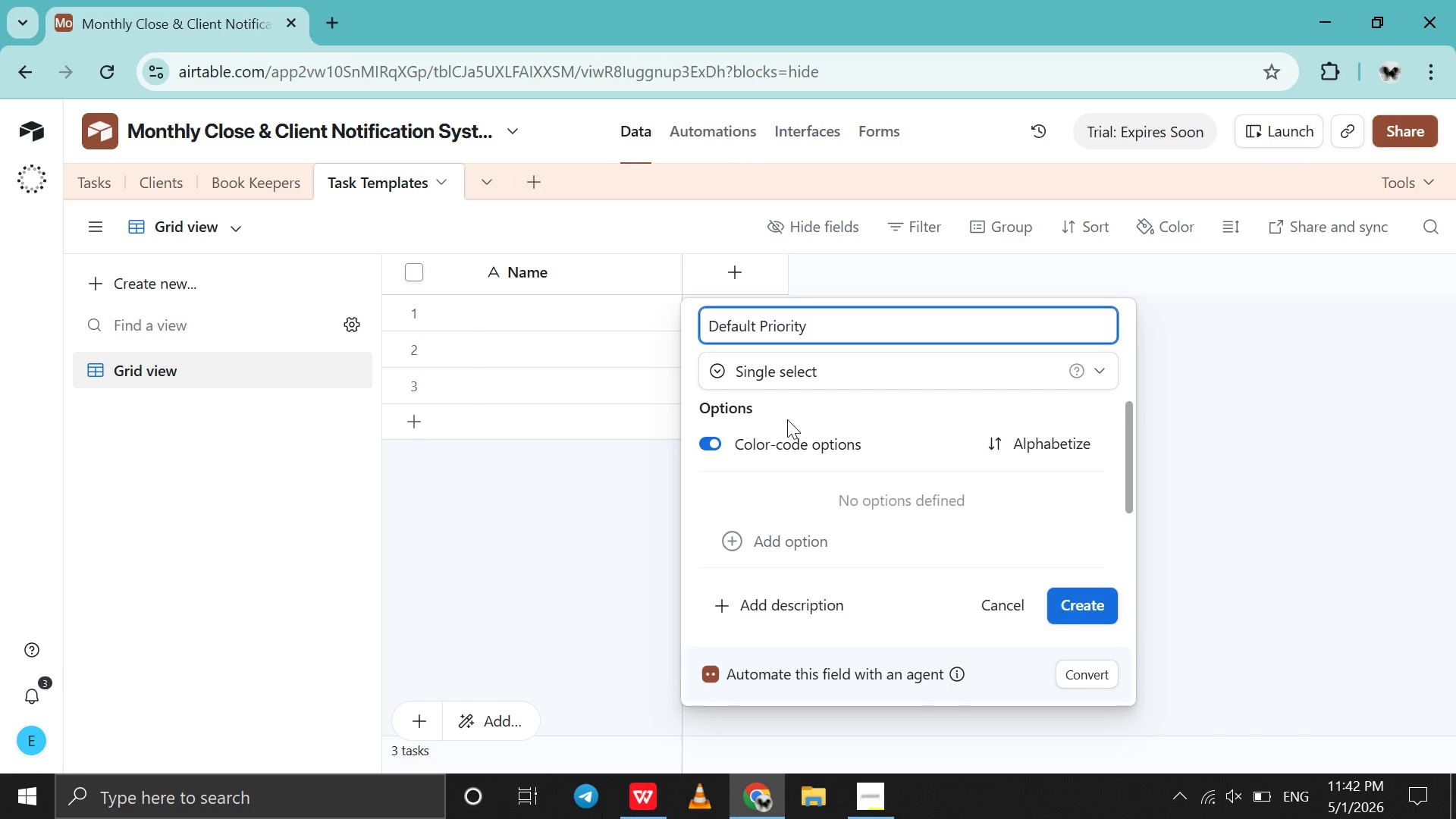 
left_click([786, 540])
 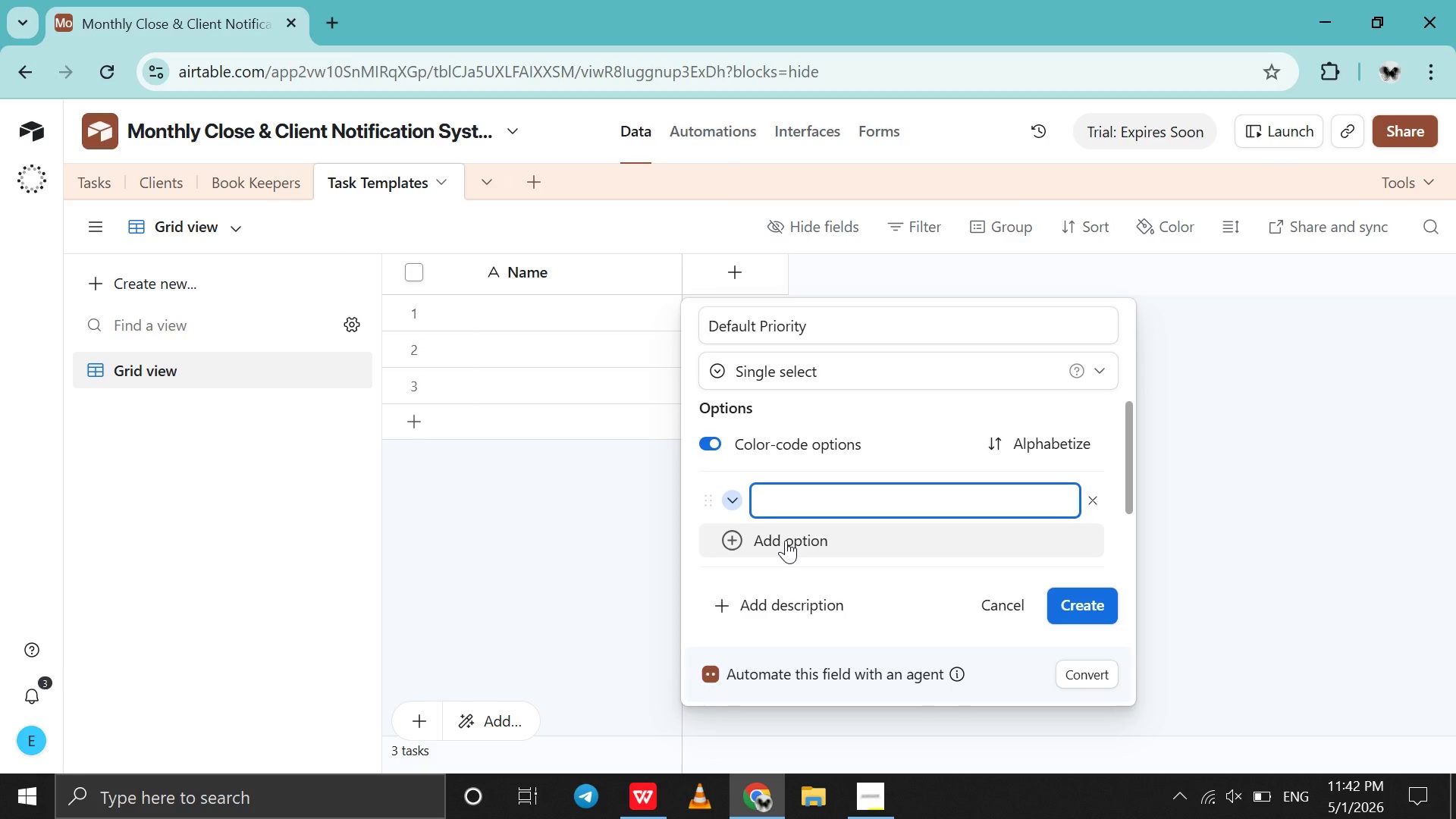 
type(High)
 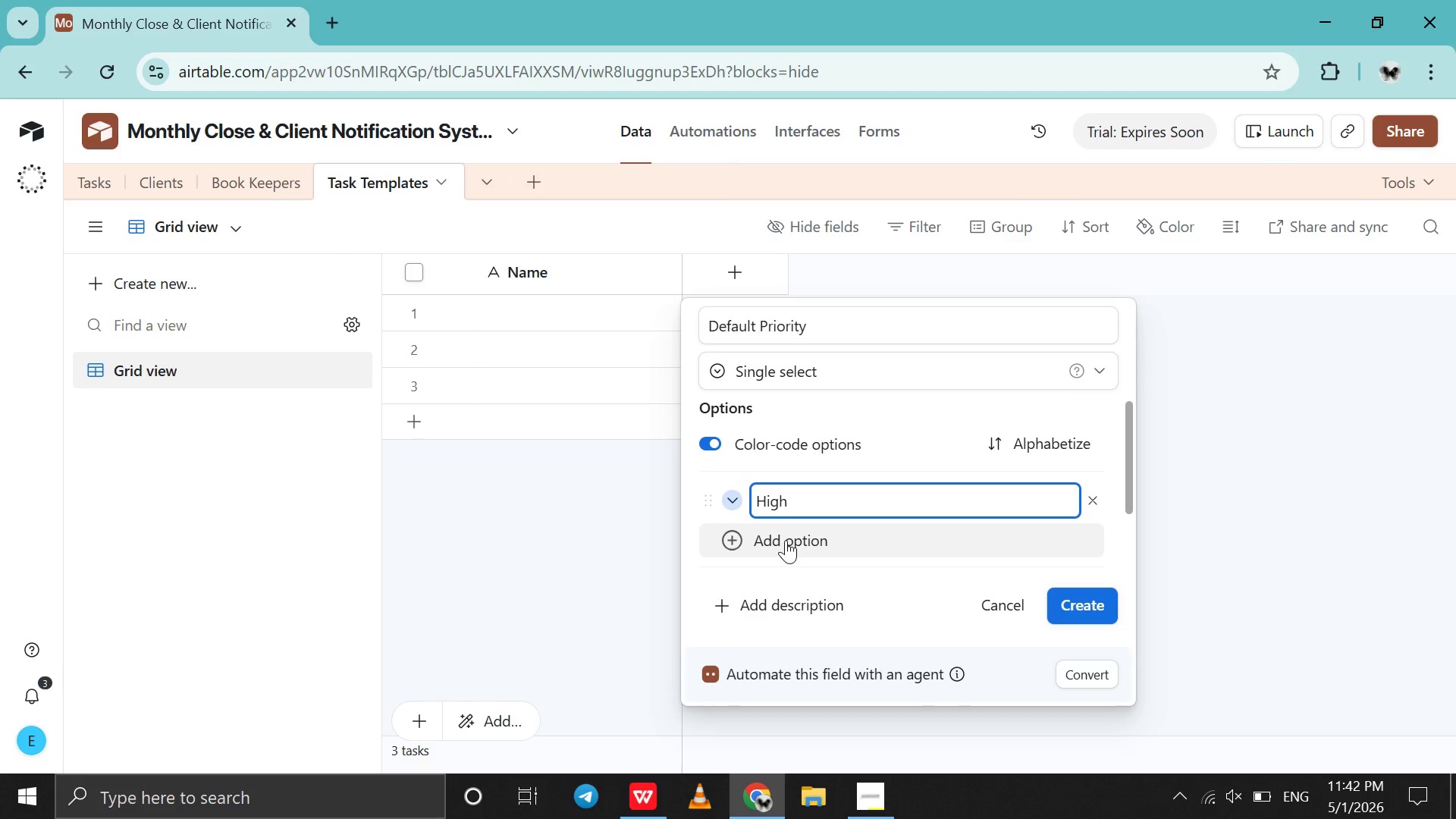 
key(Shift+Enter)
 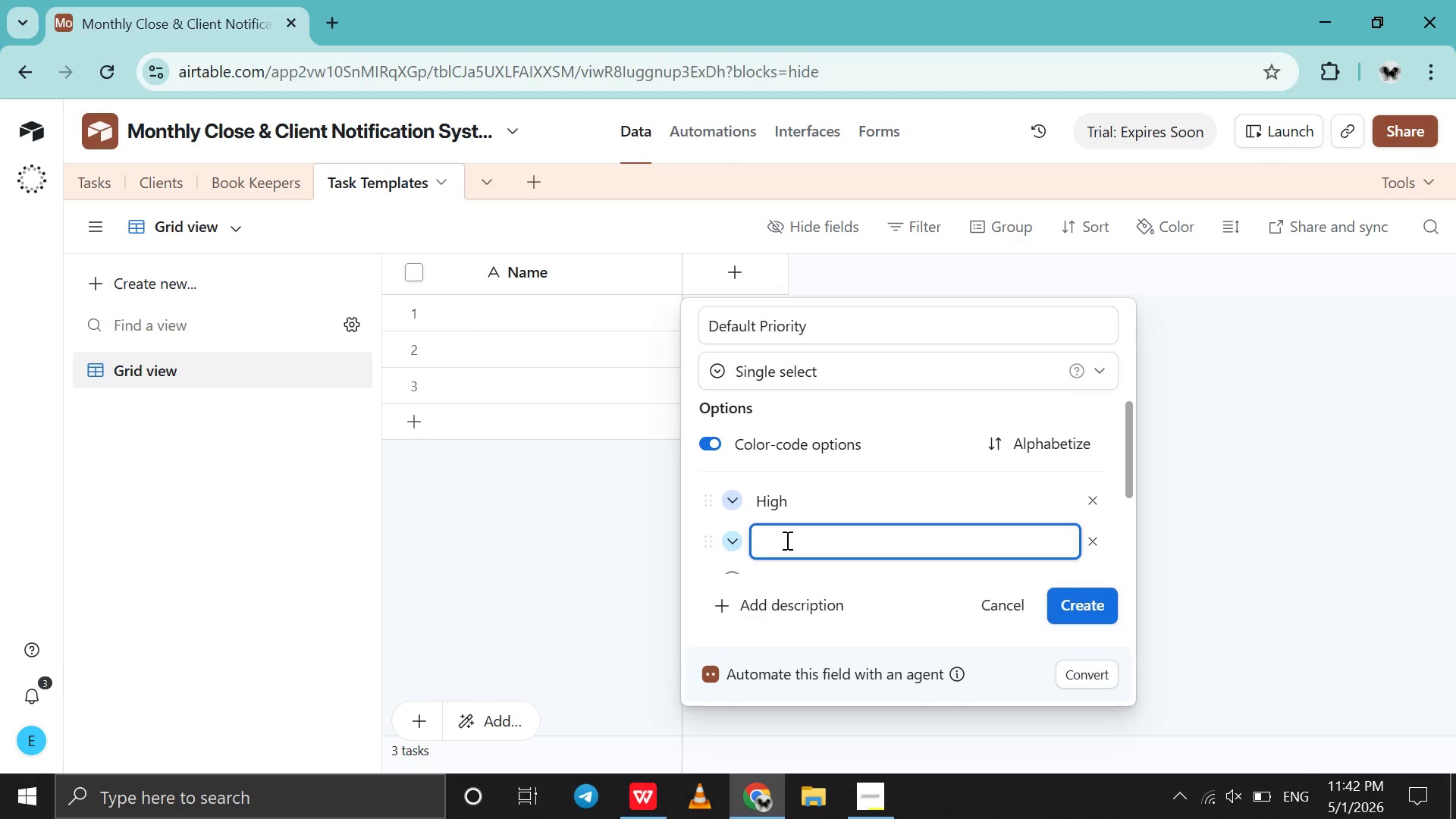 
type(Medium)
 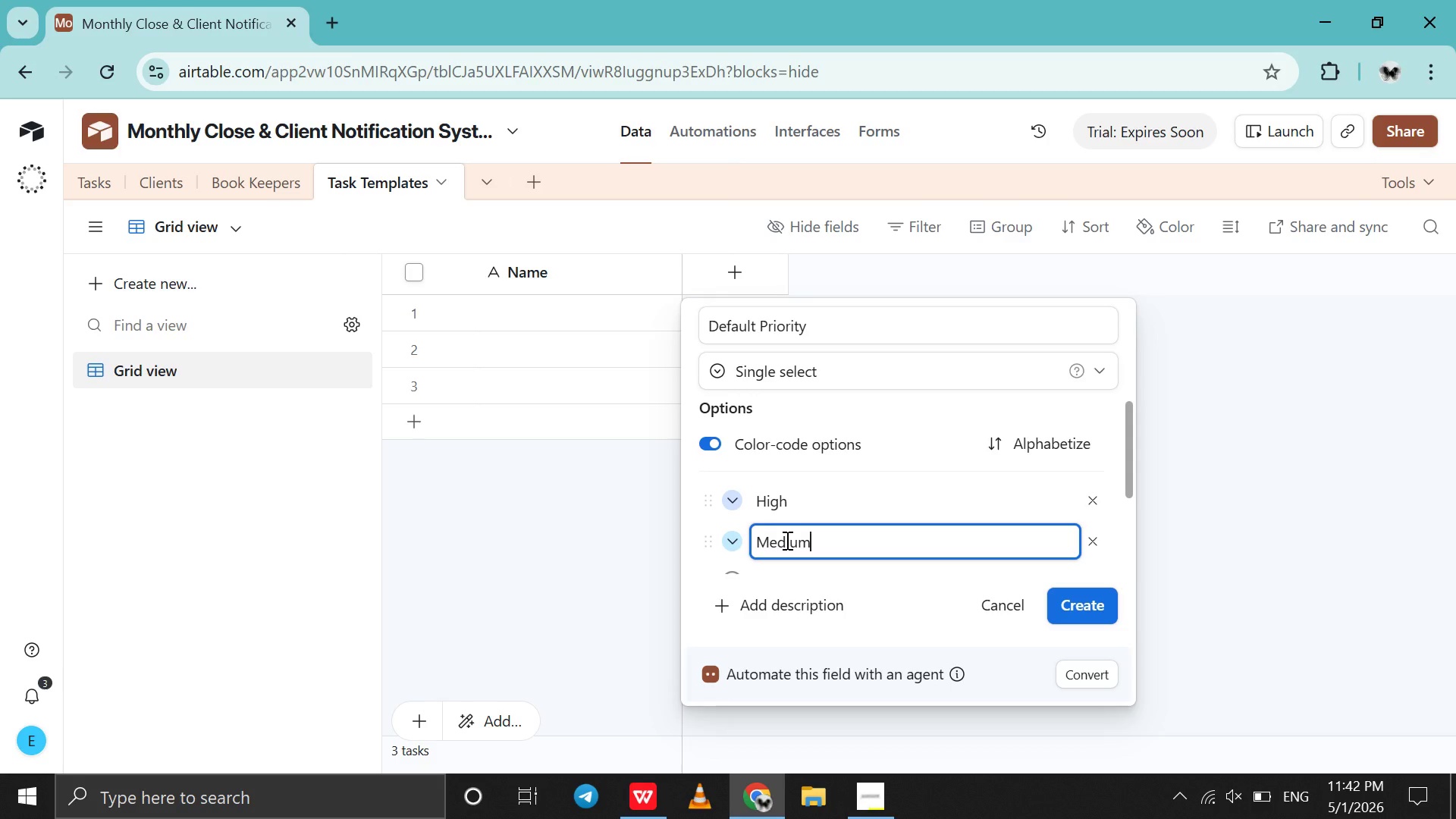 
key(Shift+Enter)
 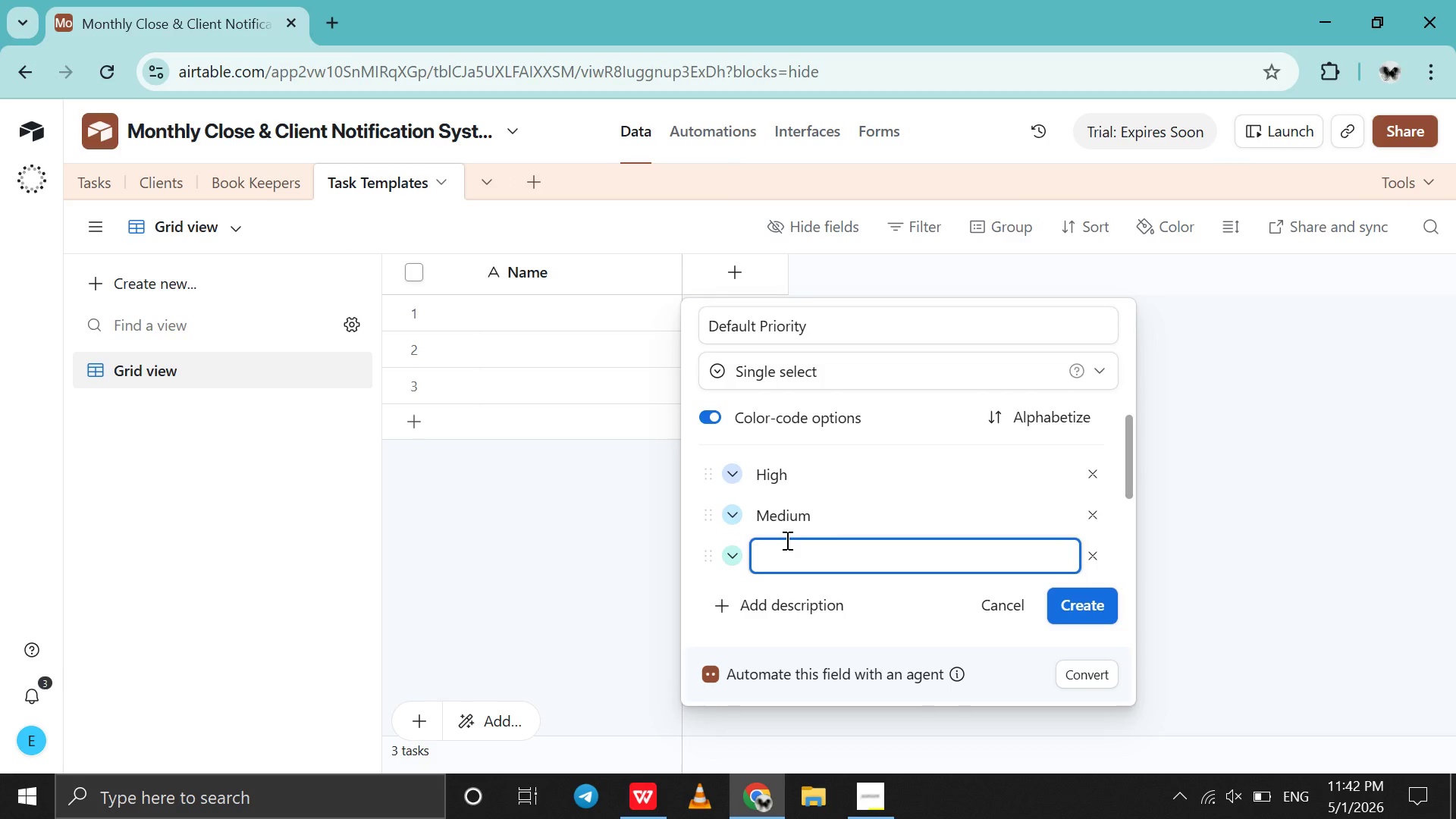 
type(Low)
 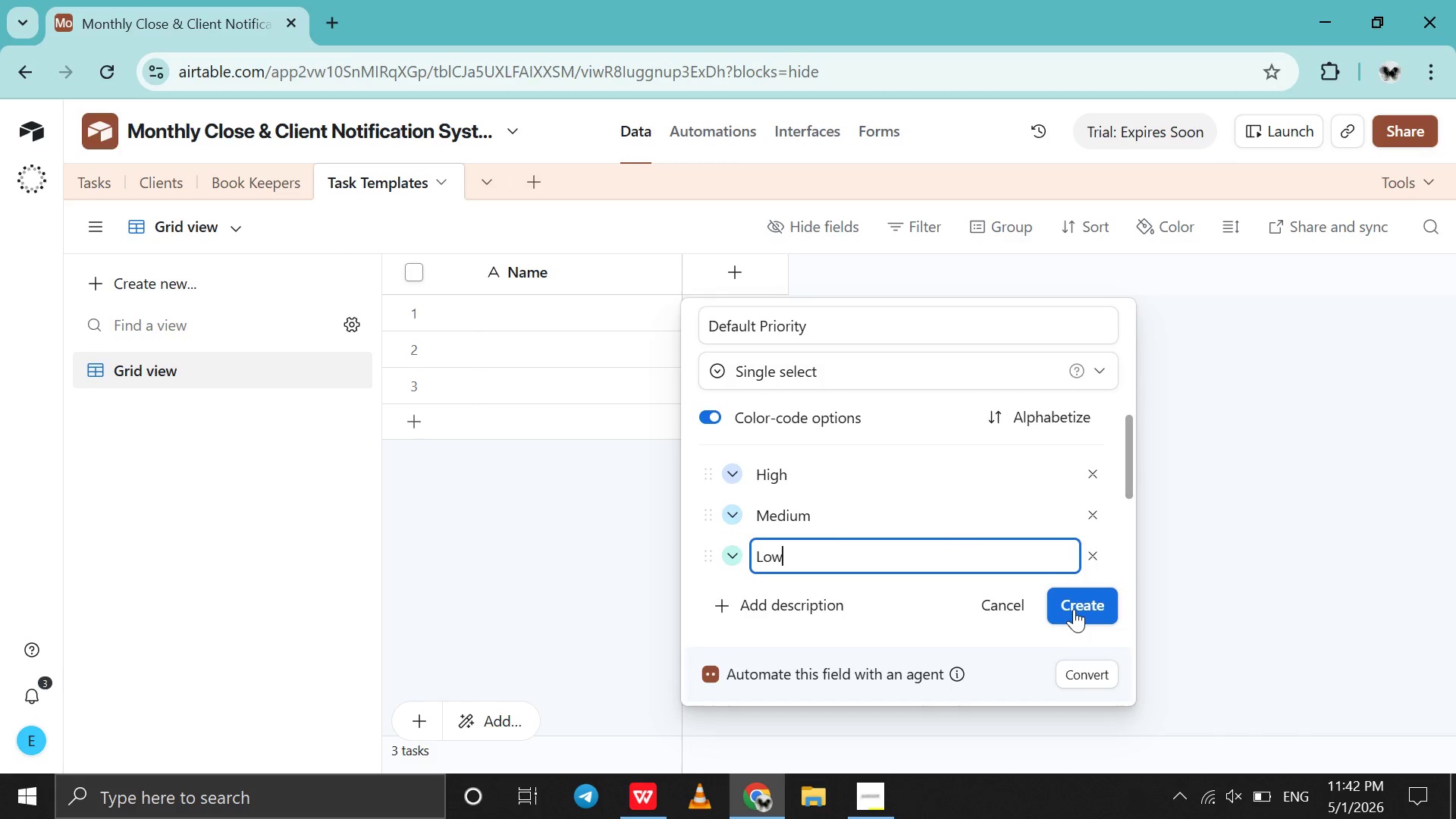 
left_click([1075, 608])
 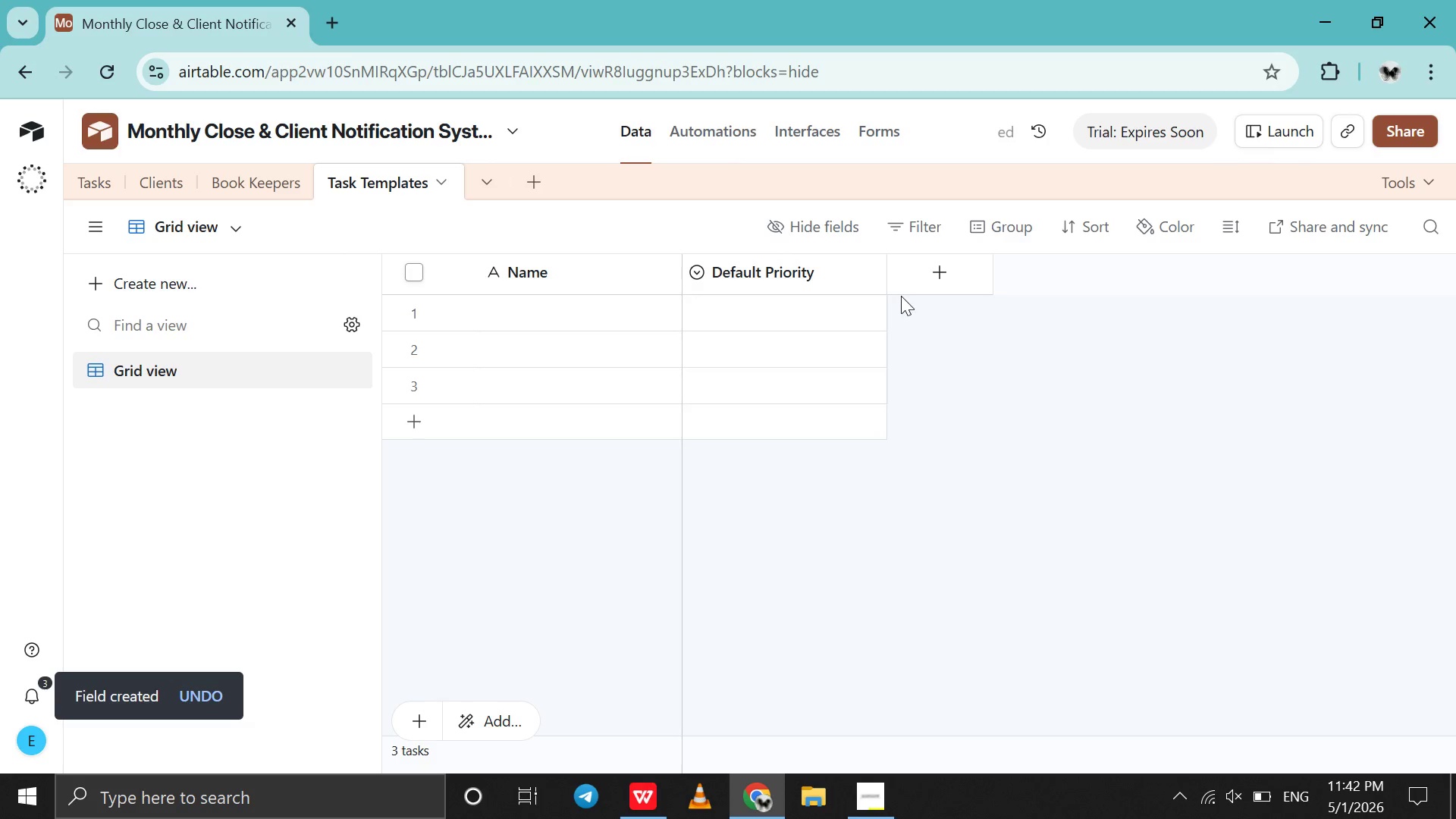 
wait(5.23)
 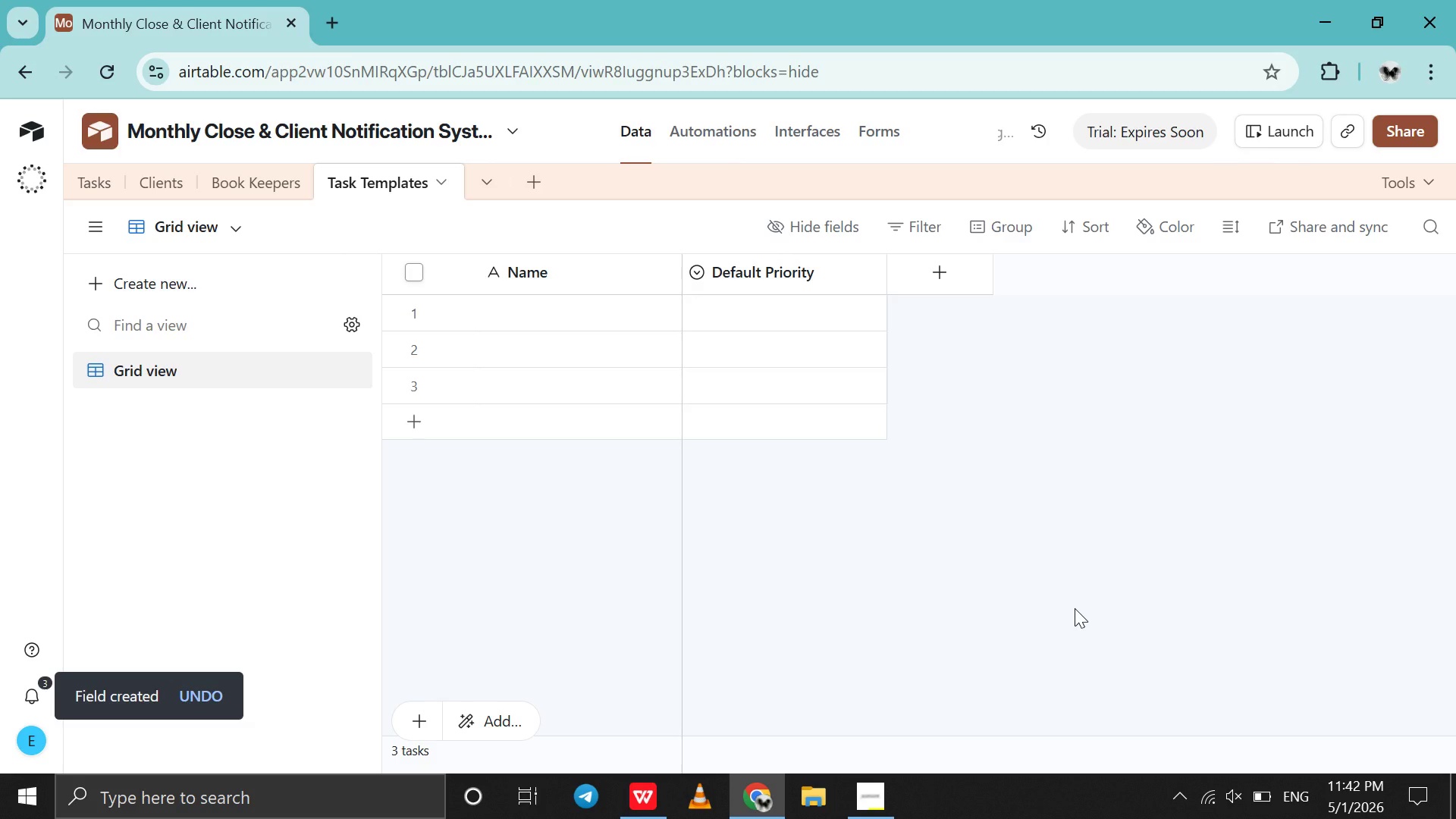 
left_click([902, 290])
 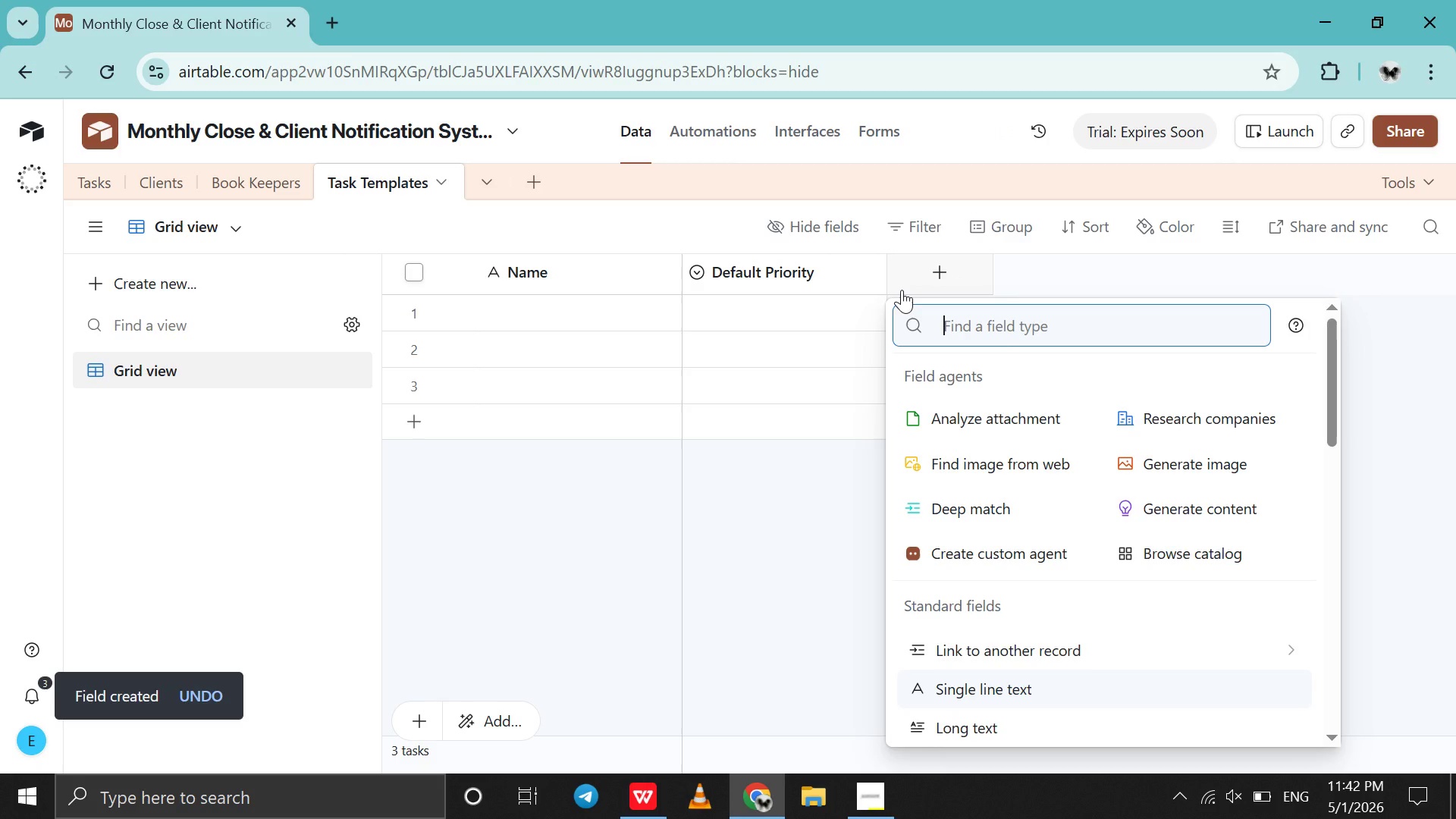 
type(Due Day Of The )
key(Backspace)
key(Backspace)
key(Backspace)
key(Backspace)
key(Backspace)
key(Backspace)
key(Backspace)
type(of the mony)
key(Backspace)
type(th)
 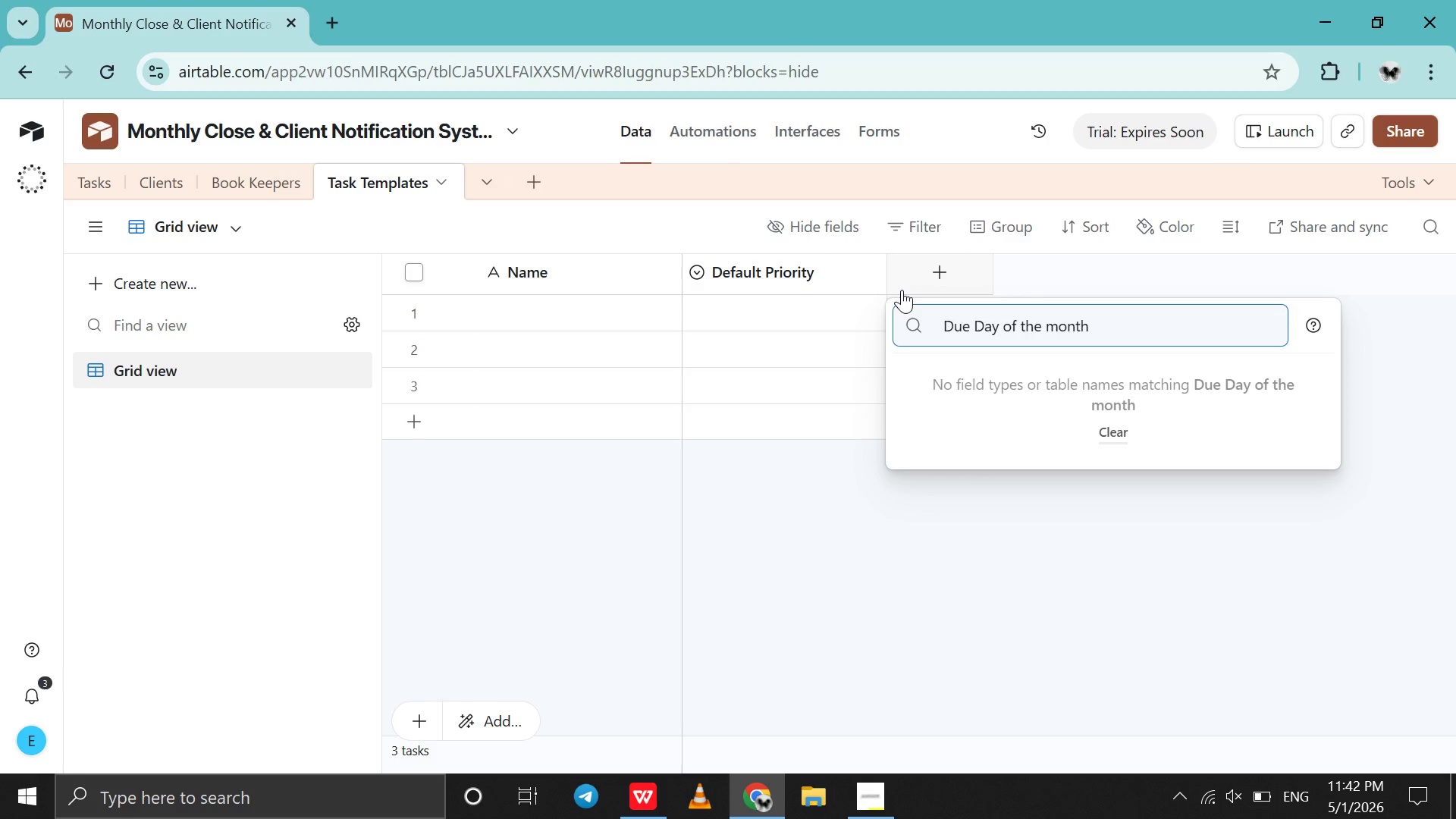 
key(ArrowLeft)
 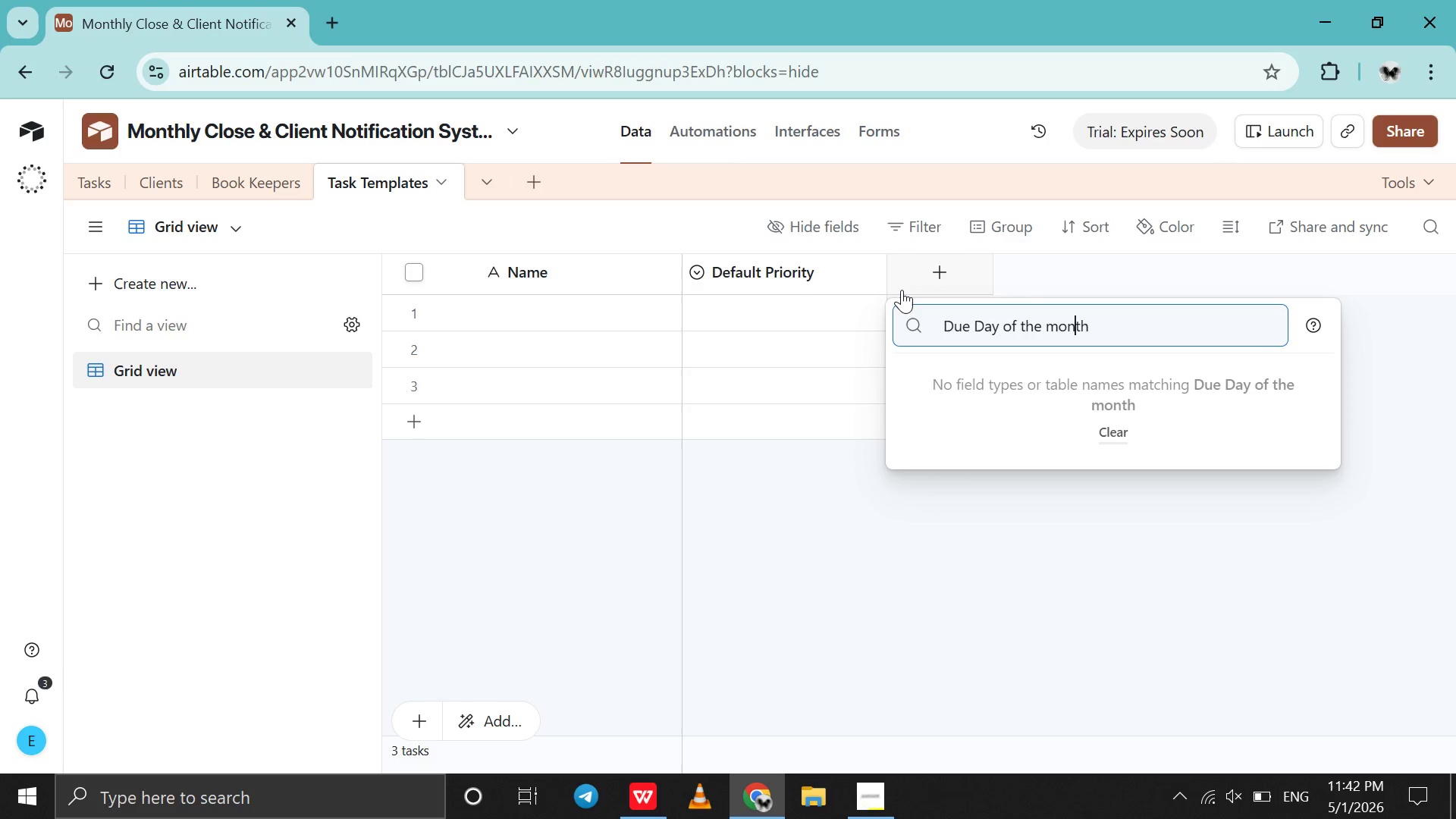 
key(ArrowLeft)
 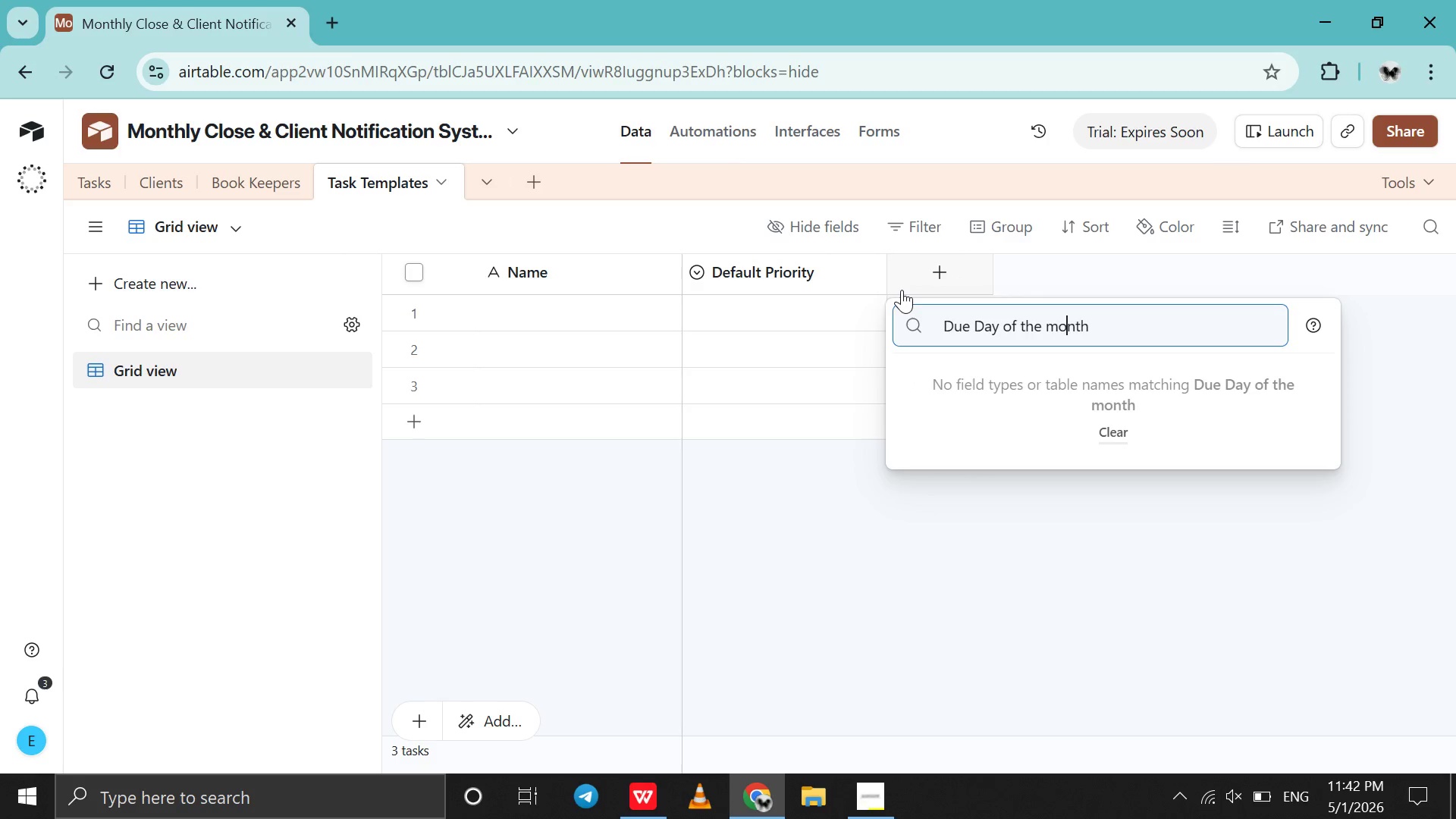 
key(ArrowLeft)
 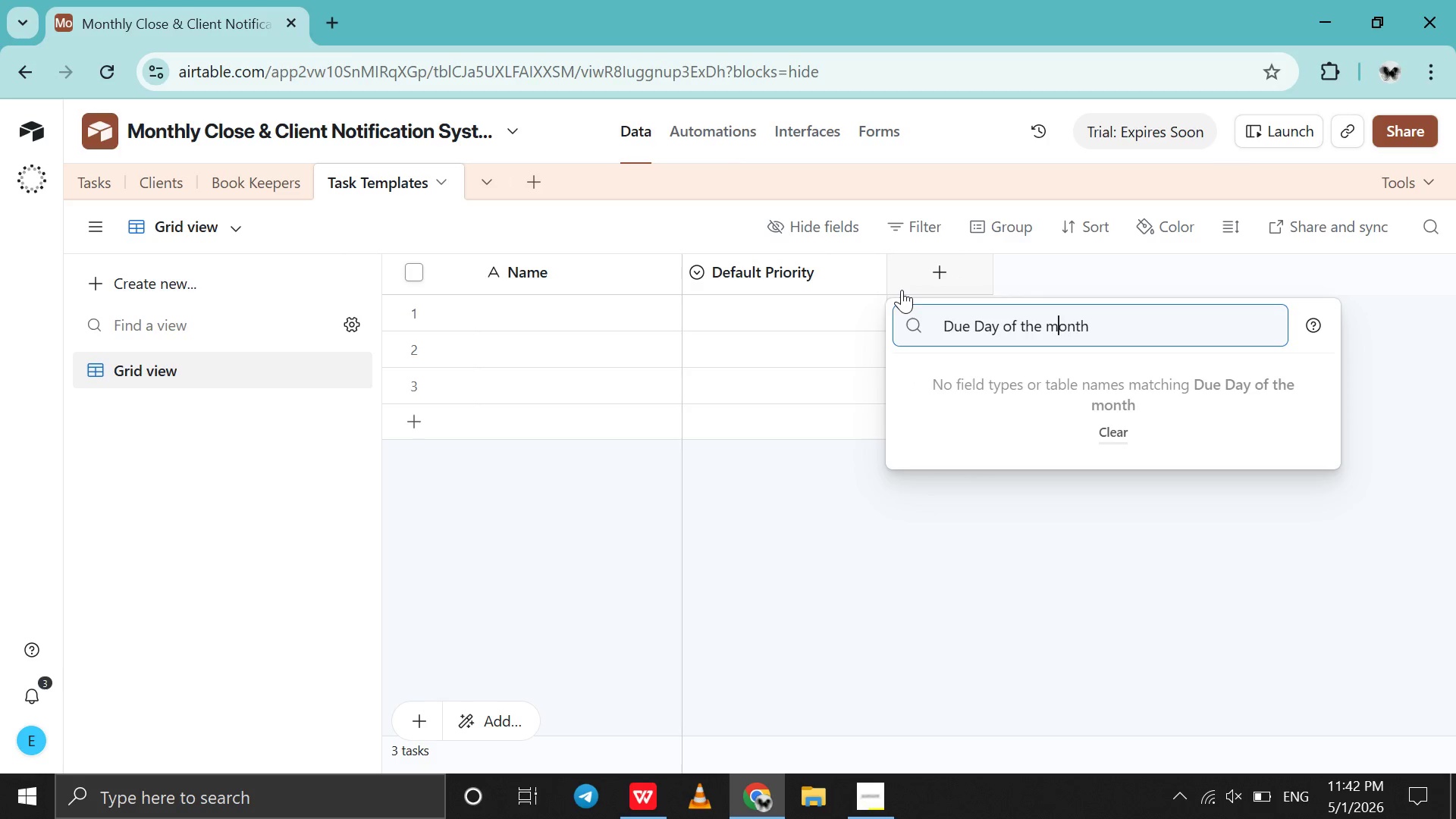 
key(ArrowLeft)
 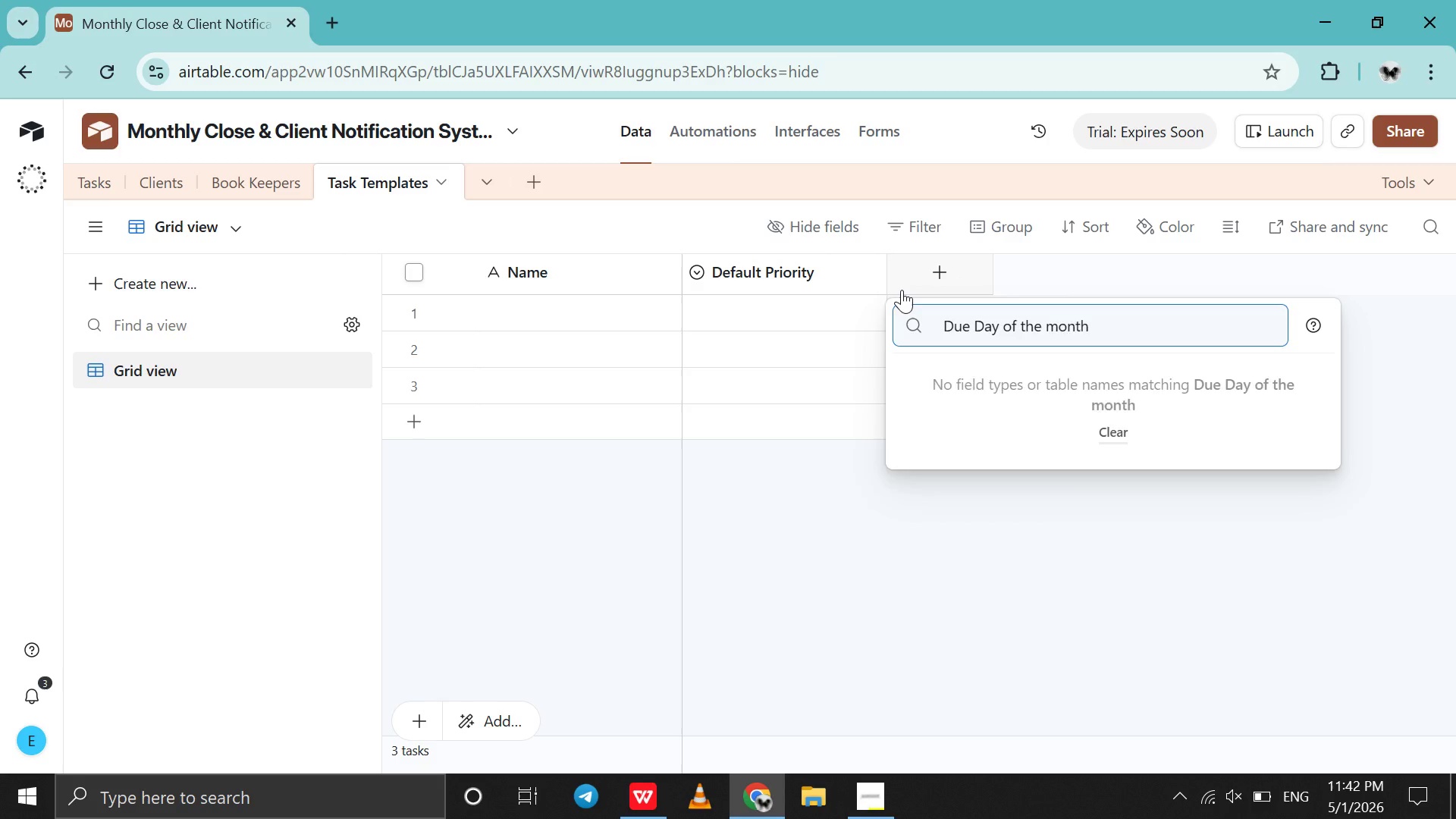 
key(Backspace)
type(MA)
key(Backspace)
 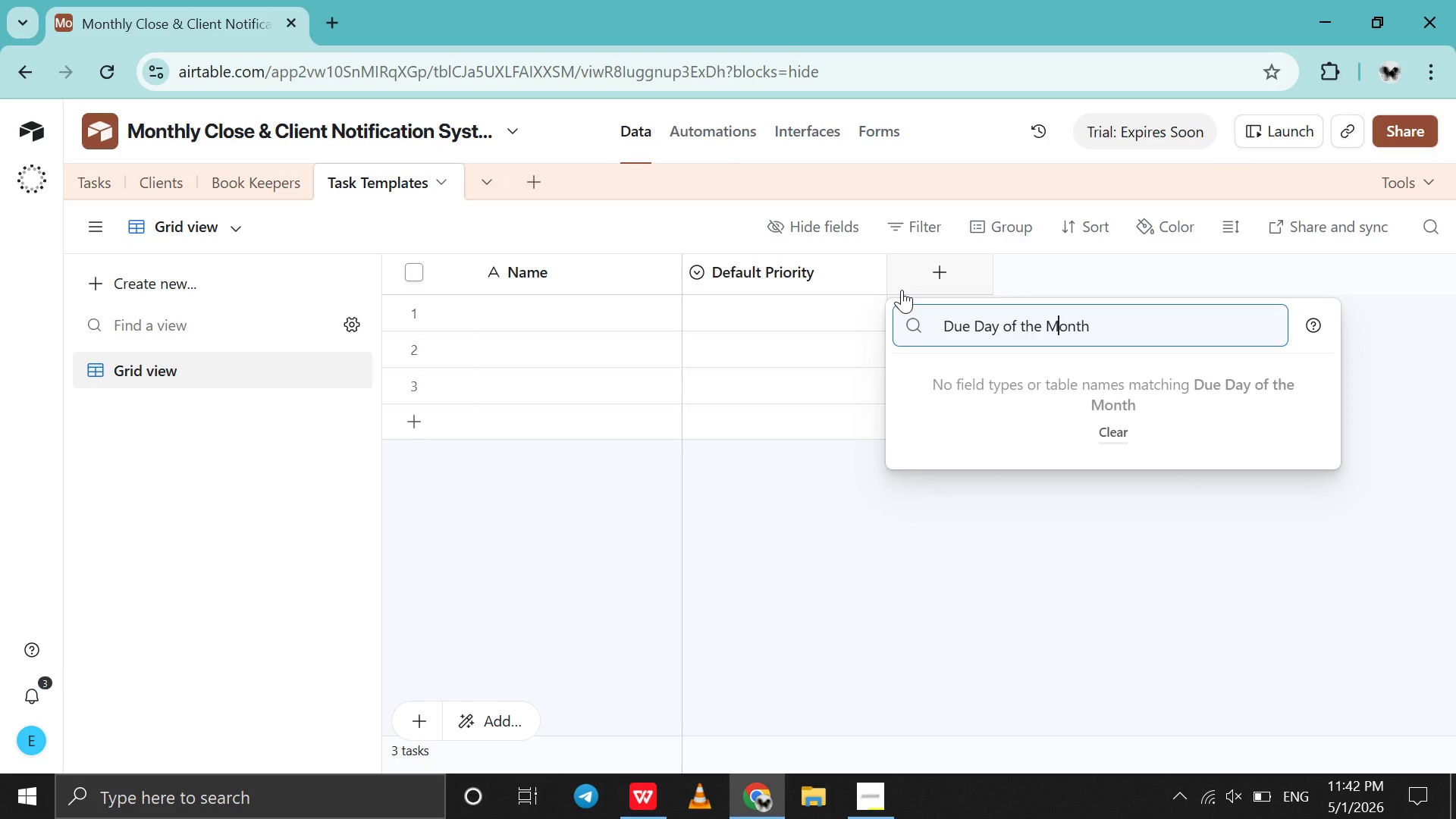 
key(Control+A)
 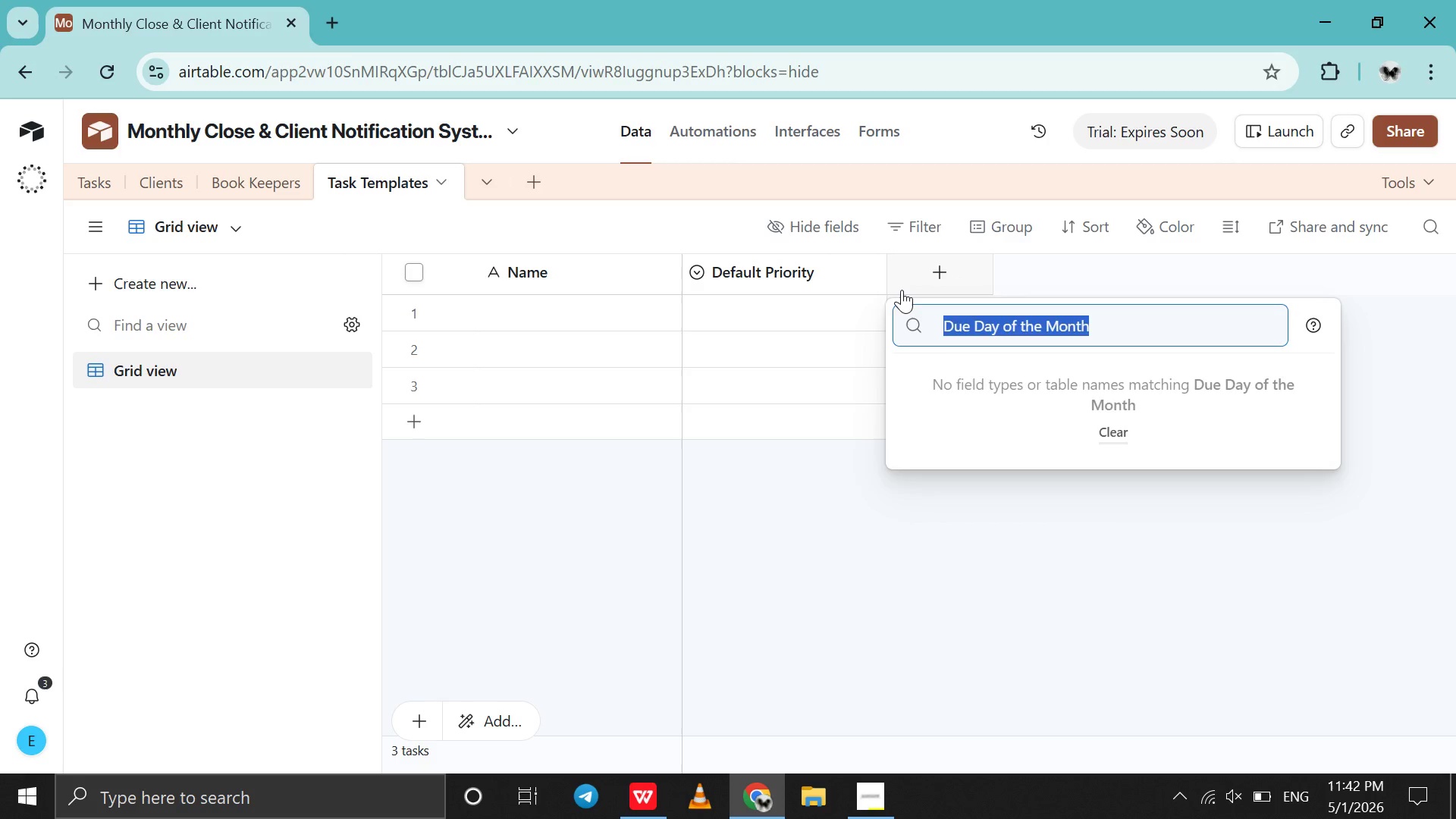 
key(Control+X)
 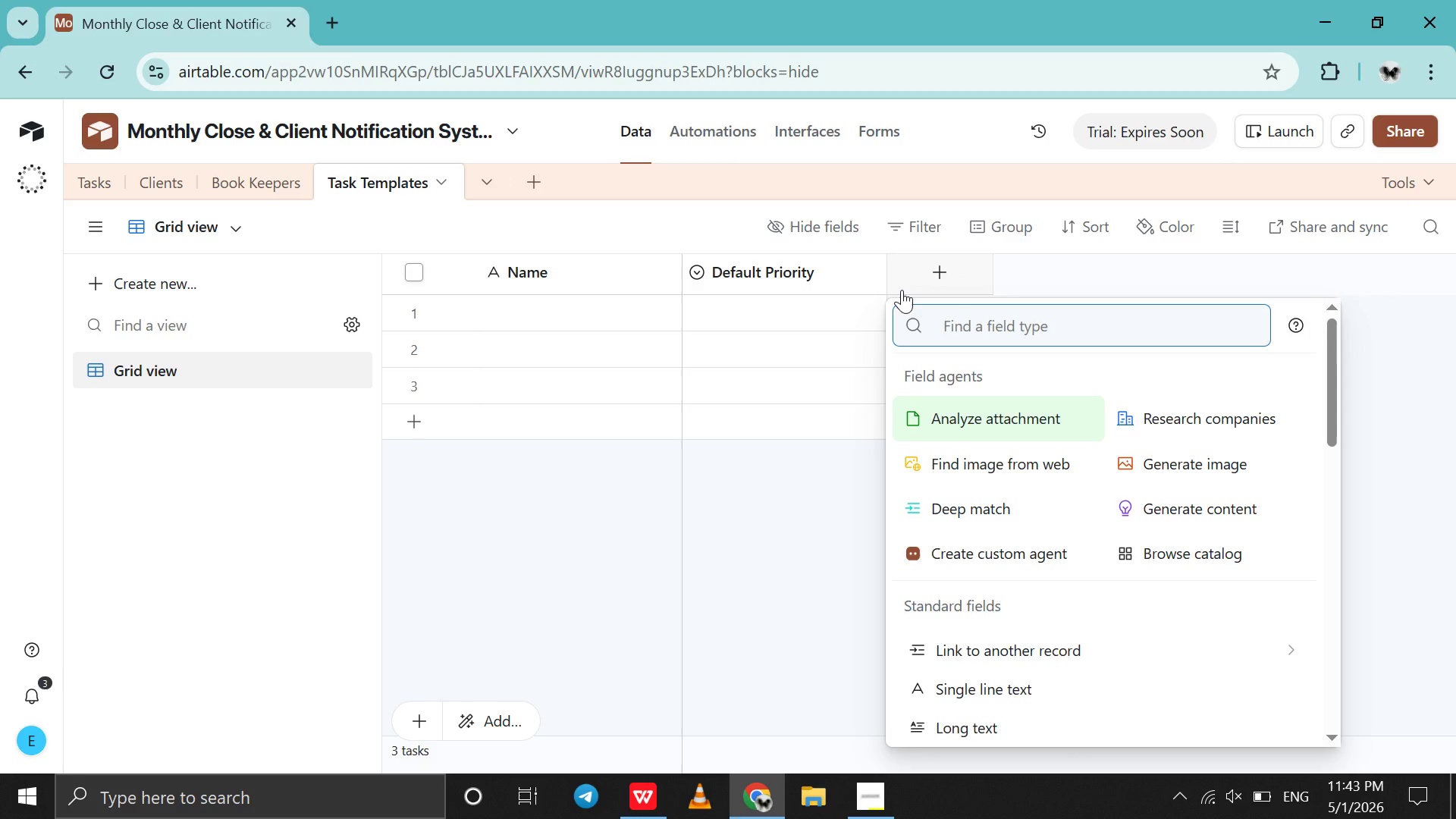 
wait(13.12)
 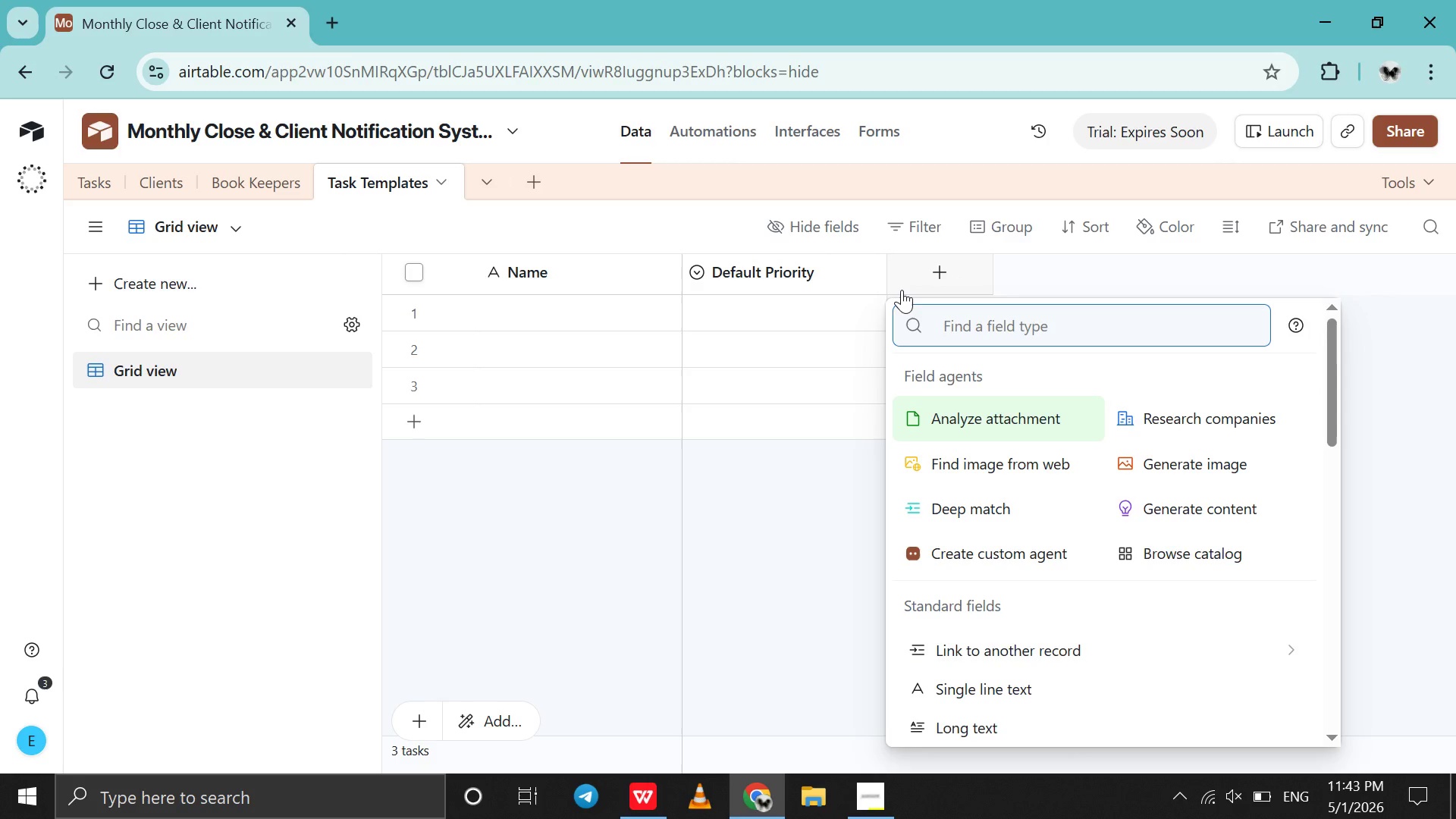 
scroll: coordinate [966, 736], scroll_direction: down, amount: 16.0
 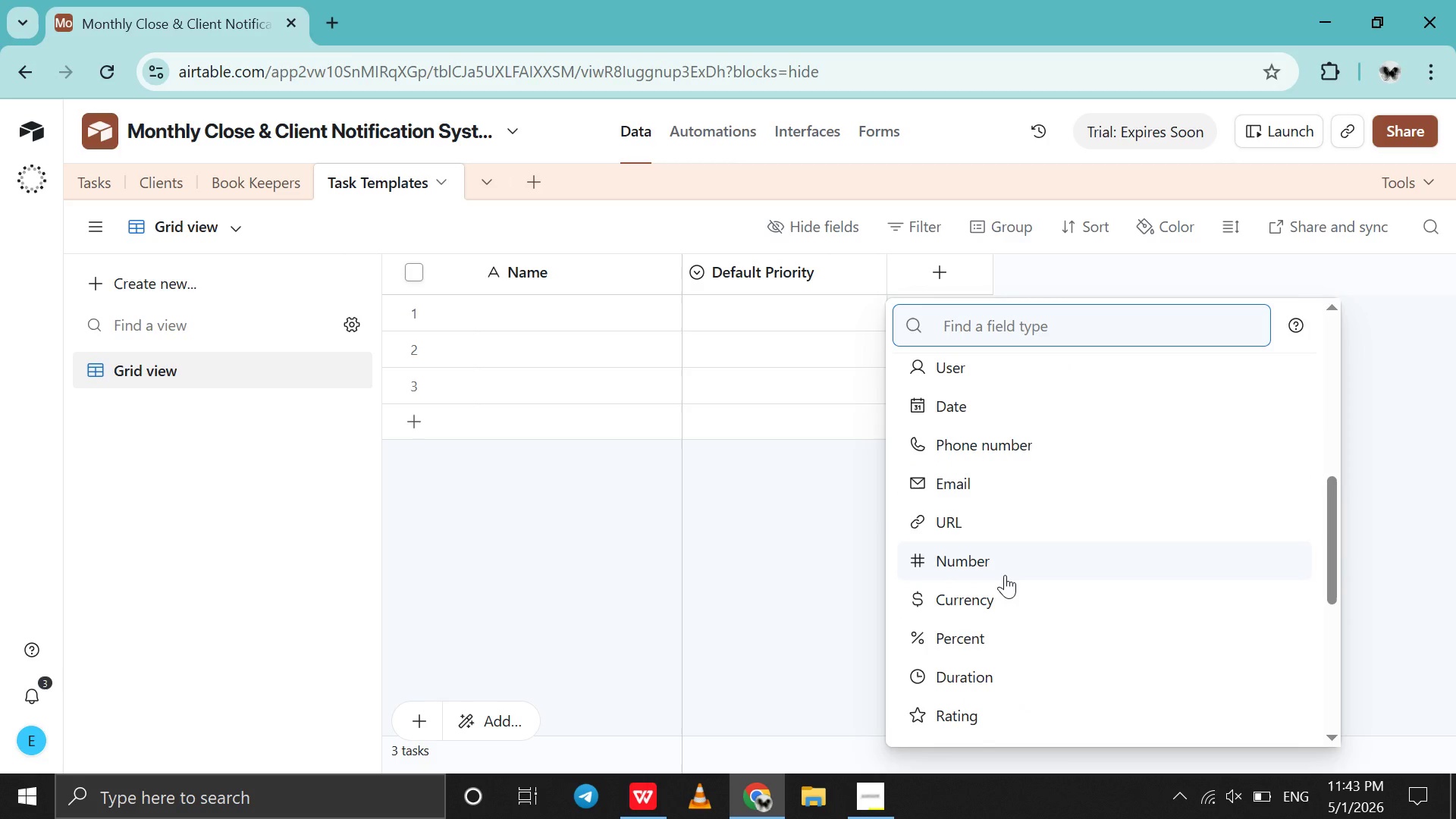 
left_click([1005, 575])
 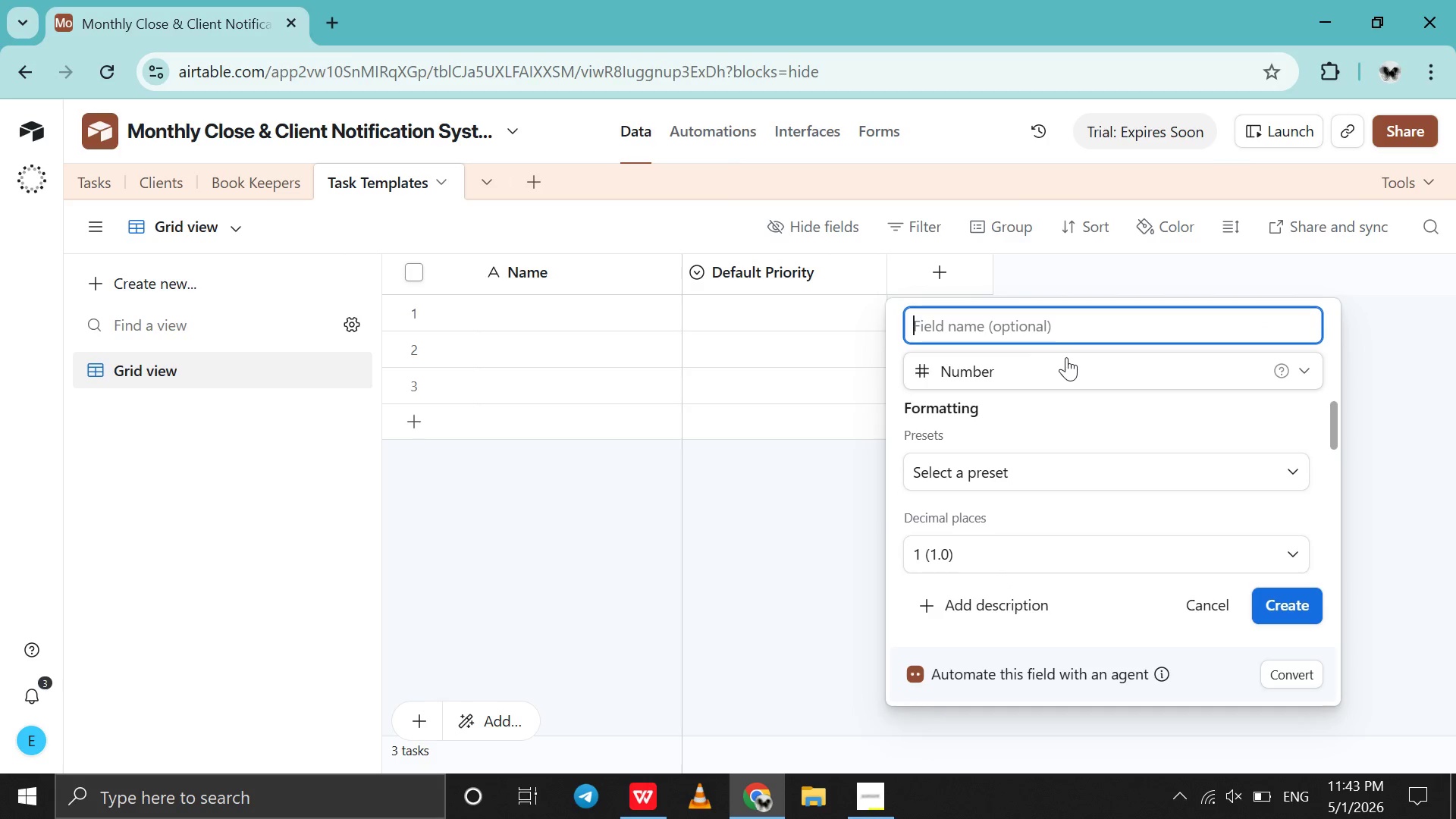 
key(Control+V)
 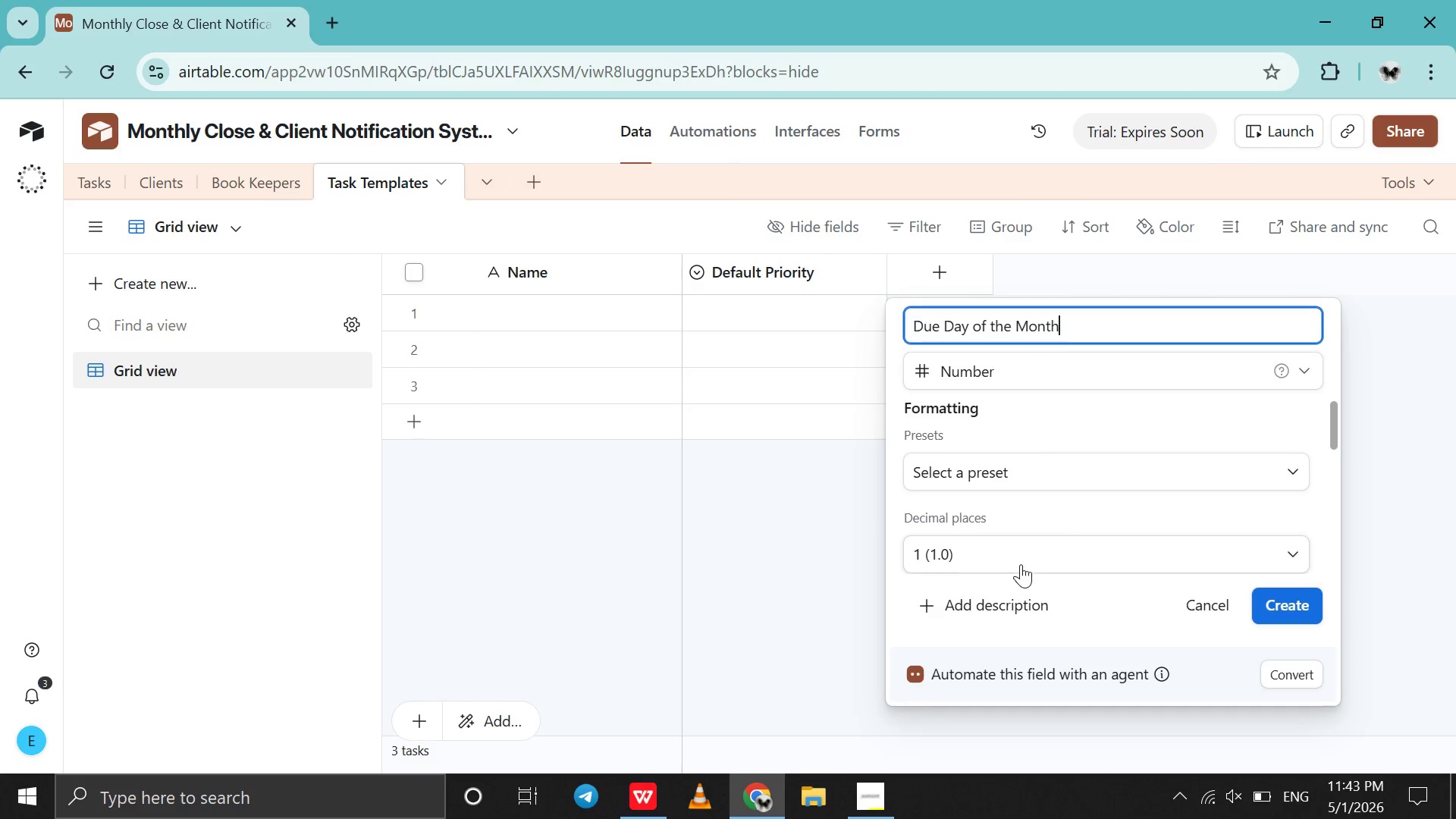 
left_click([1023, 562])
 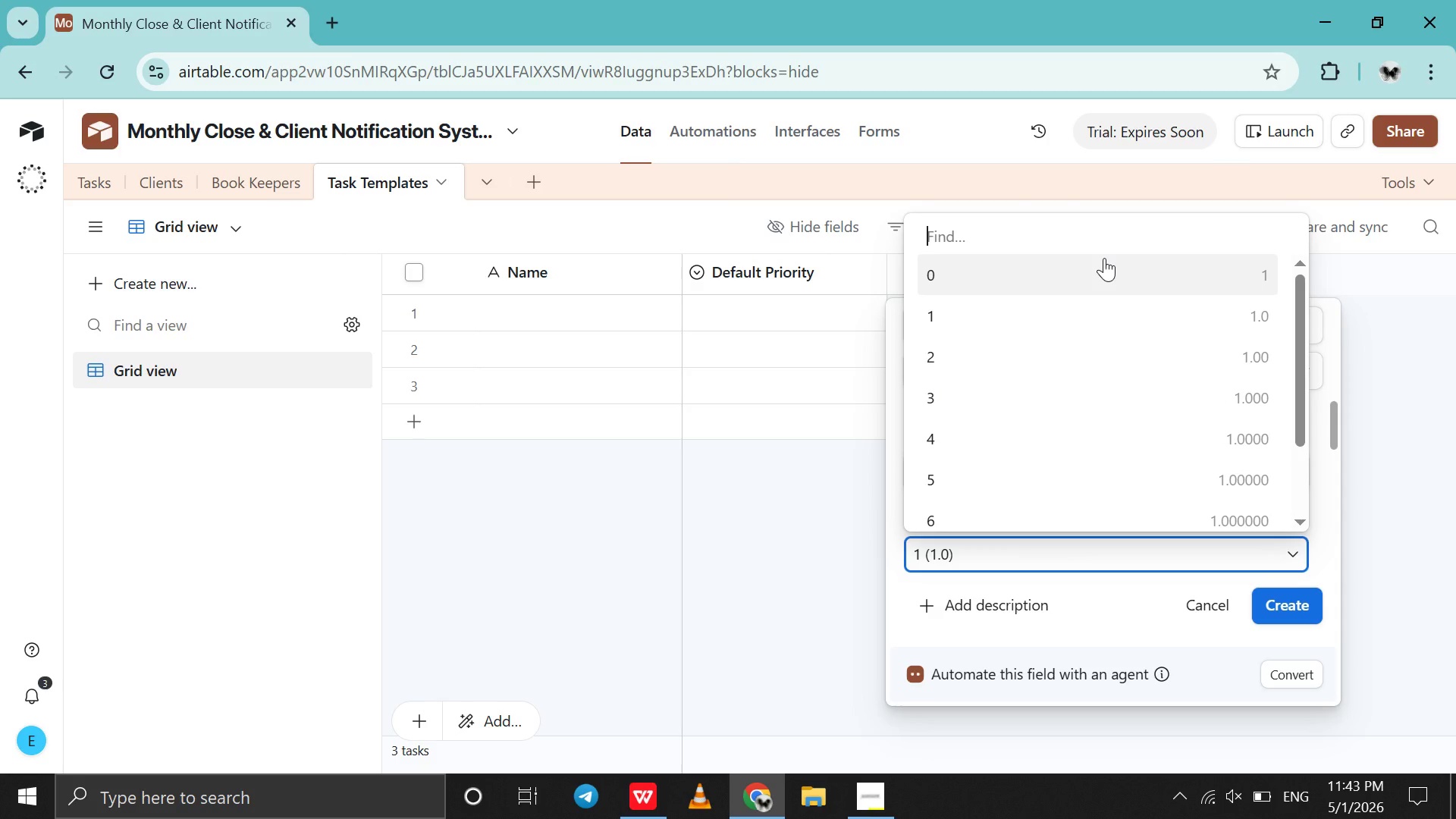 
left_click([1104, 258])
 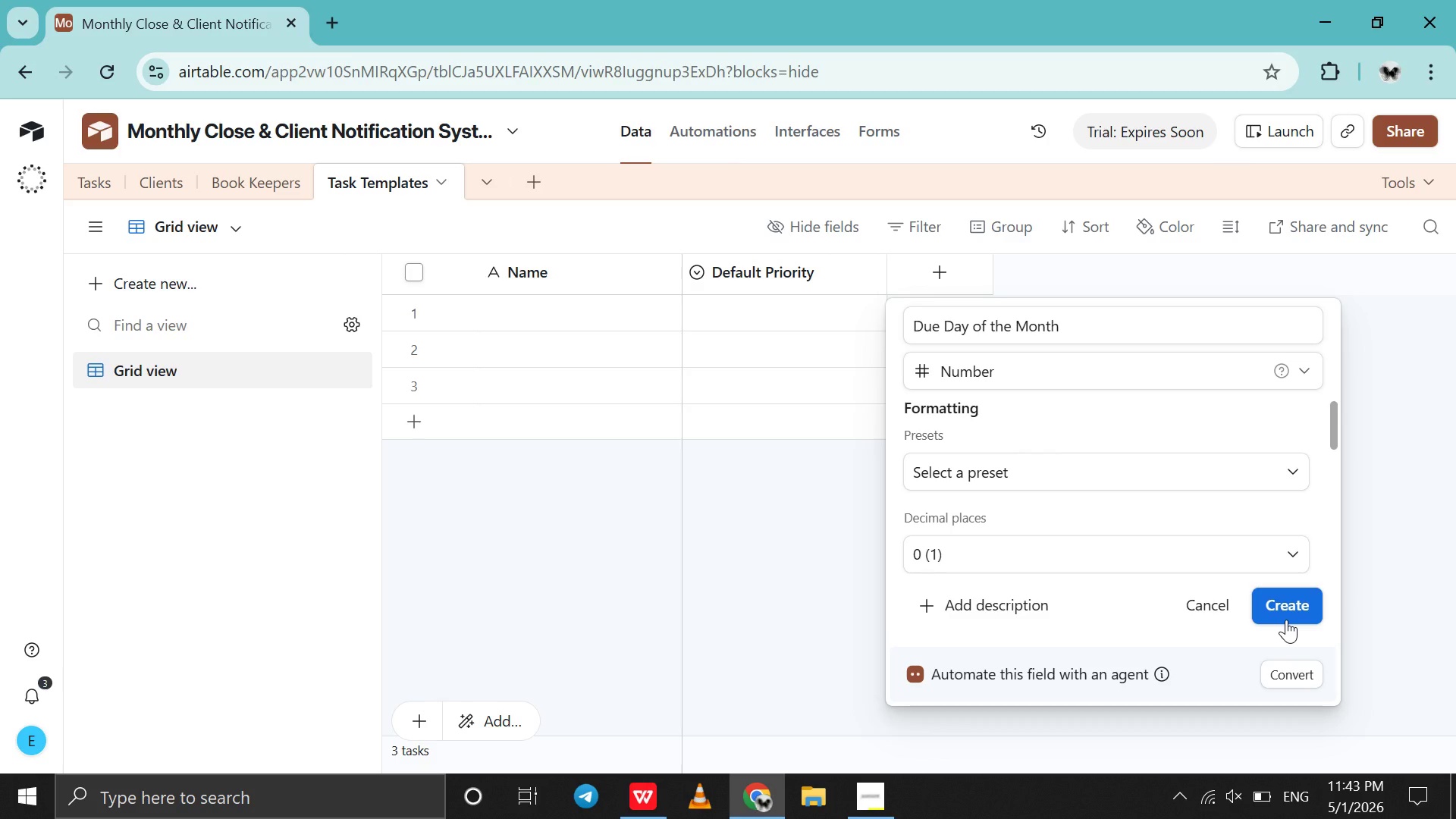 
left_click([1286, 620])
 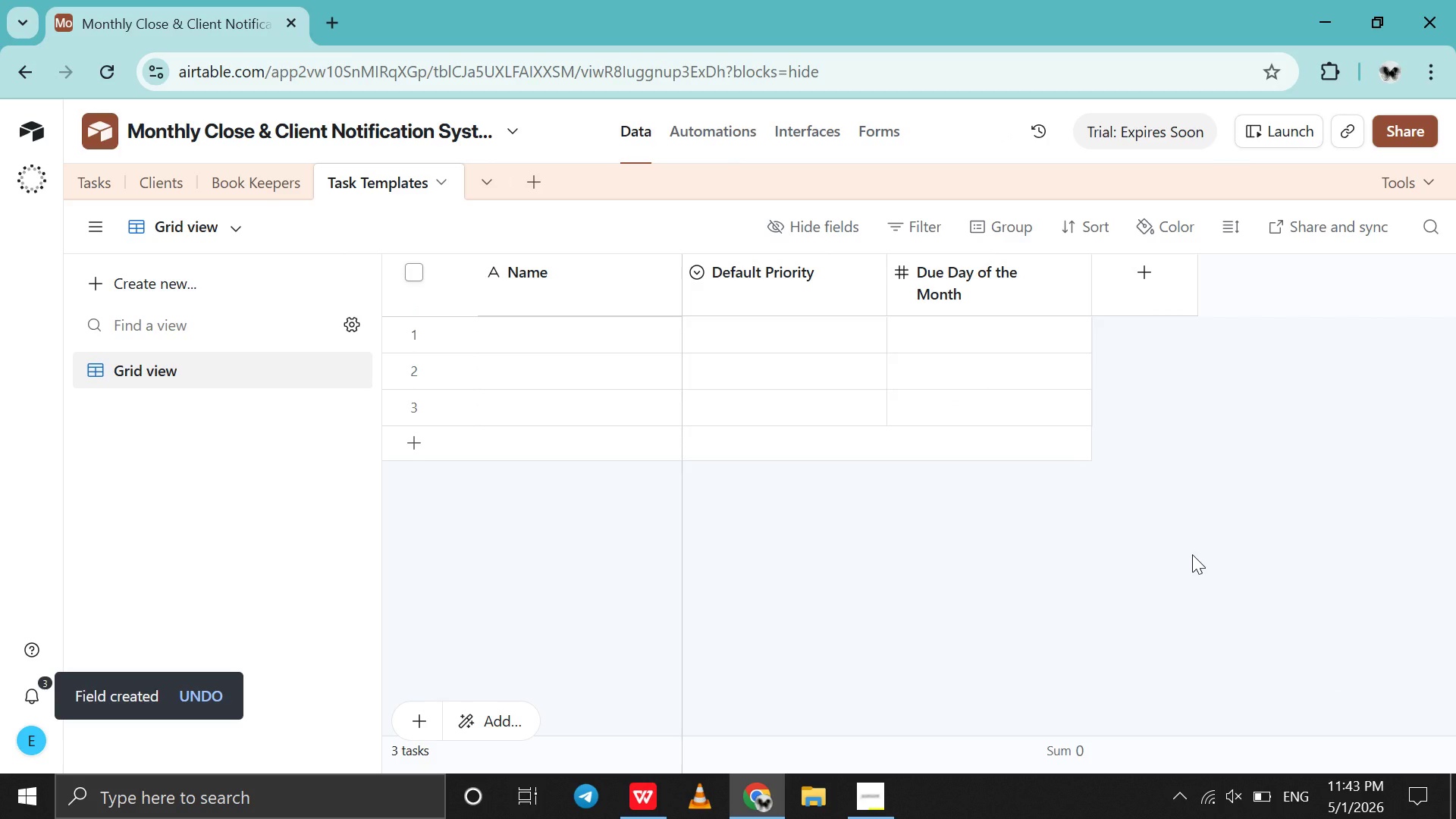 
wait(12.58)
 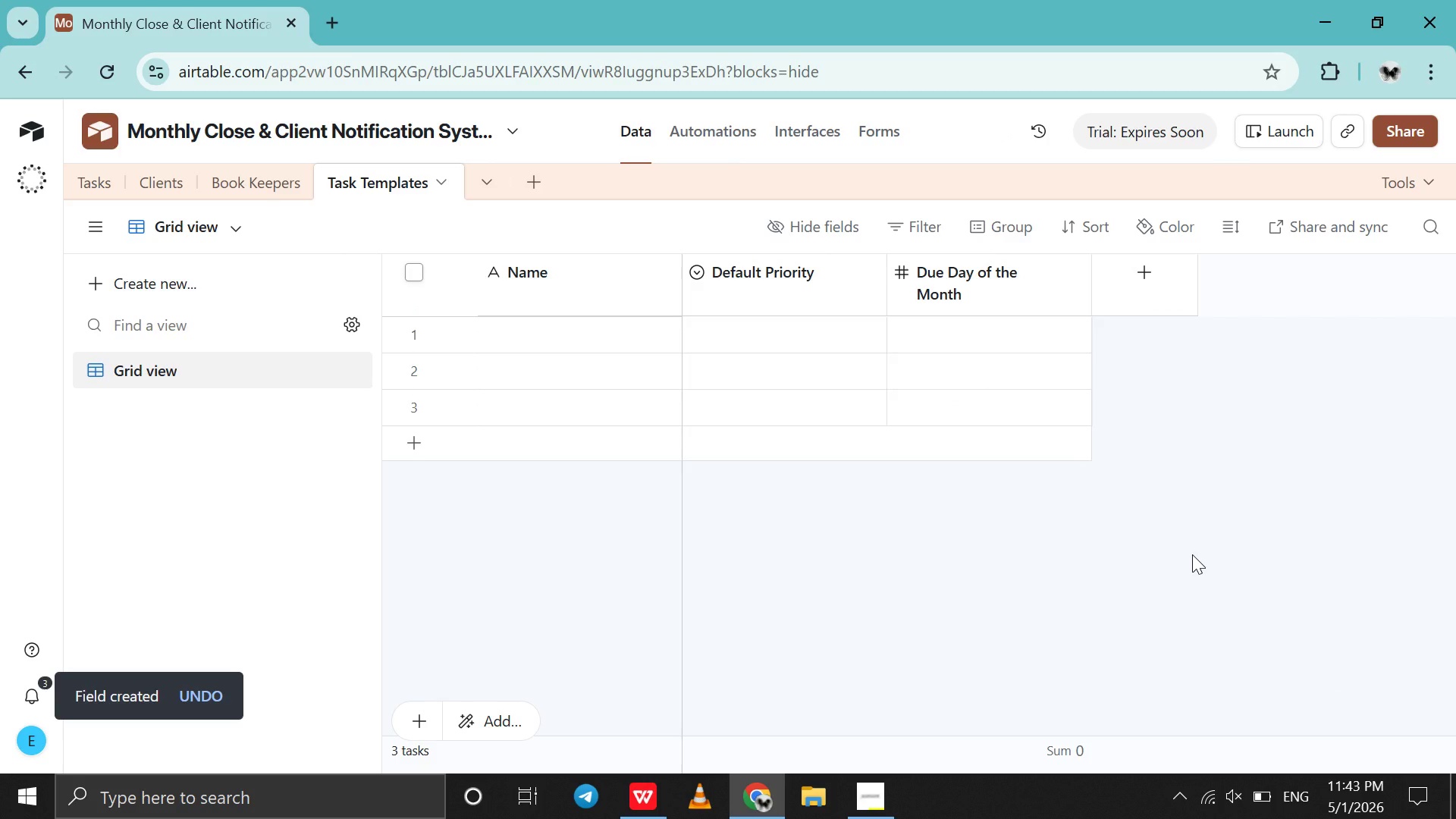 
left_click([94, 180])
 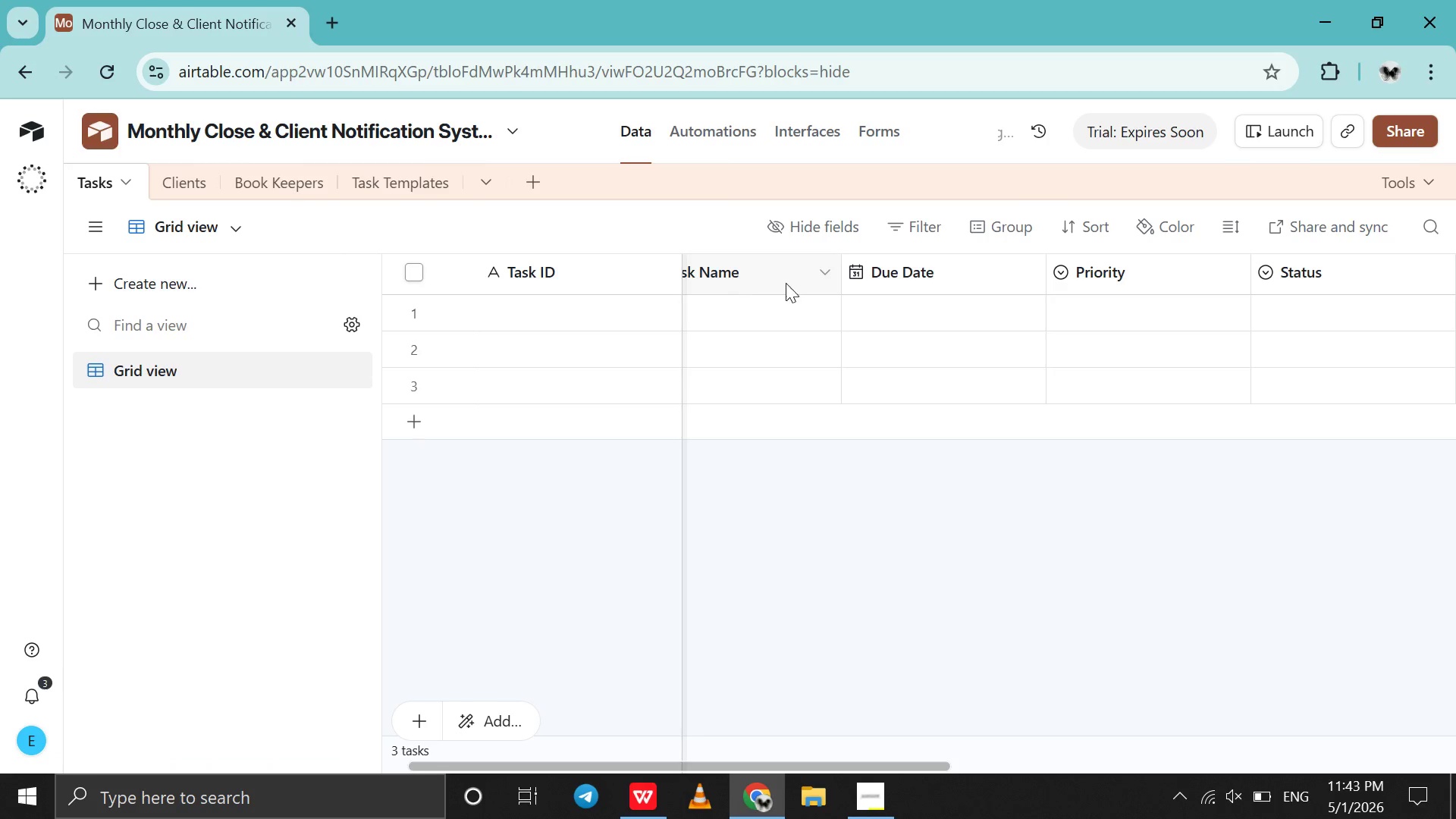 
scroll: coordinate [895, 304], scroll_direction: up, amount: 8.0
 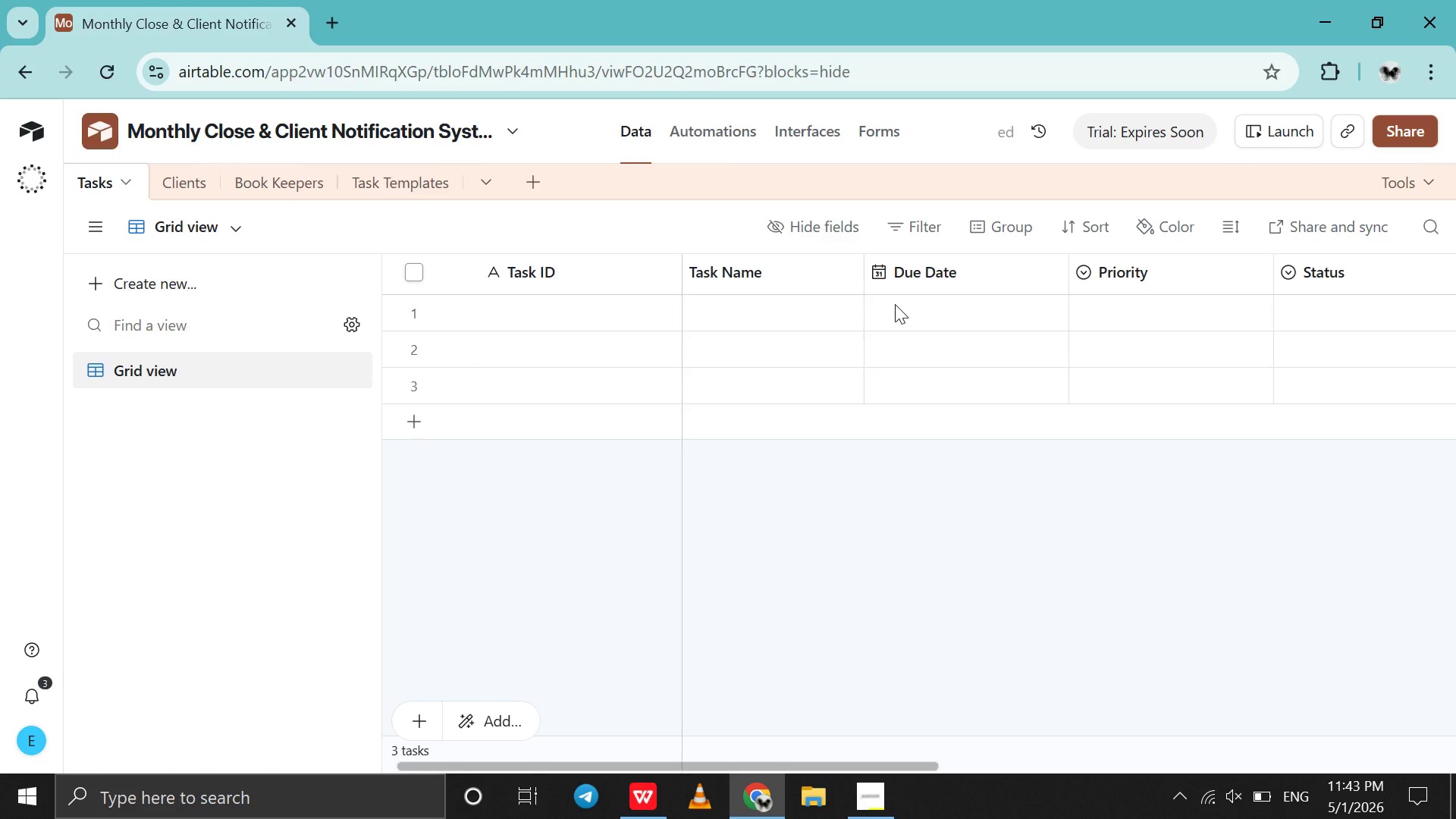 
scroll: coordinate [895, 304], scroll_direction: down, amount: 2.0
 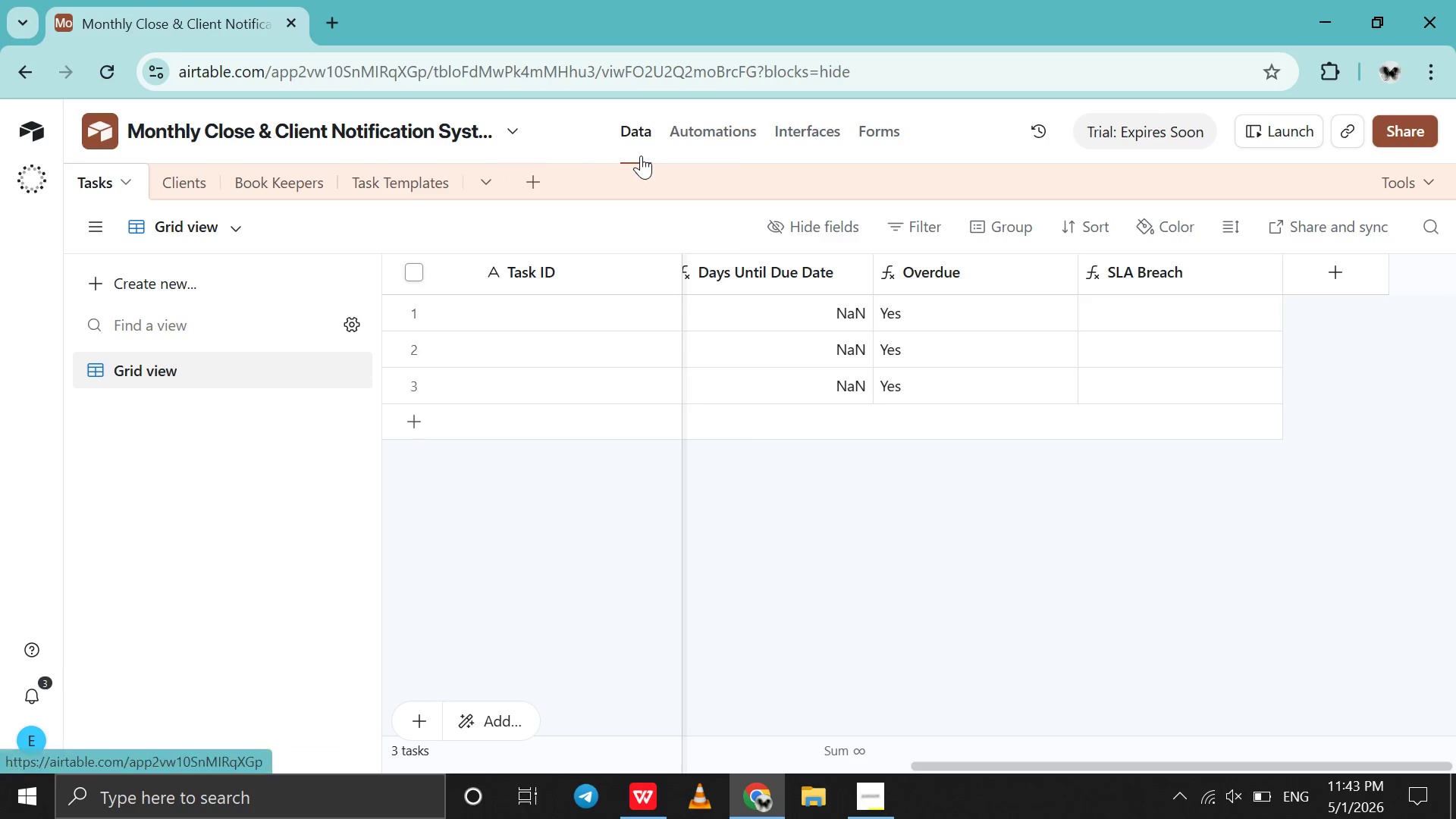 
left_click([439, 186])
 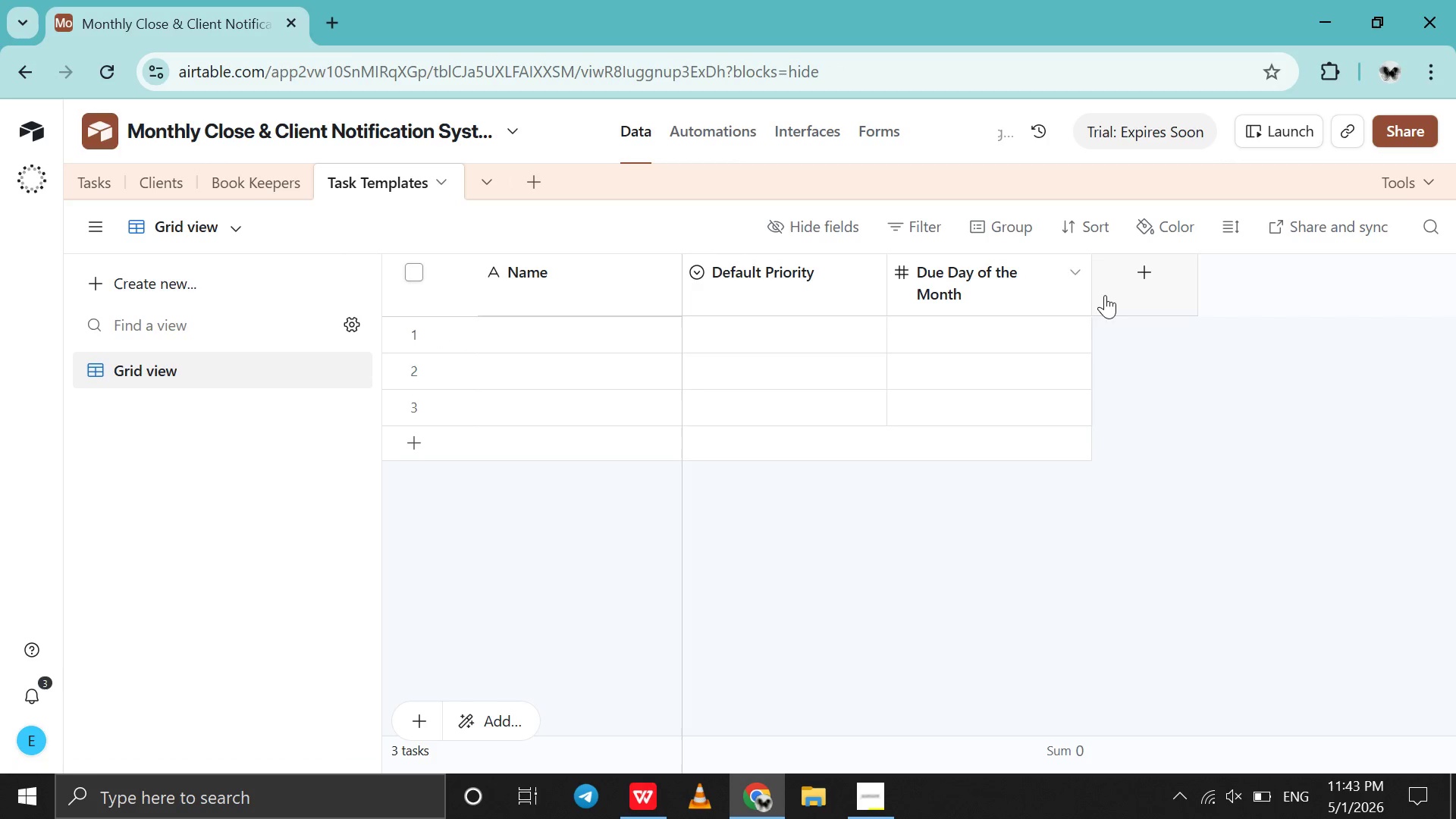 
left_click([1110, 295])
 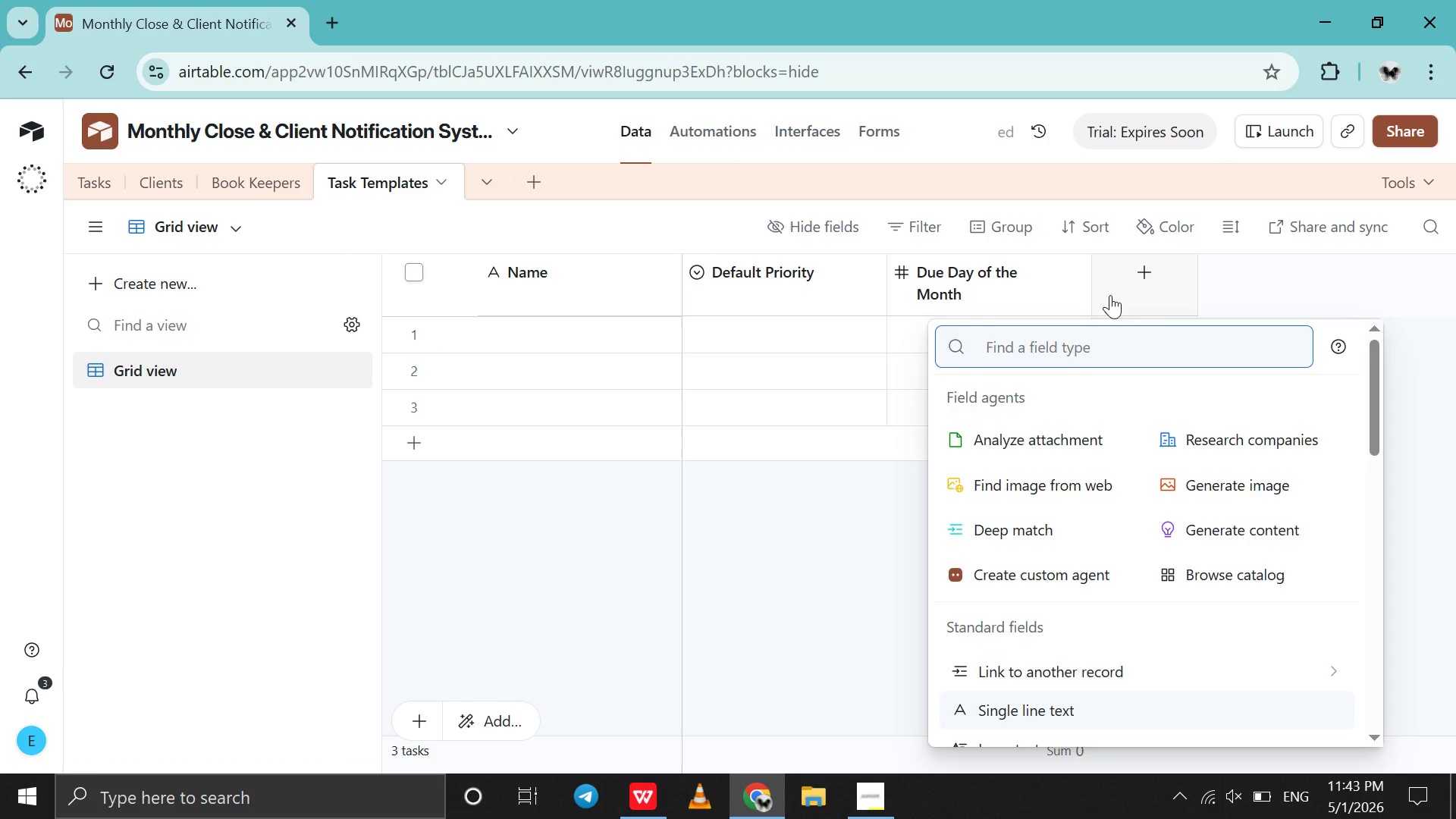 
left_click([1110, 295])
 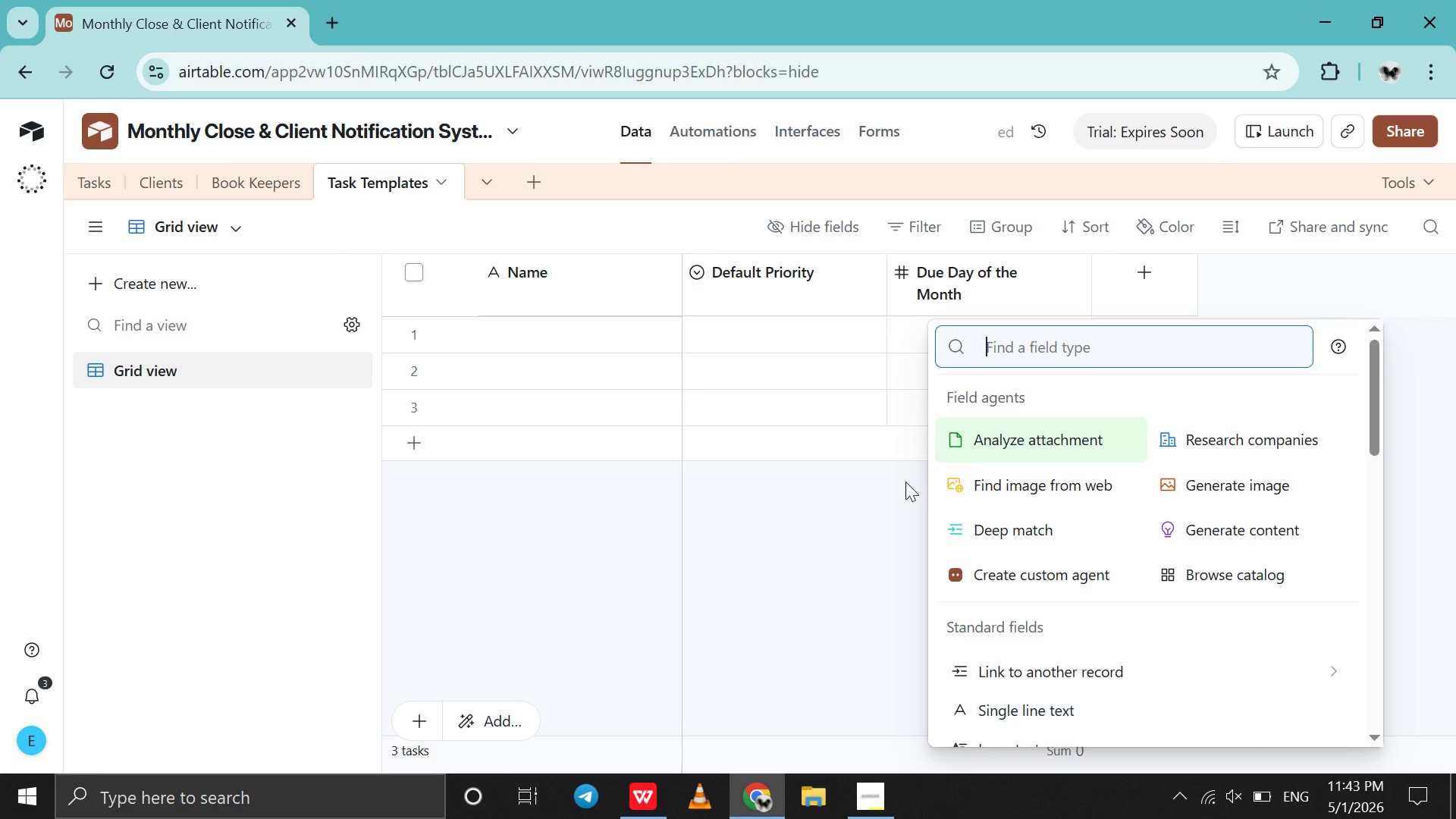 
left_click([870, 519])
 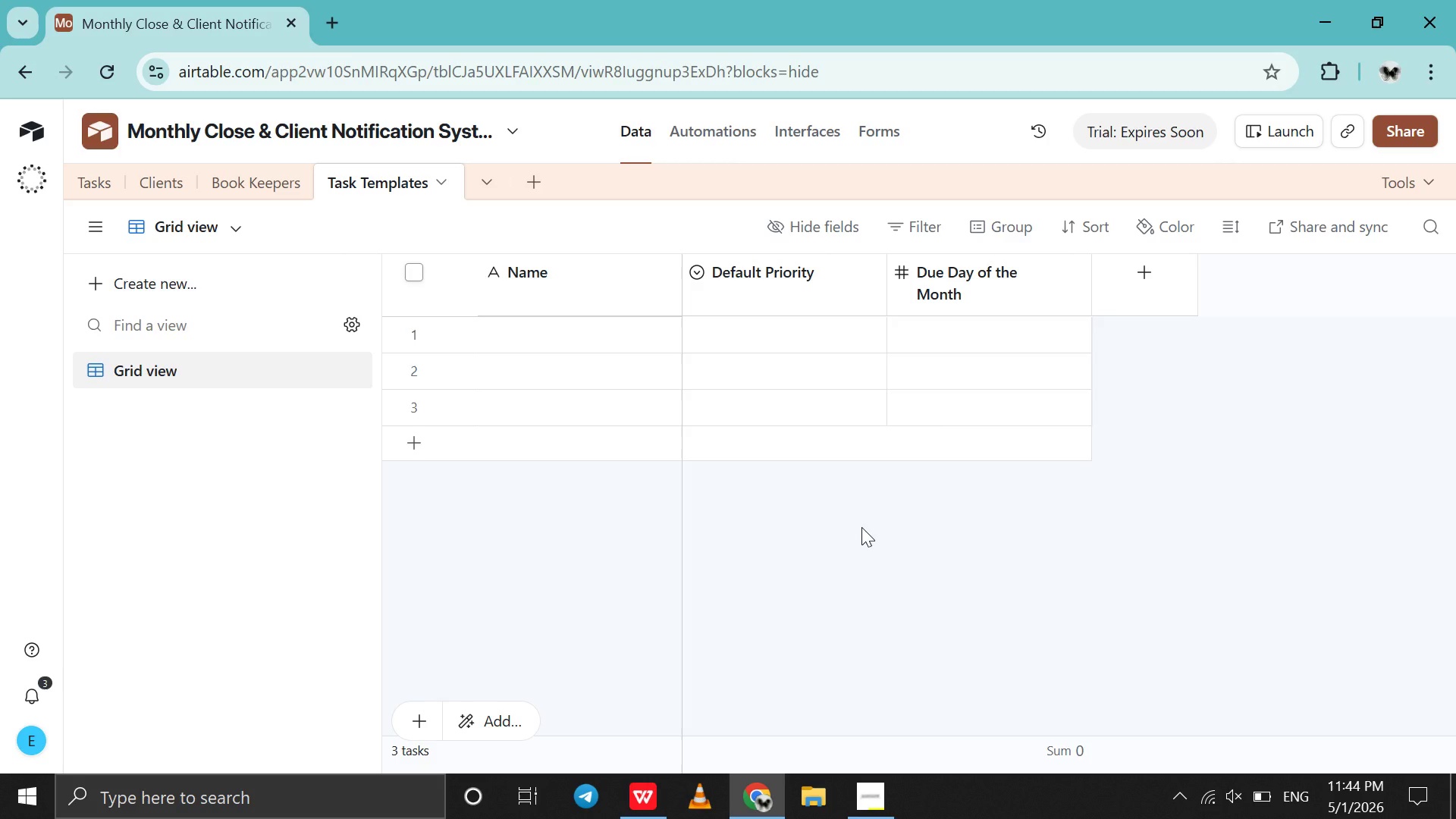 
wait(13.09)
 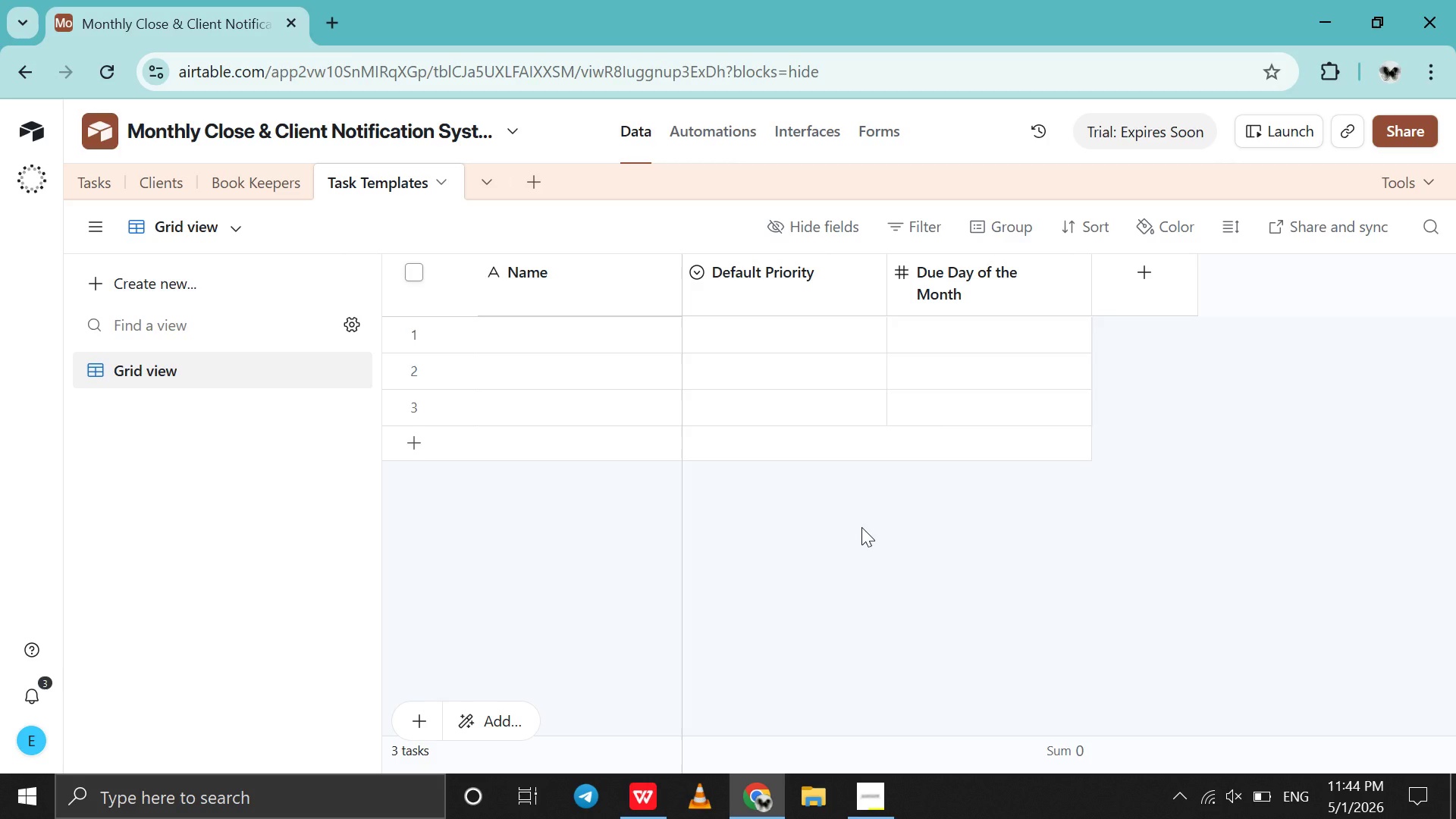 
left_click([635, 818])
 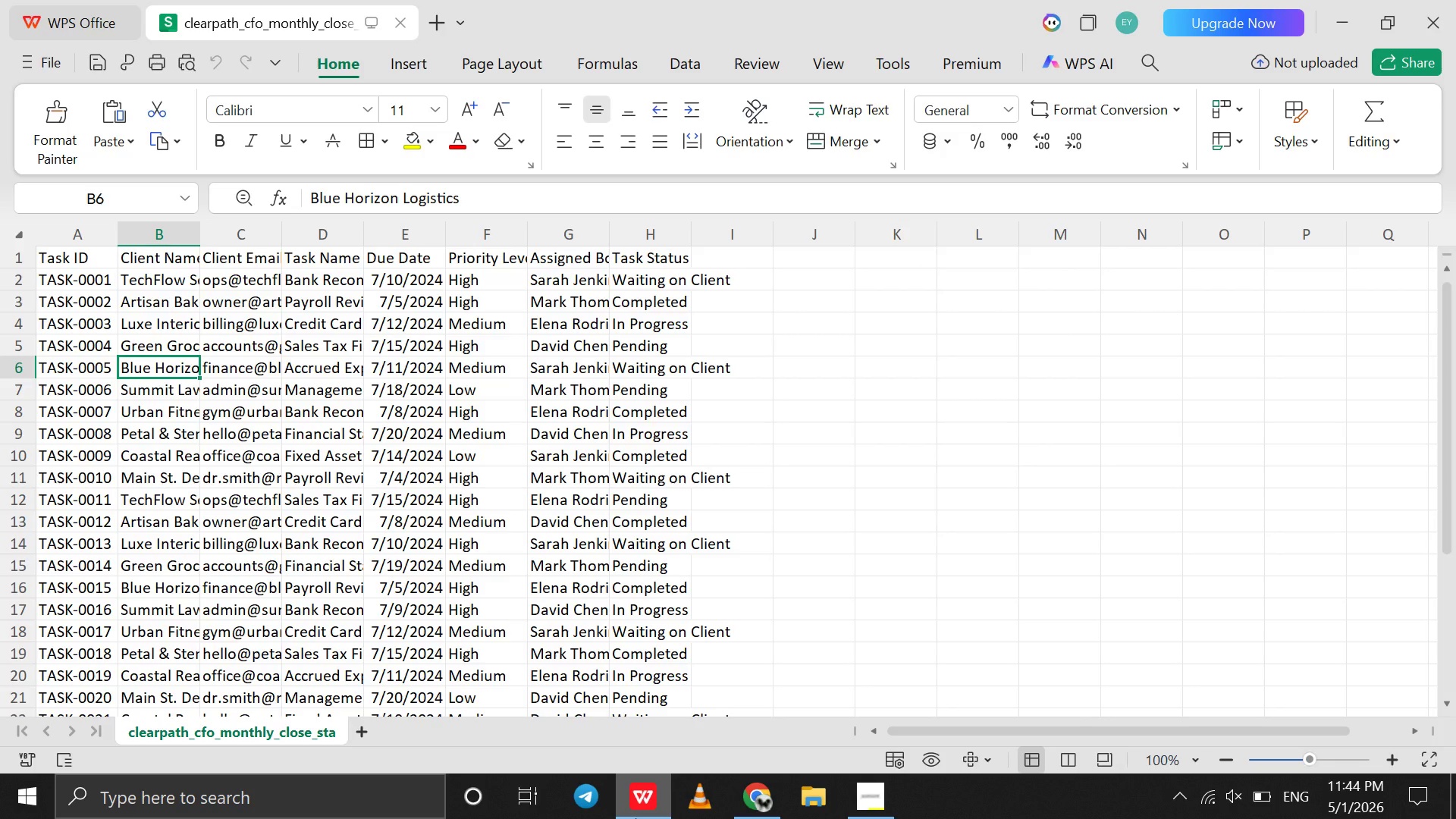 
wait(5.56)
 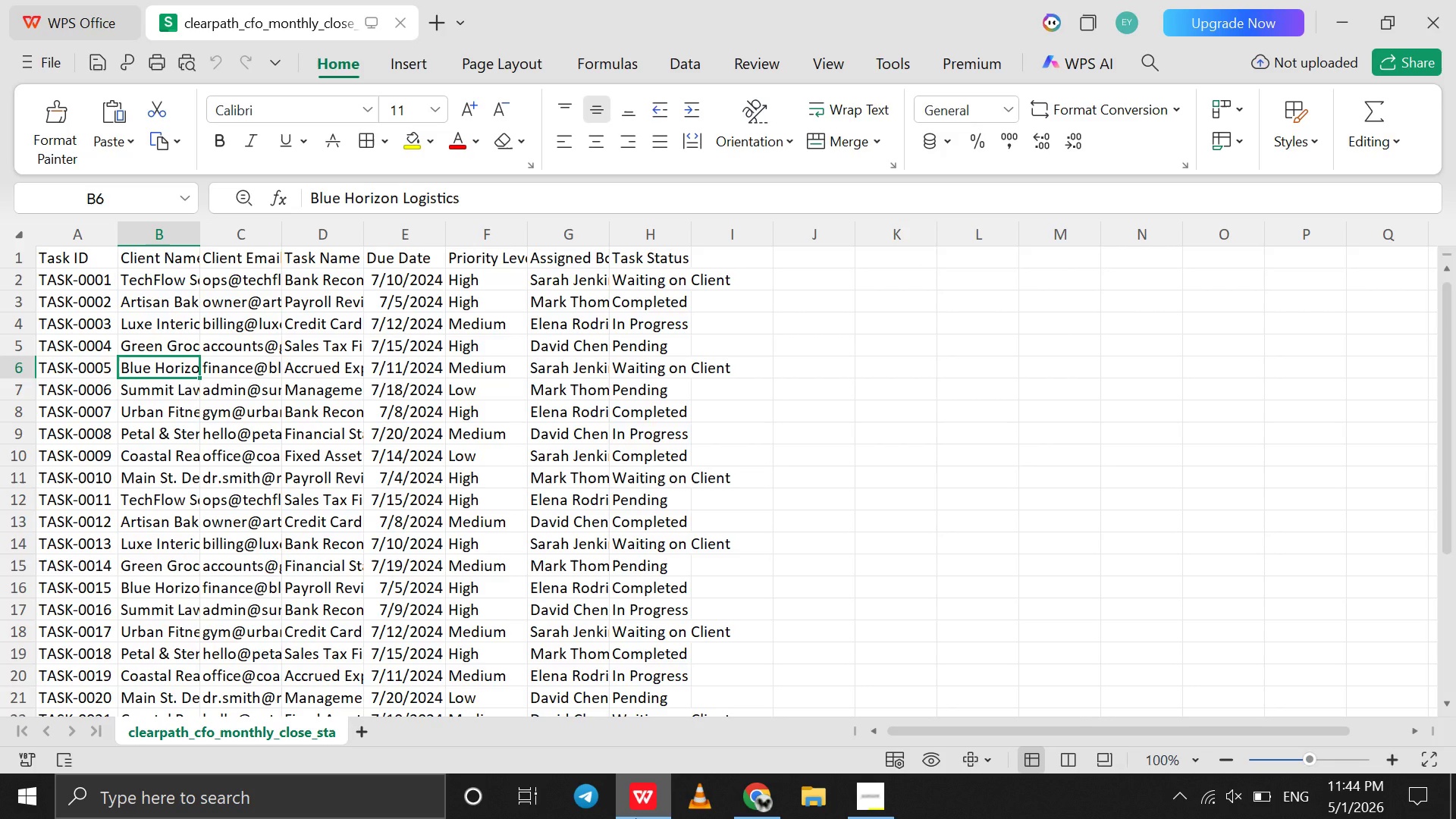 
left_click([635, 818])
 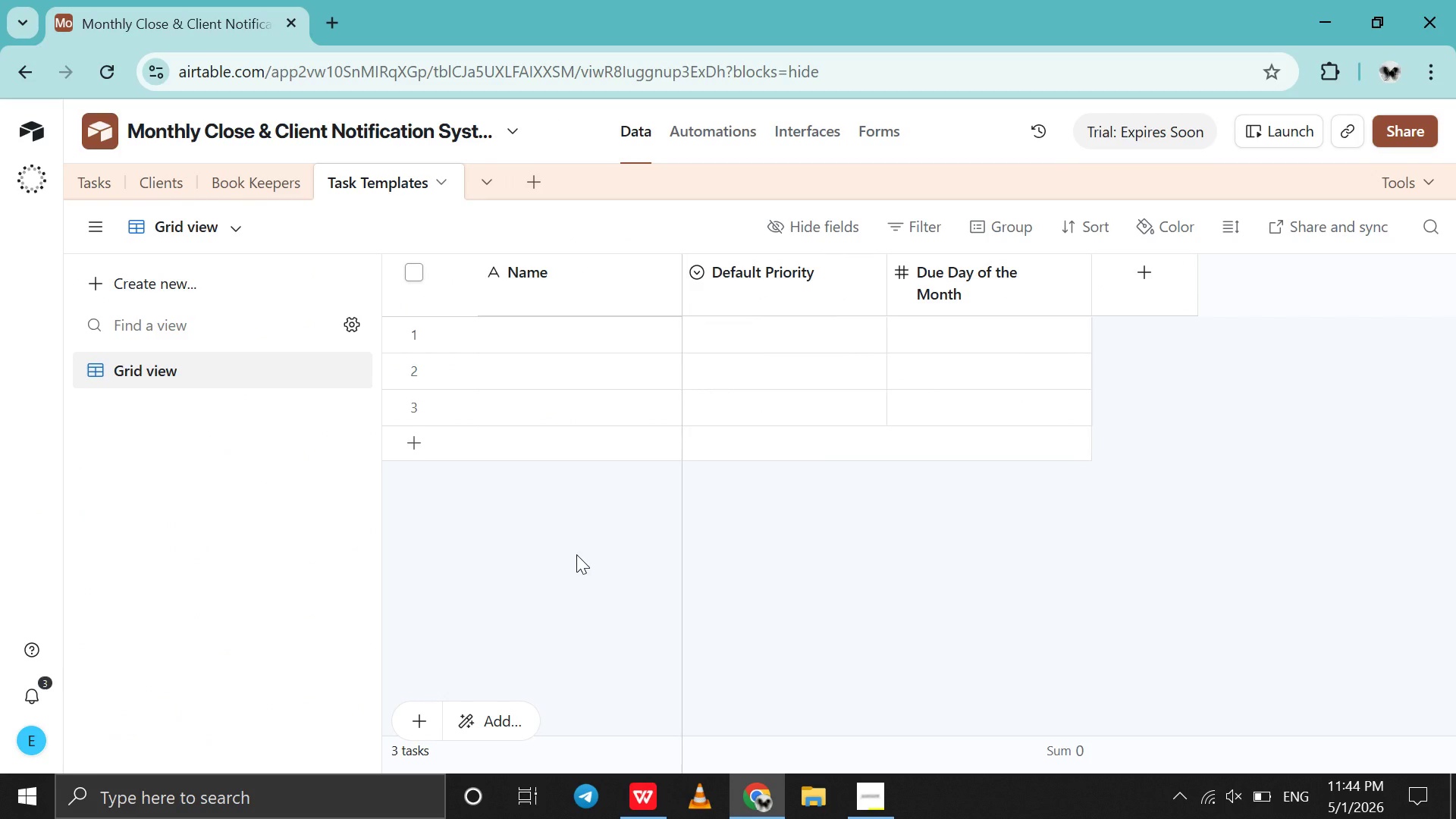 
wait(6.31)
 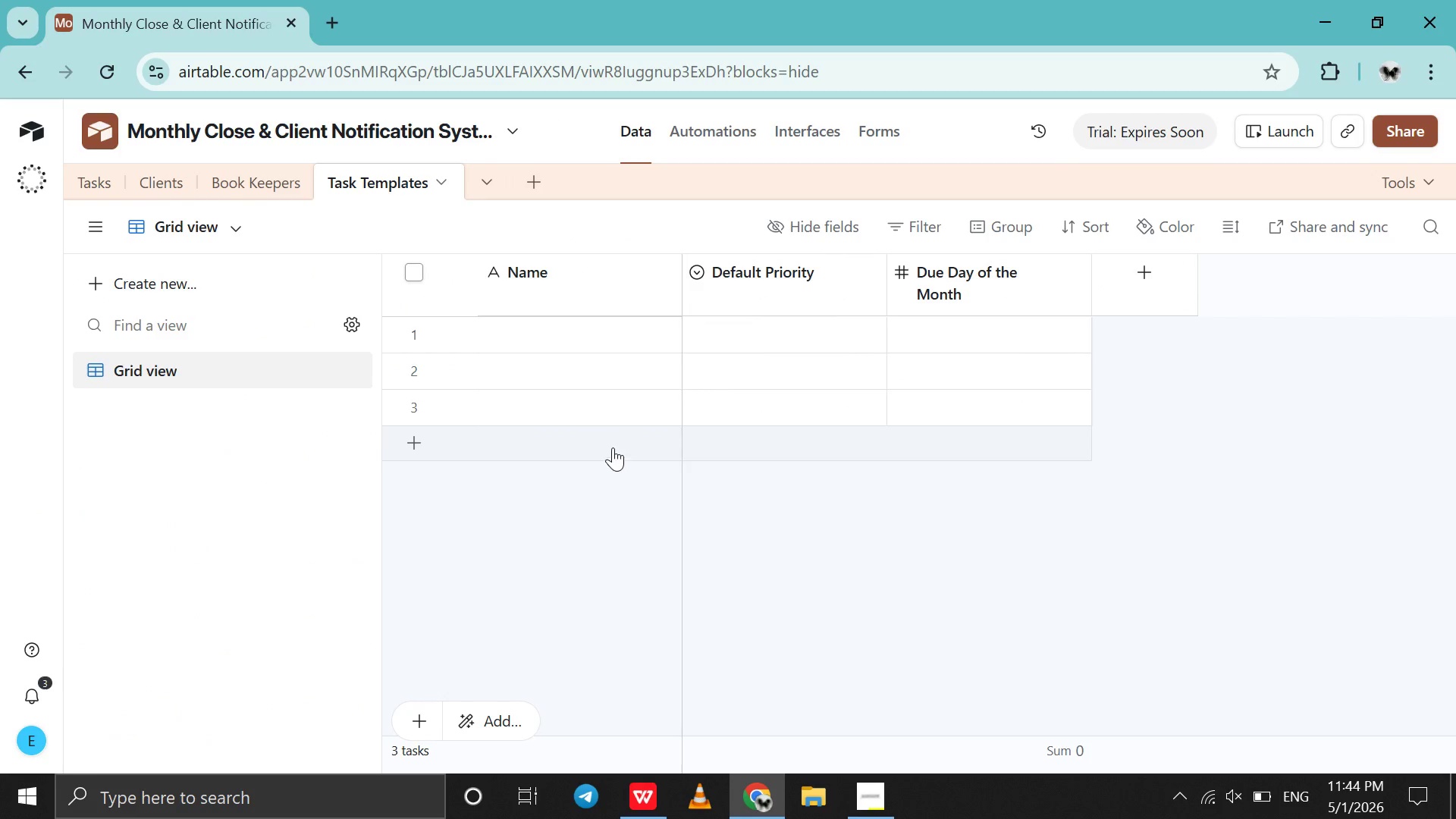 
left_click([74, 196])
 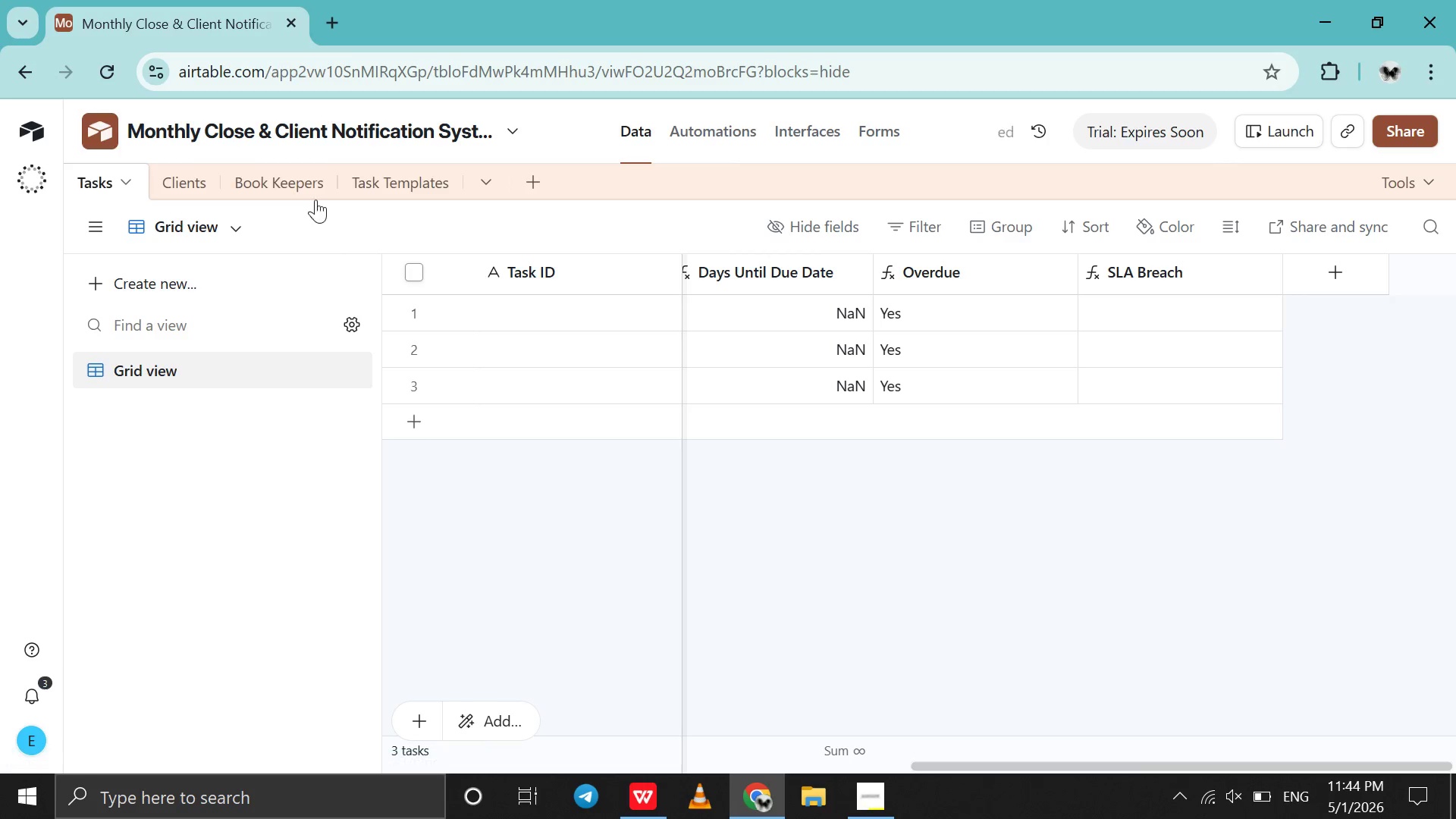 
left_click([378, 192])
 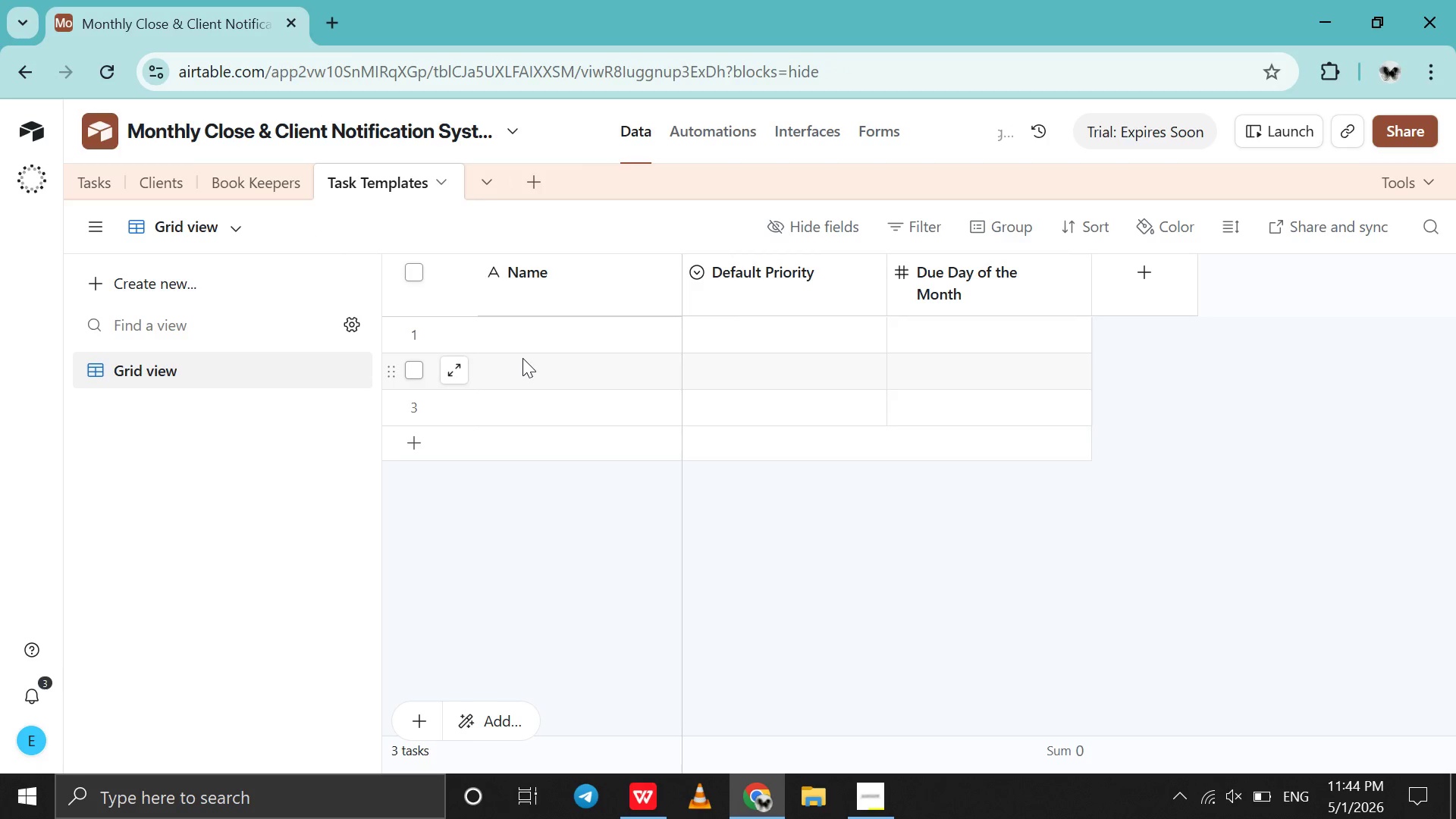 
left_click([532, 338])
 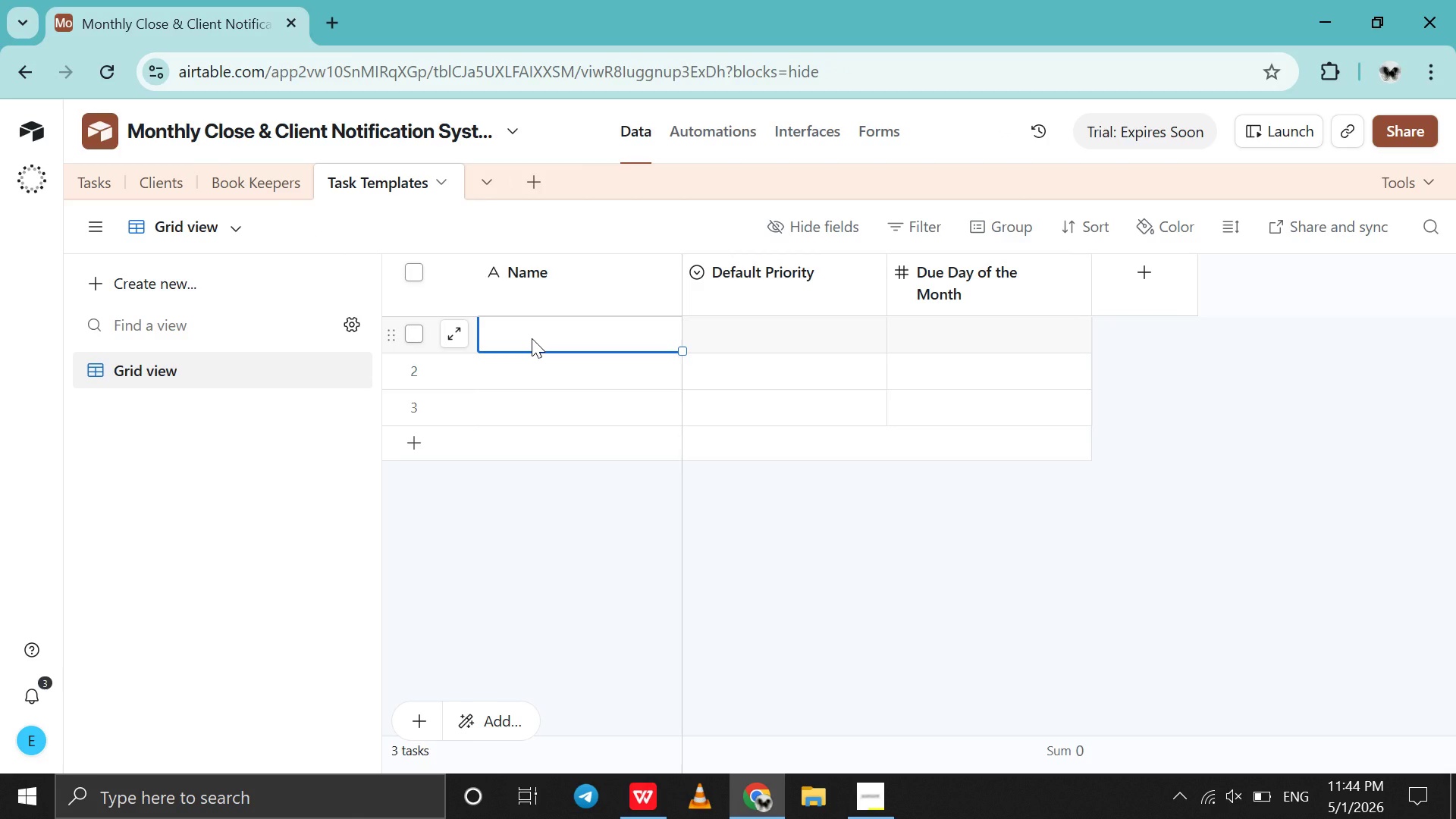 
wait(39.11)
 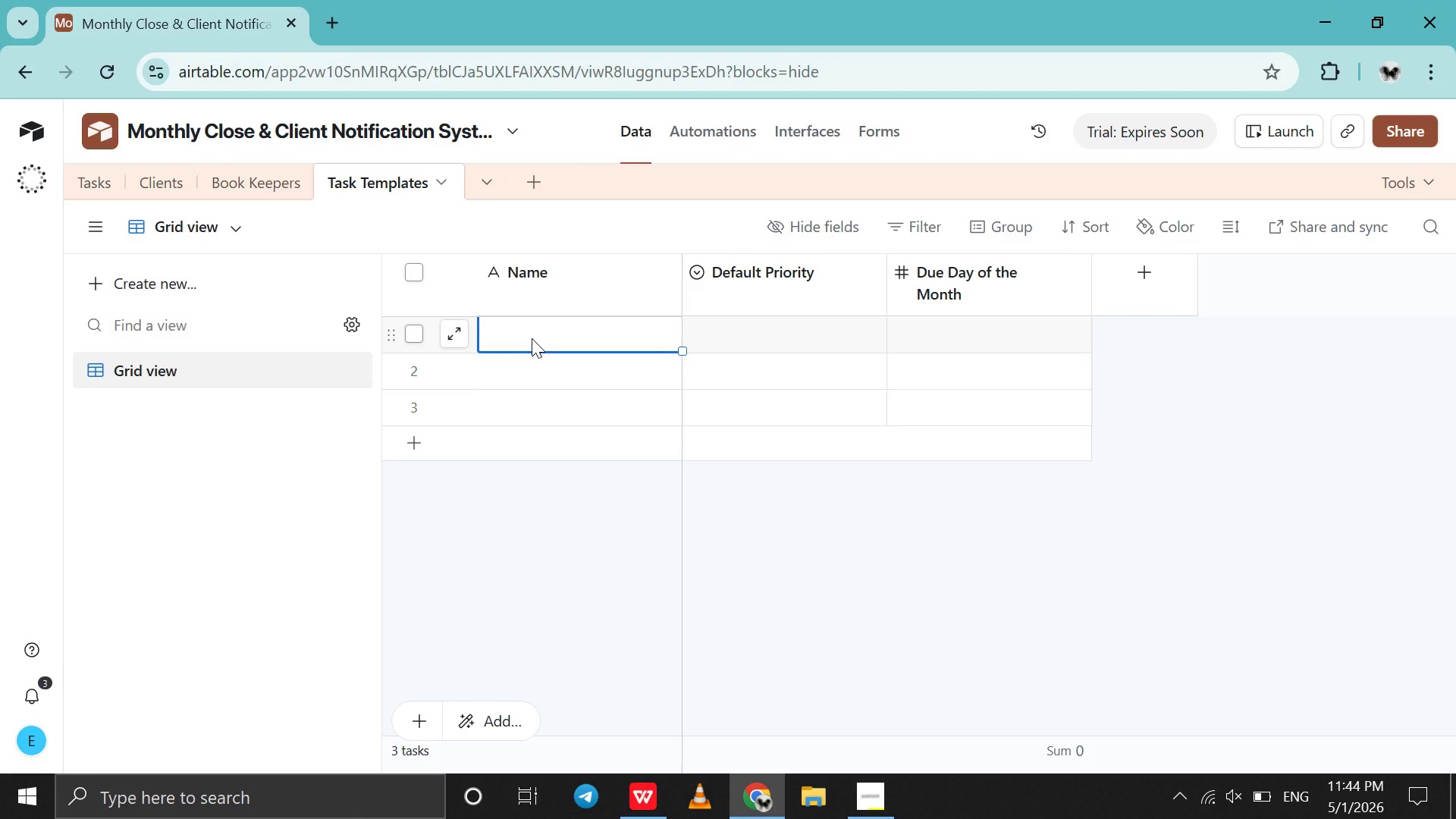 
left_click([1128, 296])
 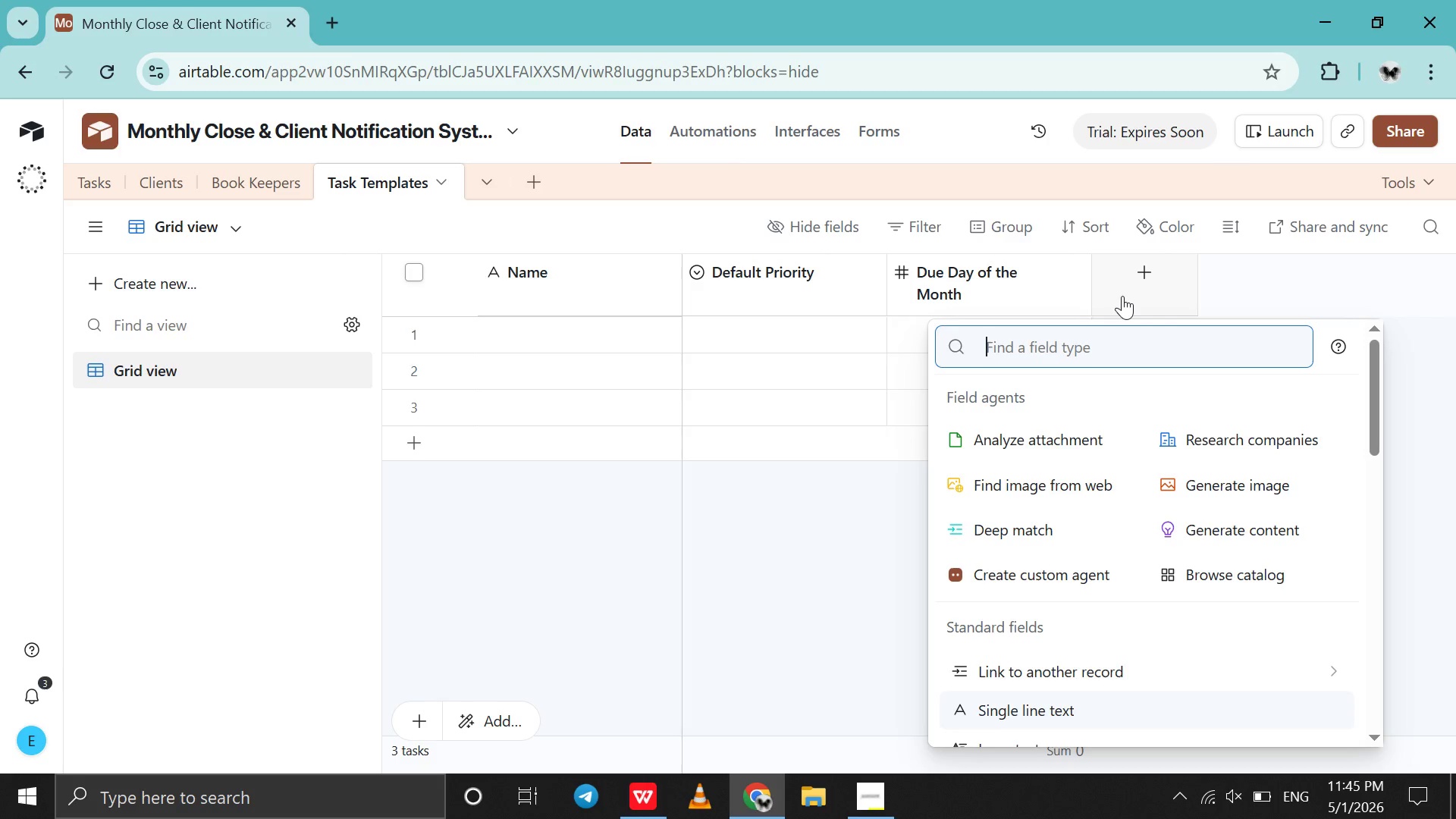 
wait(19.28)
 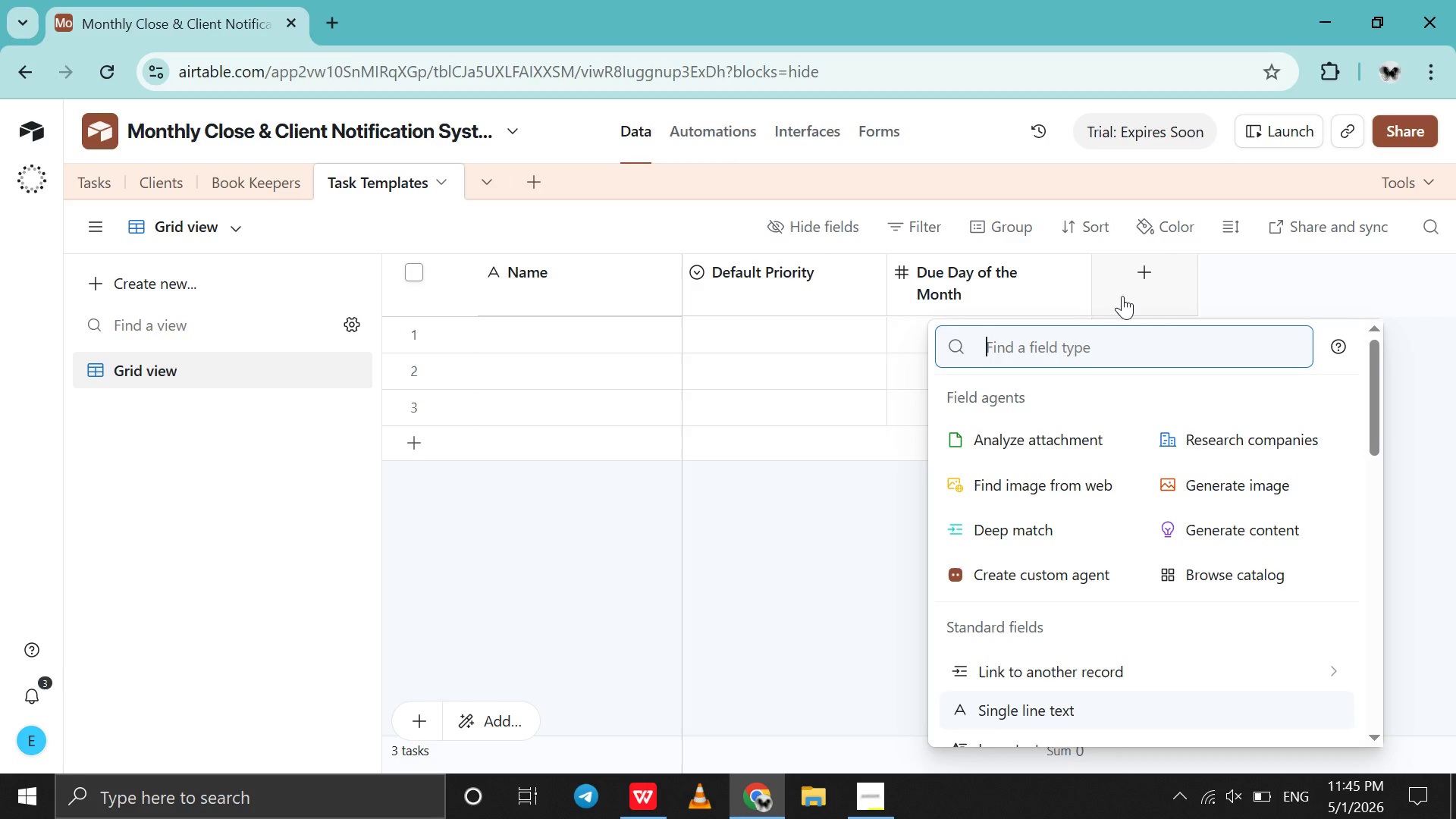 
type(Single)
 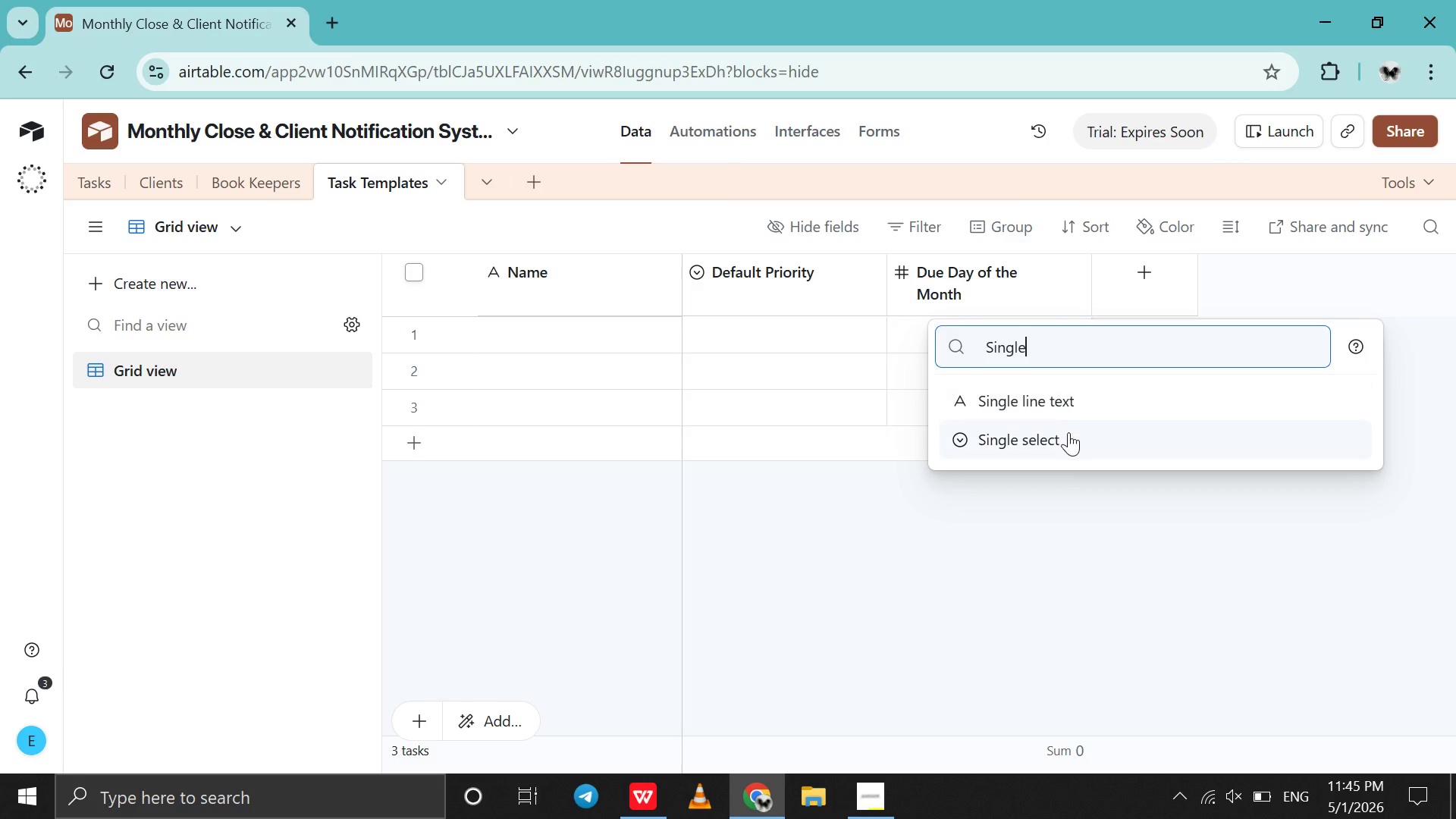 
left_click([1068, 433])
 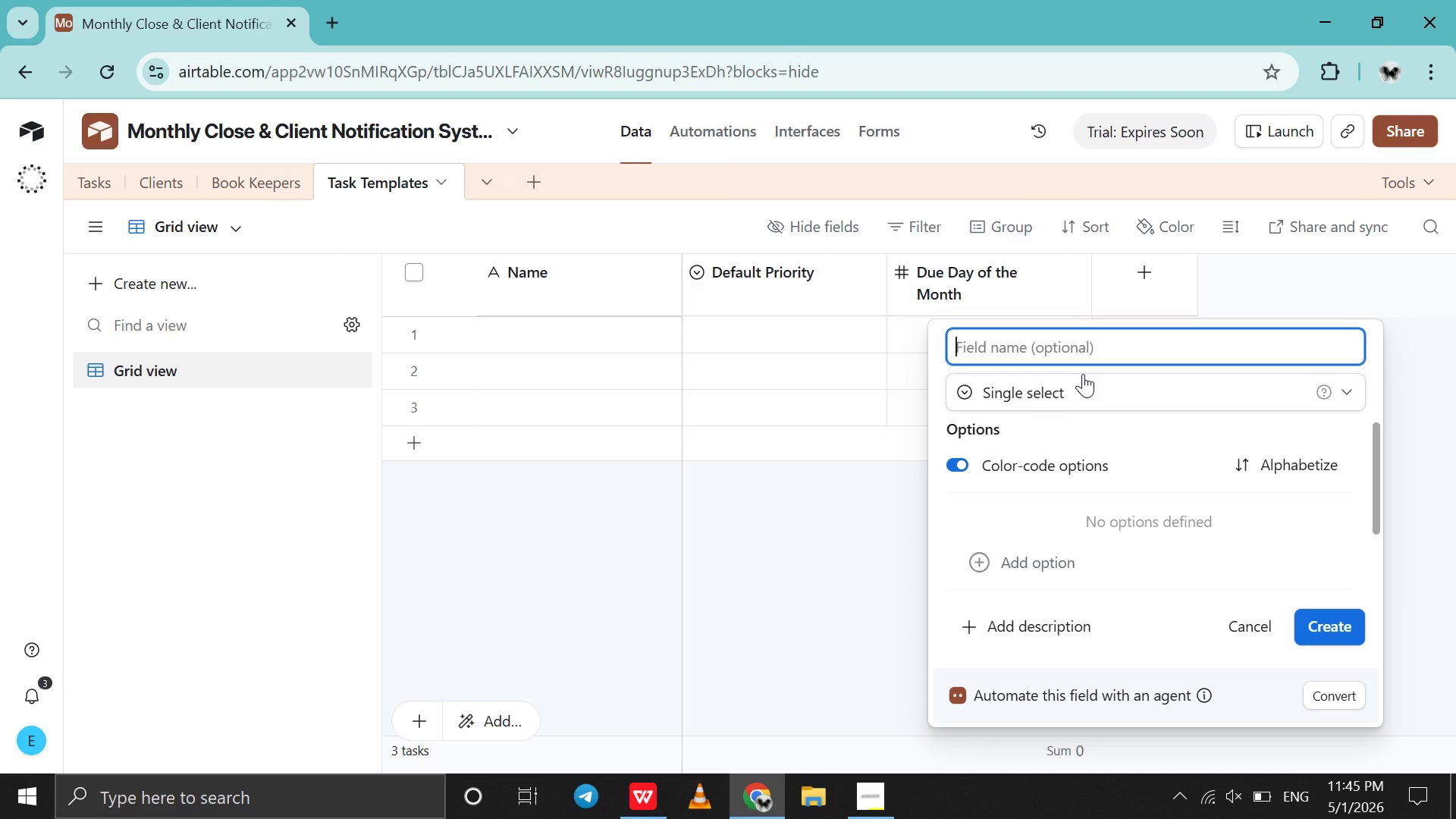 
type(Status)
 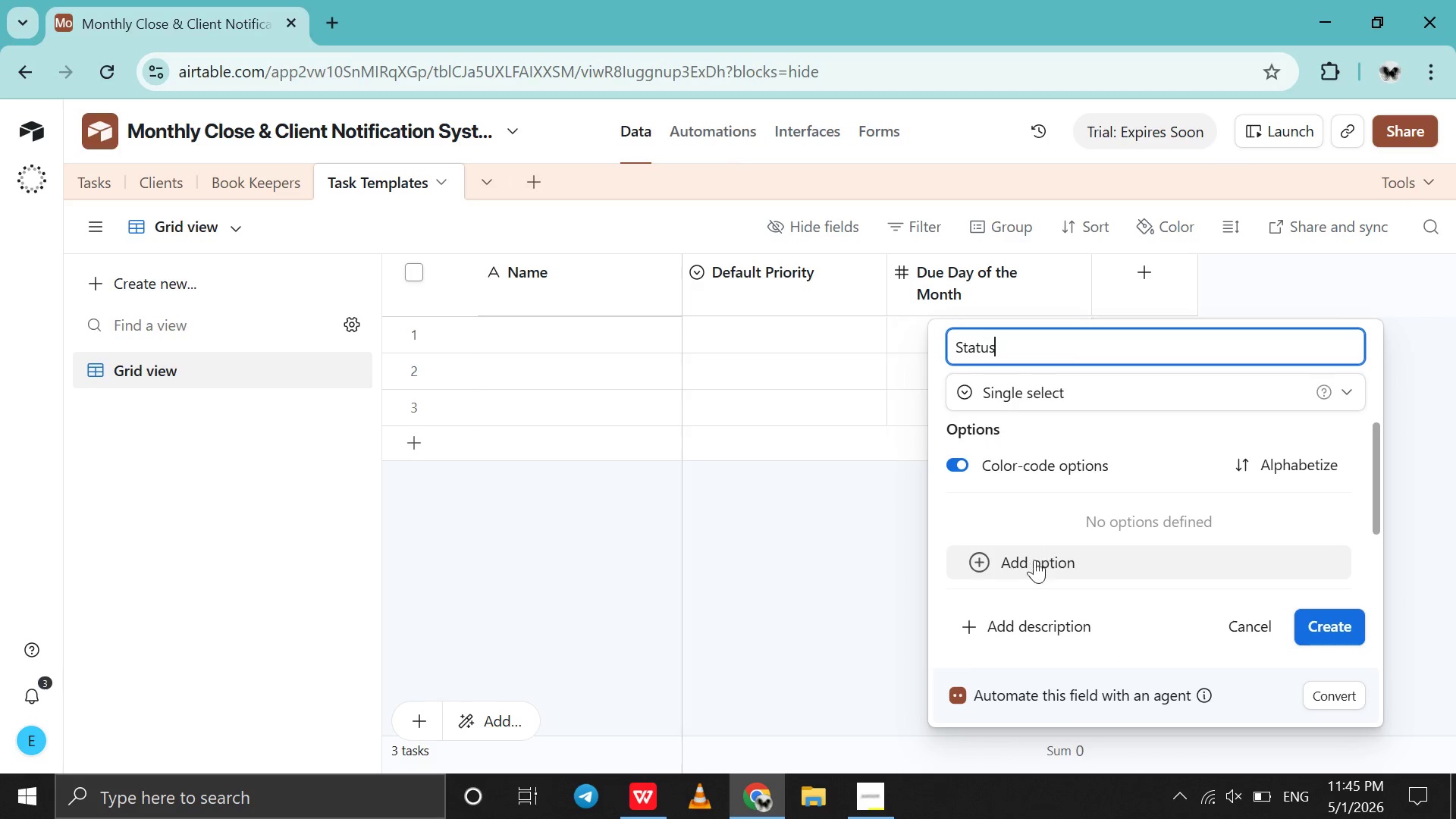 
left_click([1033, 561])
 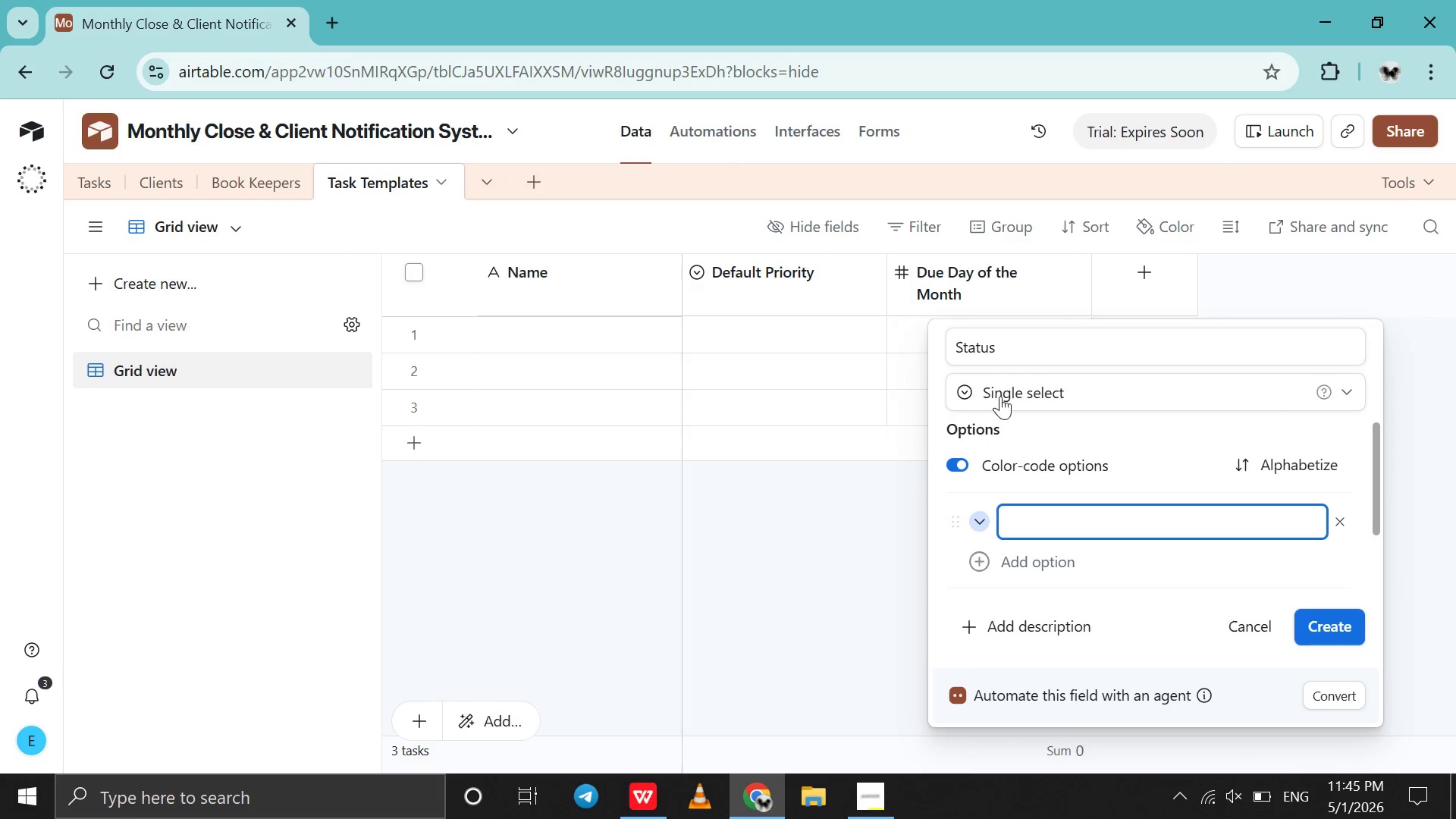 
hold_key(key=ShiftLeft, duration=1.19)
 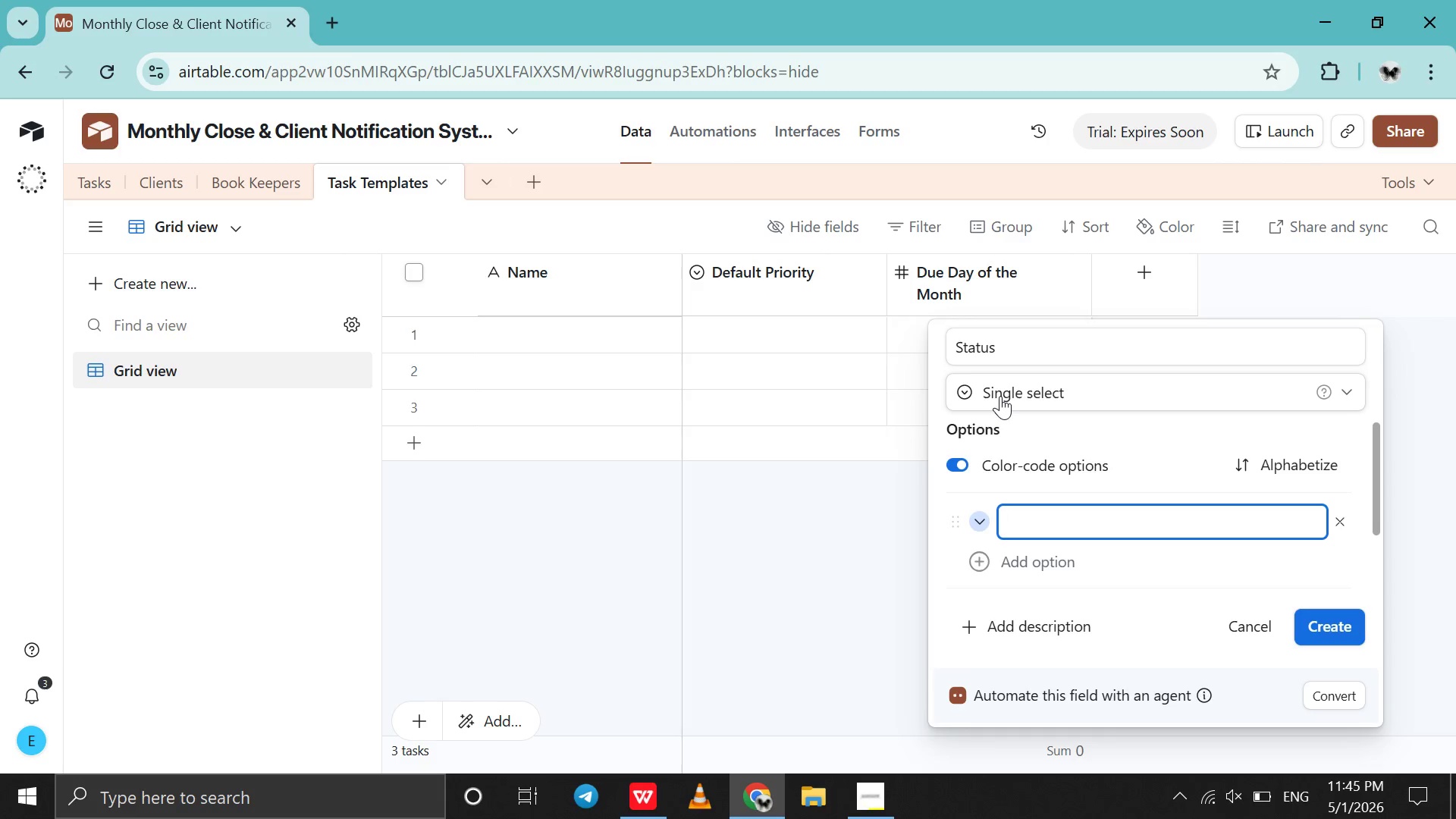 
type(Pending)
 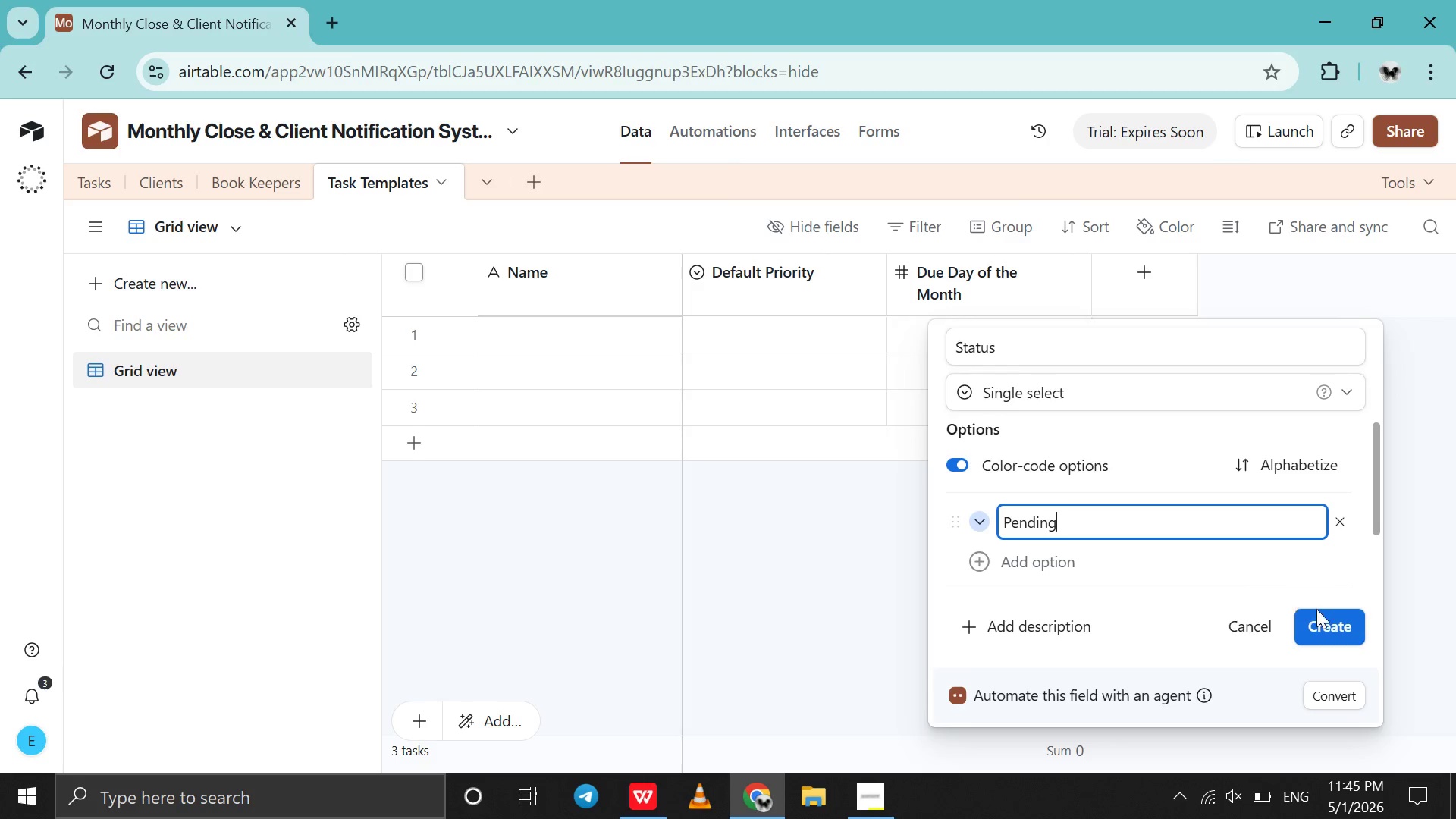 
left_click([1320, 614])
 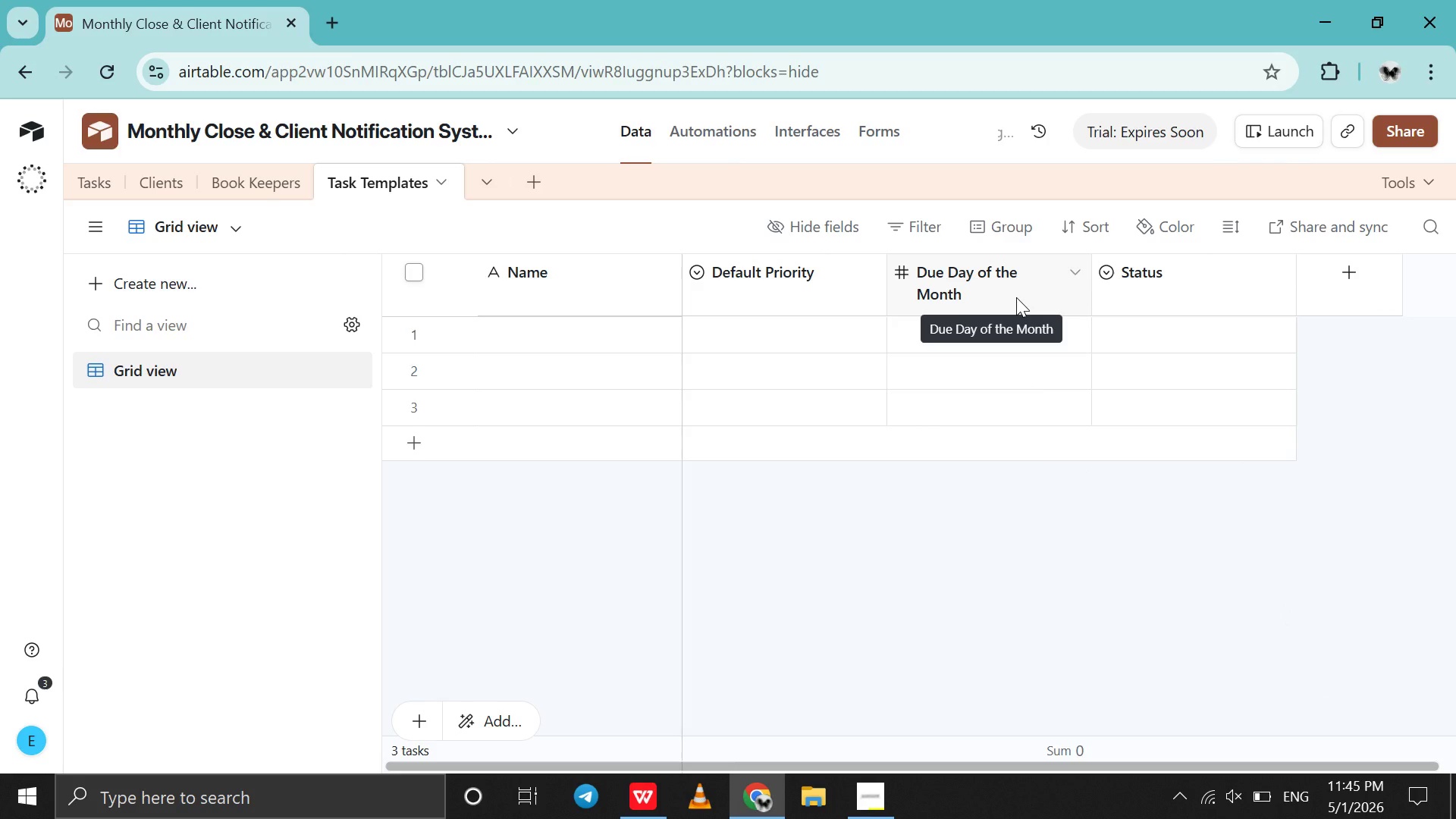 
wait(5.05)
 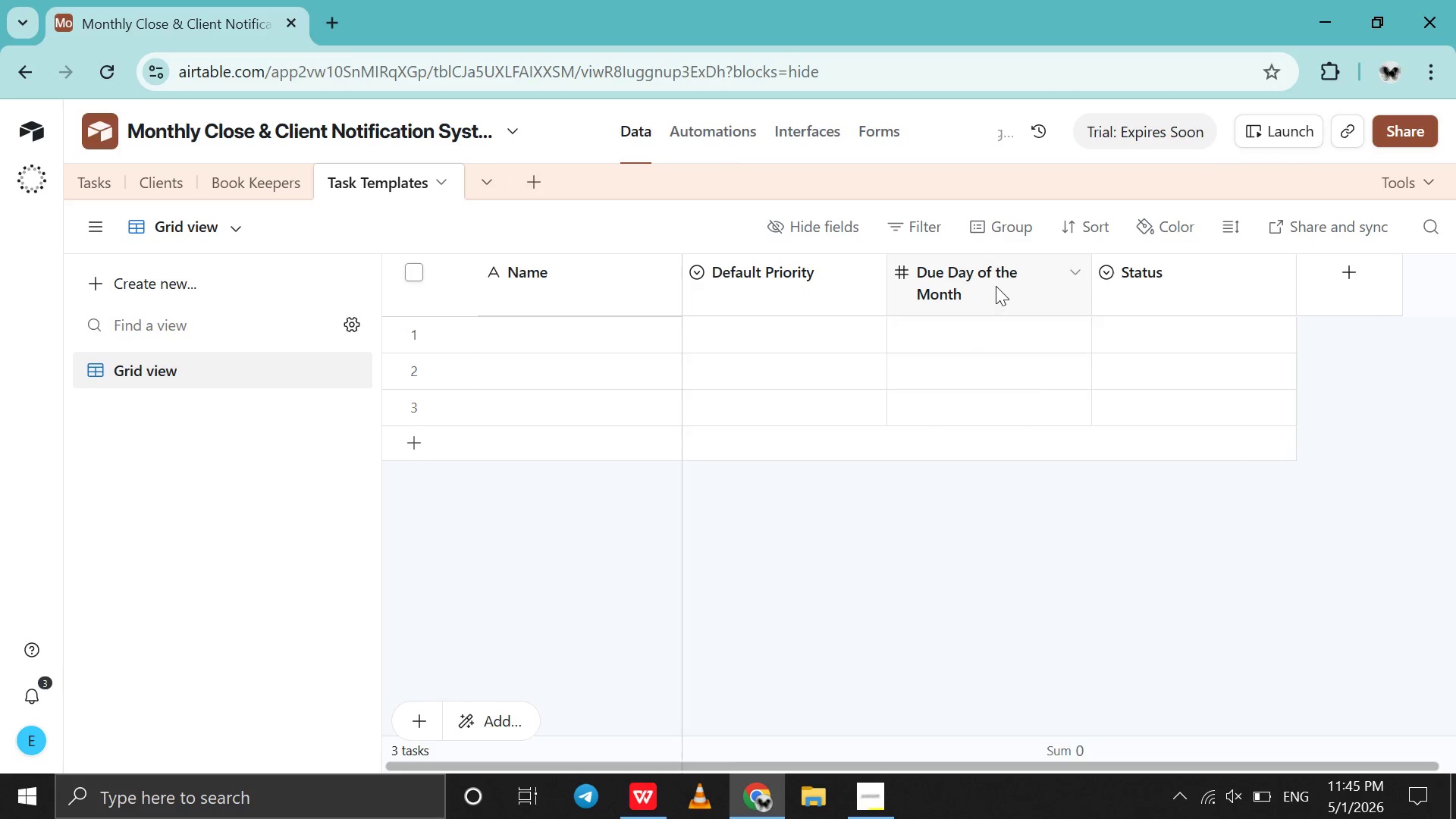 
left_click([1313, 303])
 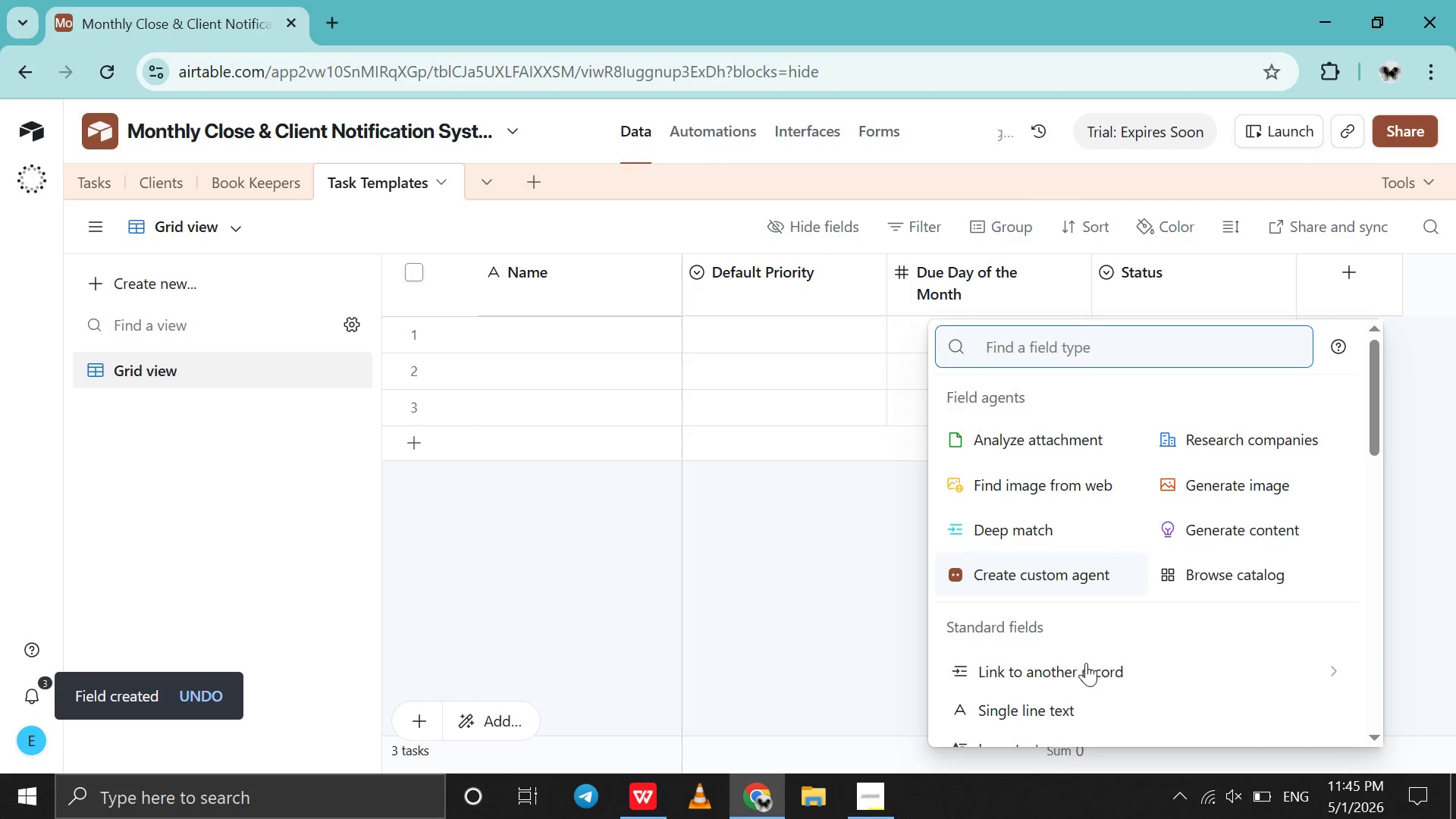 
left_click([1078, 680])
 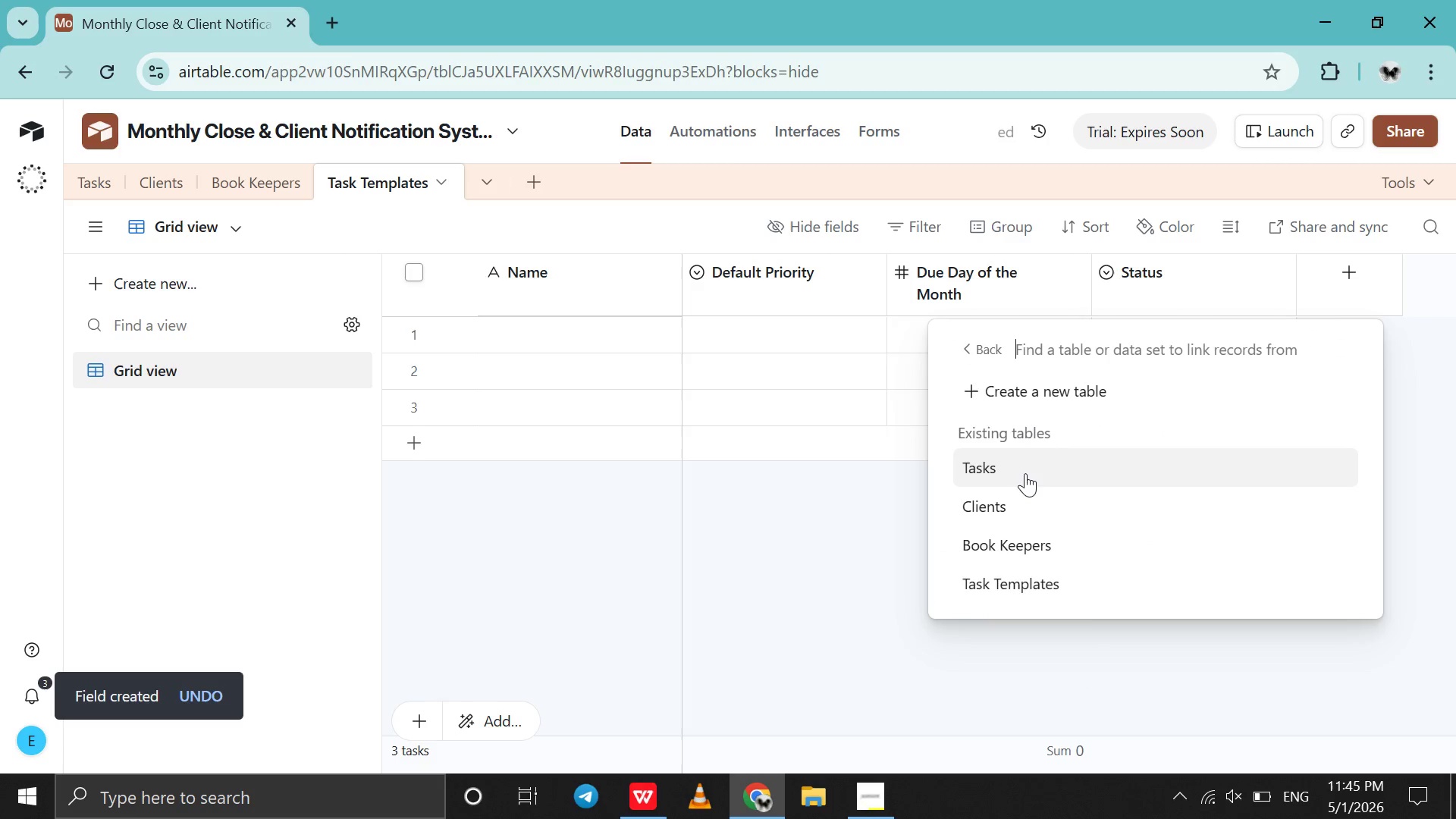 
left_click([1025, 473])
 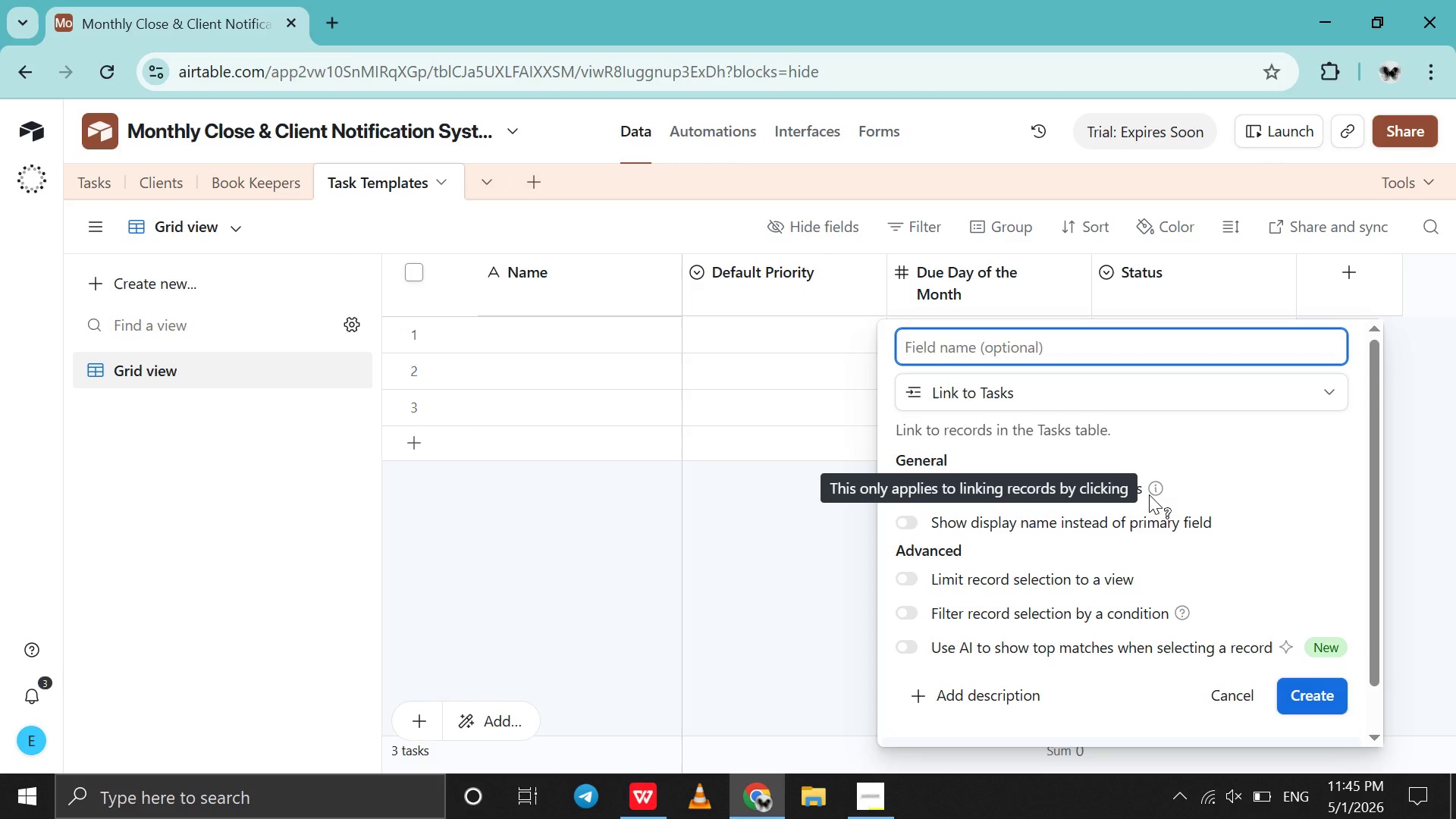 
wait(11.03)
 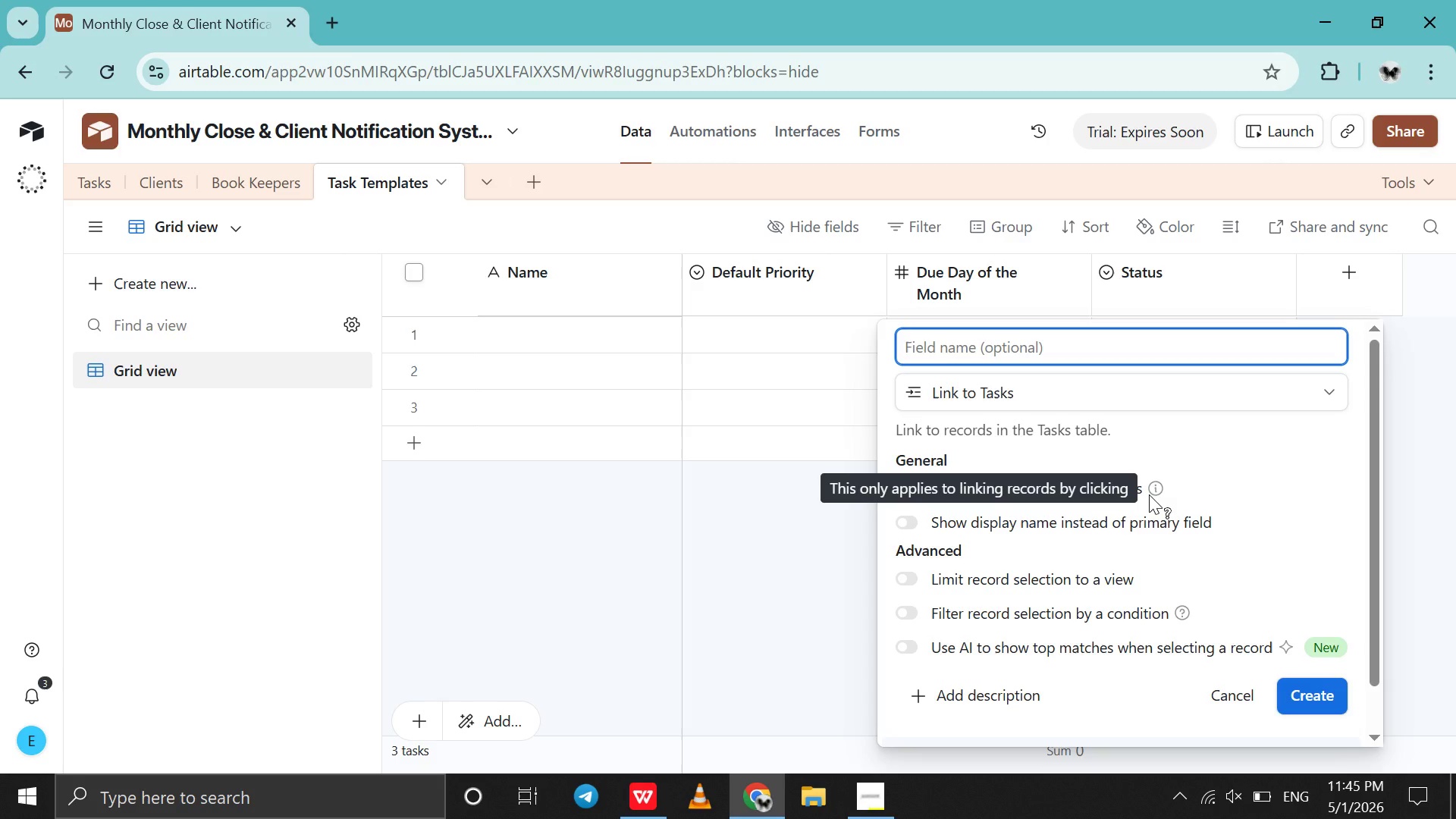 
left_click([1288, 689])
 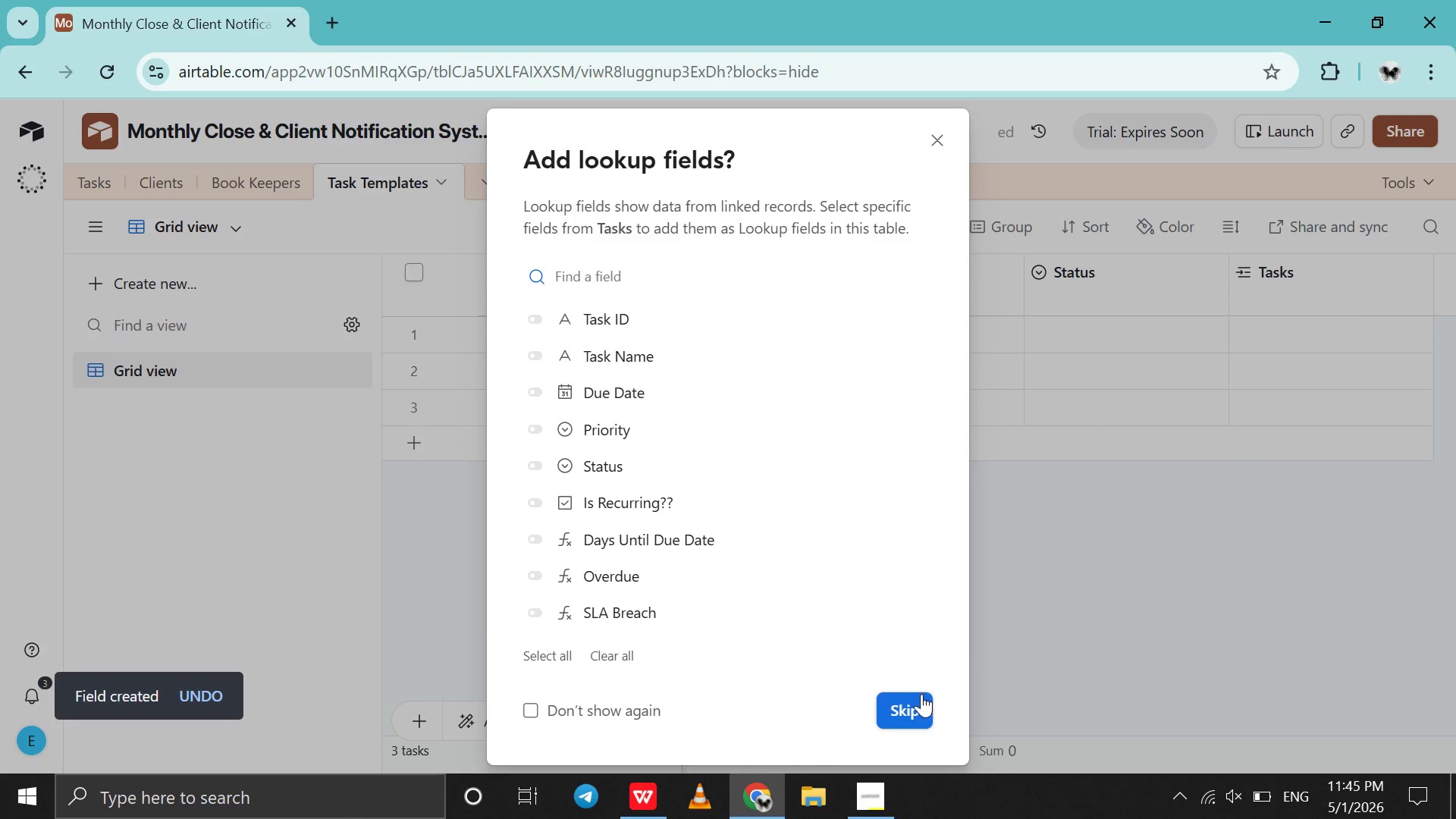 
left_click([914, 698])
 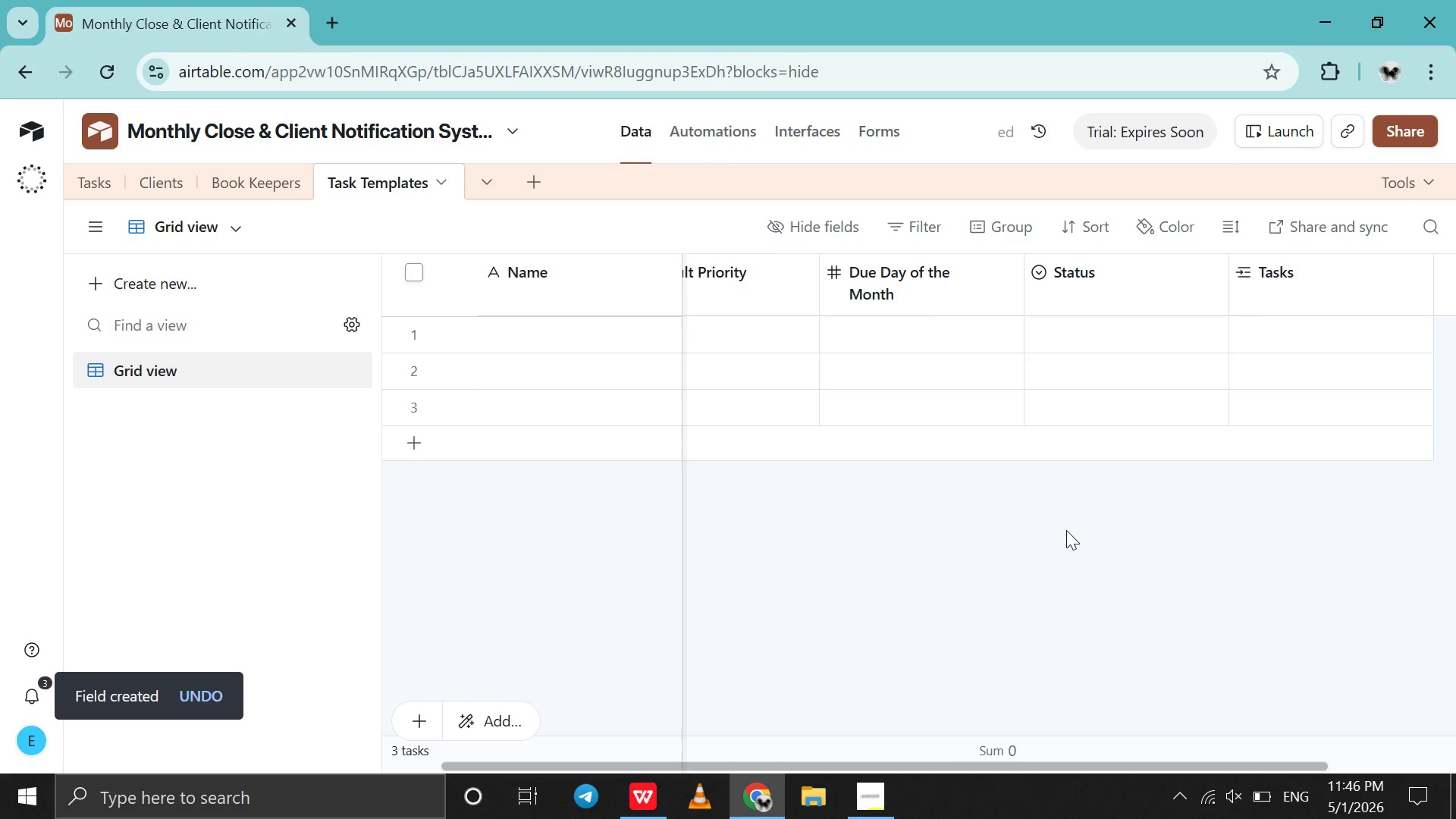 
scroll: coordinate [1066, 530], scroll_direction: down, amount: 2.0
 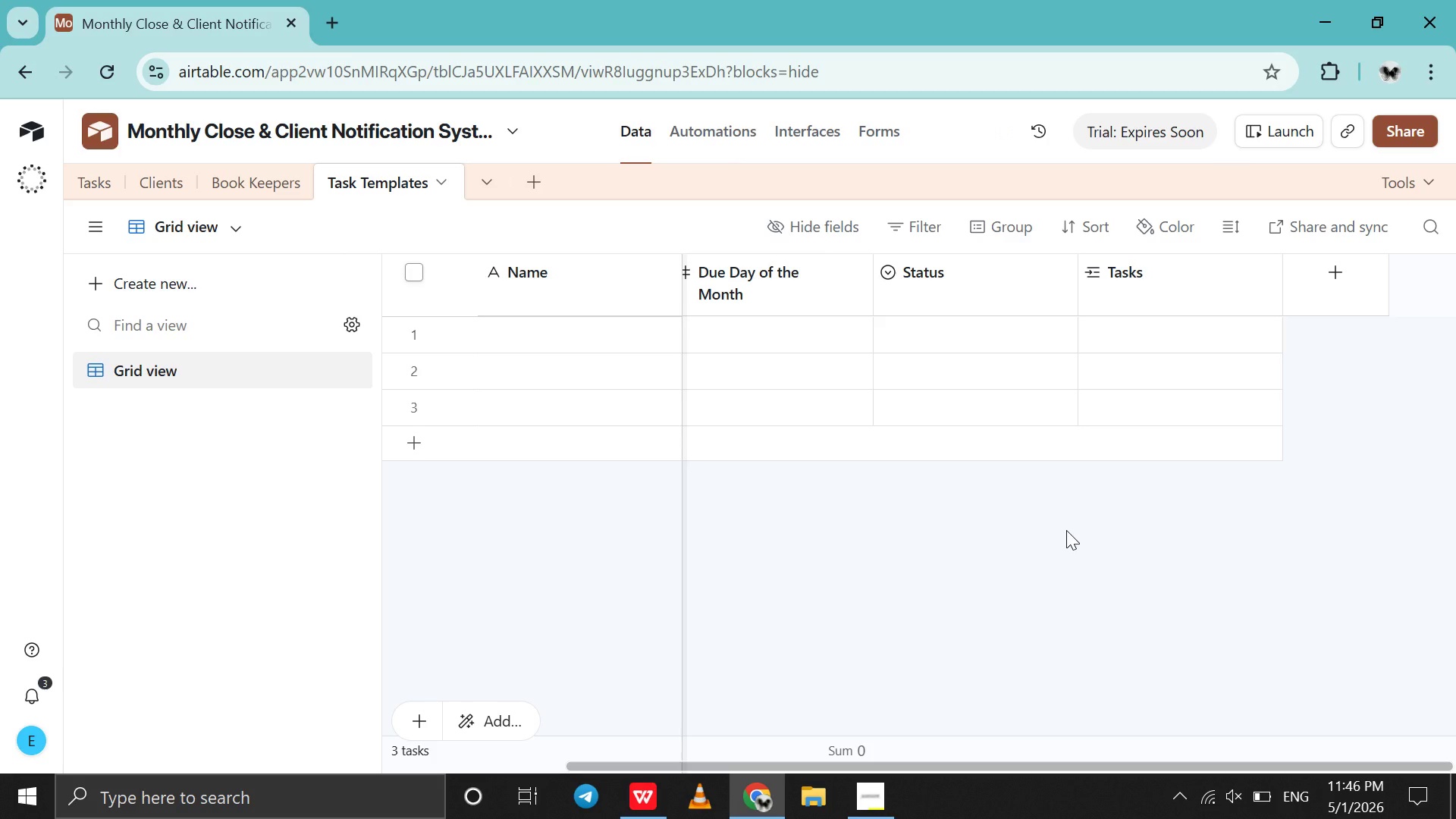 
wait(5.49)
 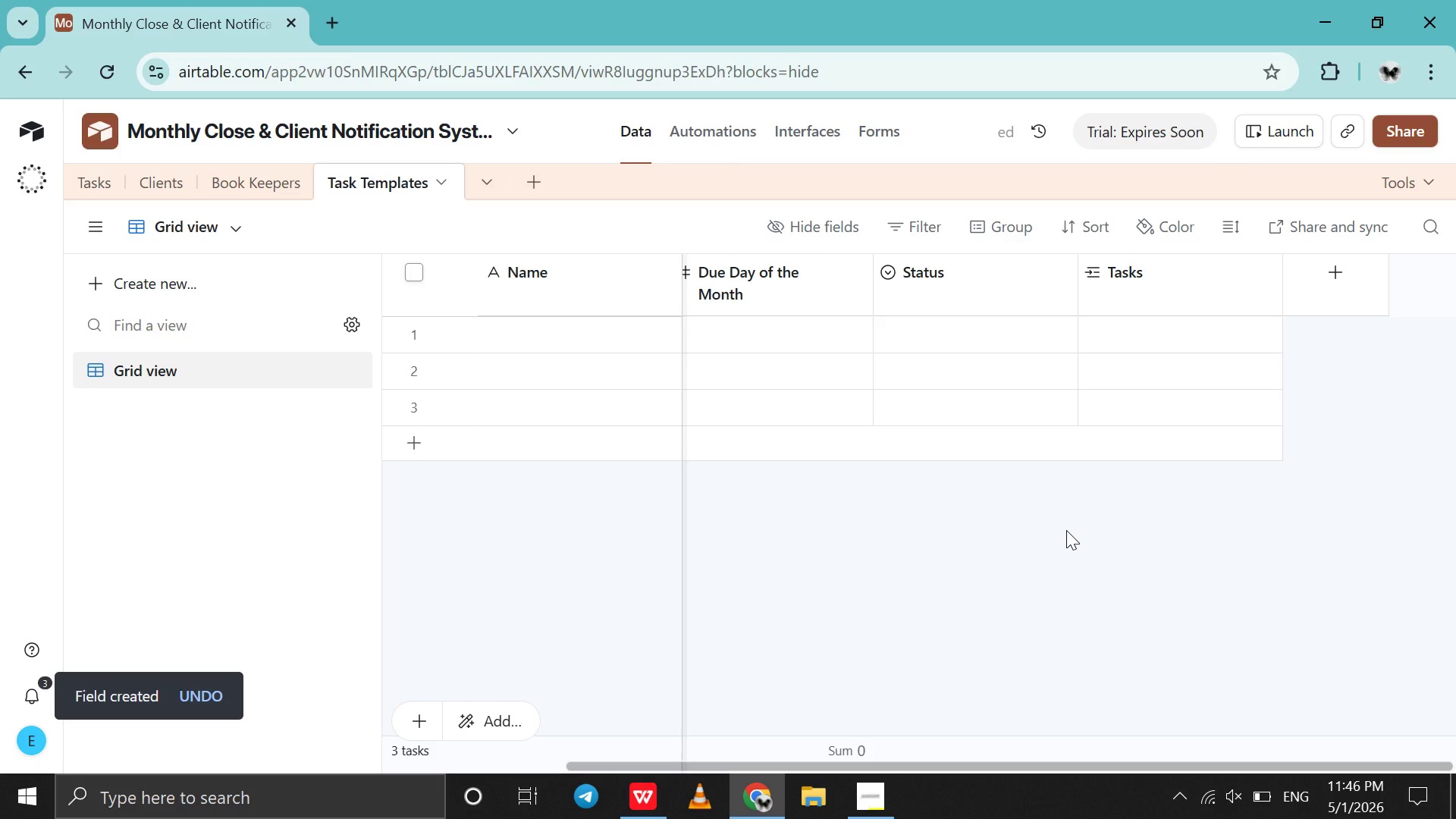 
scroll: coordinate [963, 499], scroll_direction: up, amount: 5.0
 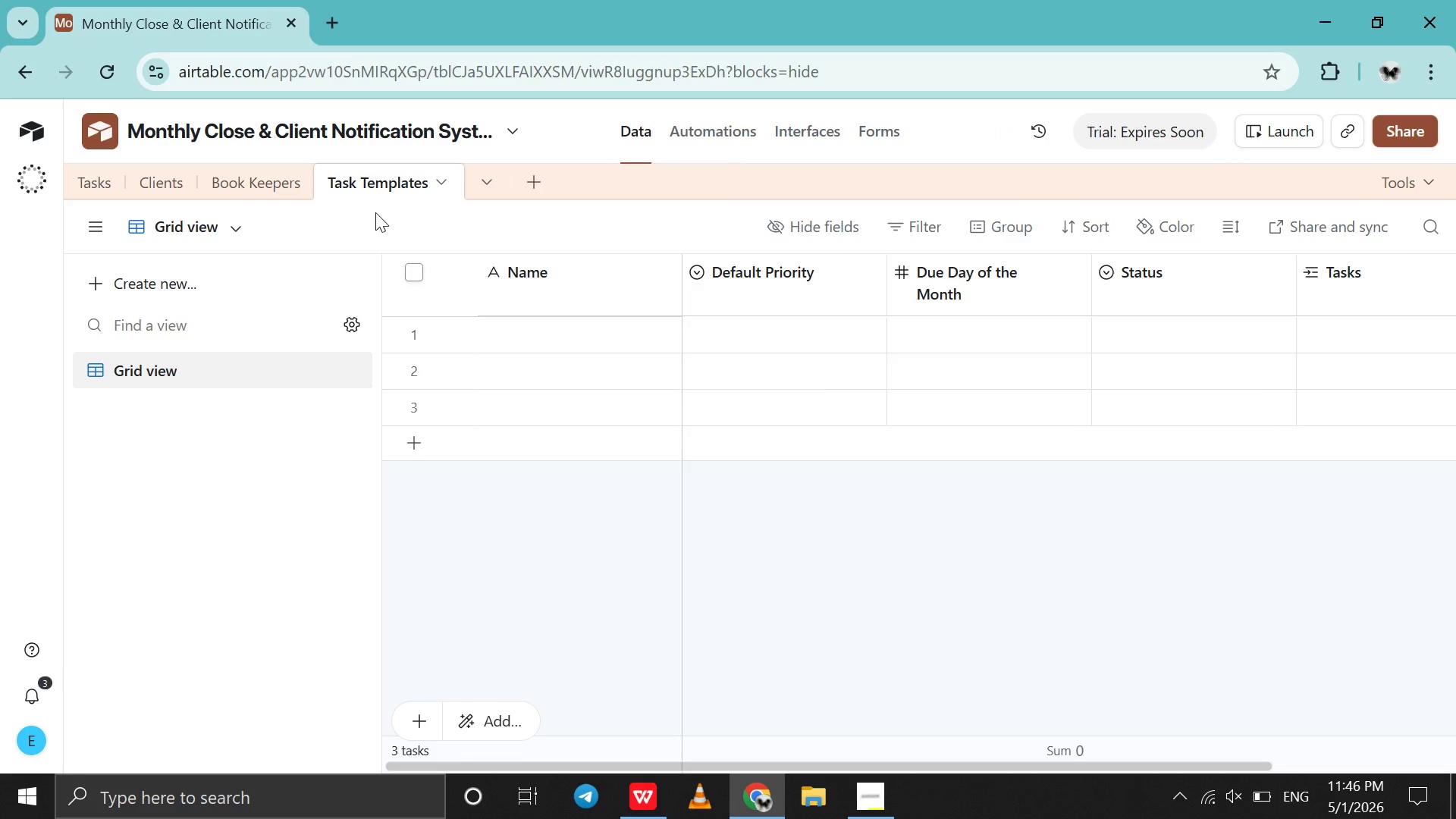 
left_click([239, 190])
 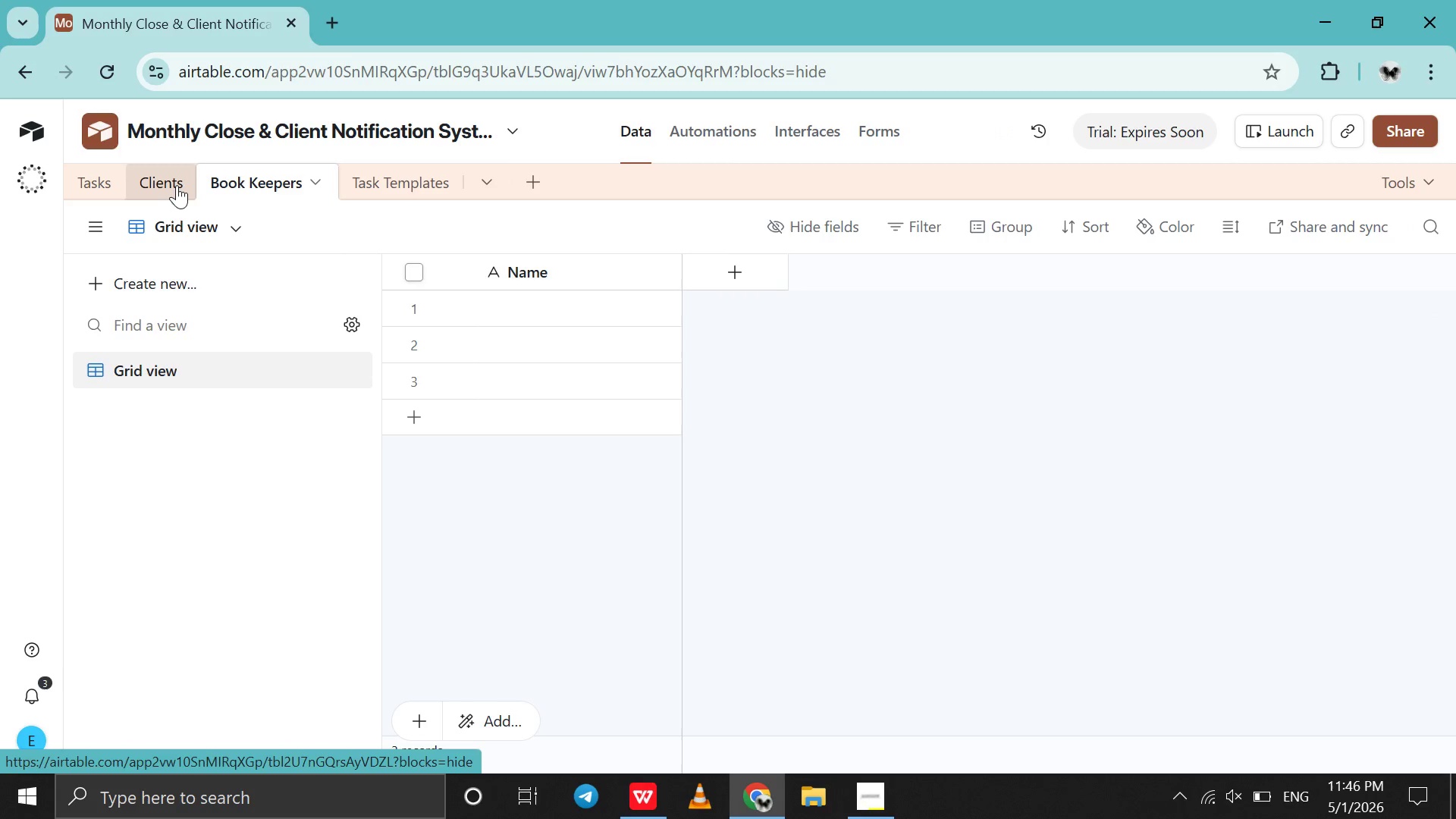 
left_click([177, 185])
 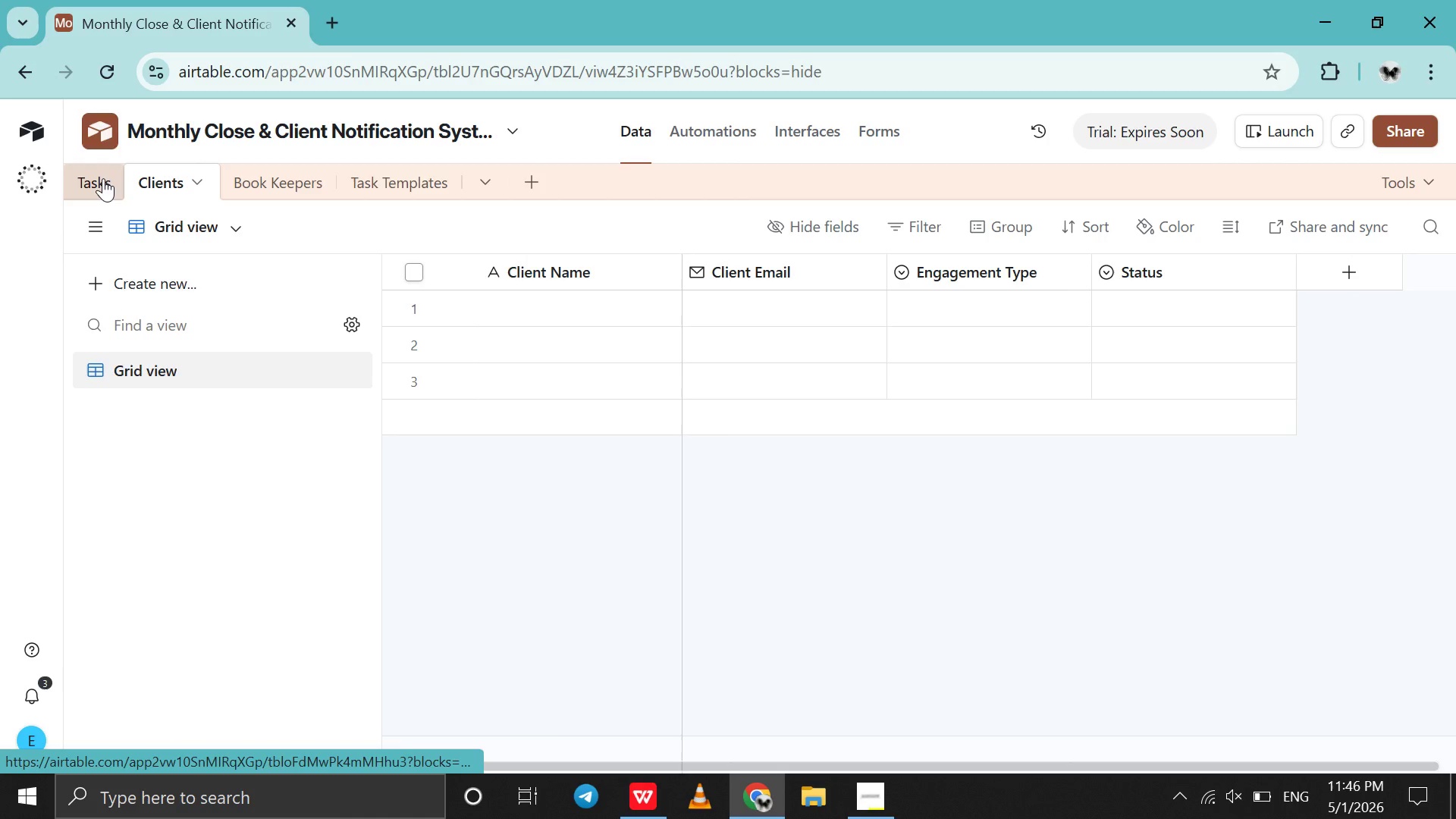 
left_click([103, 178])
 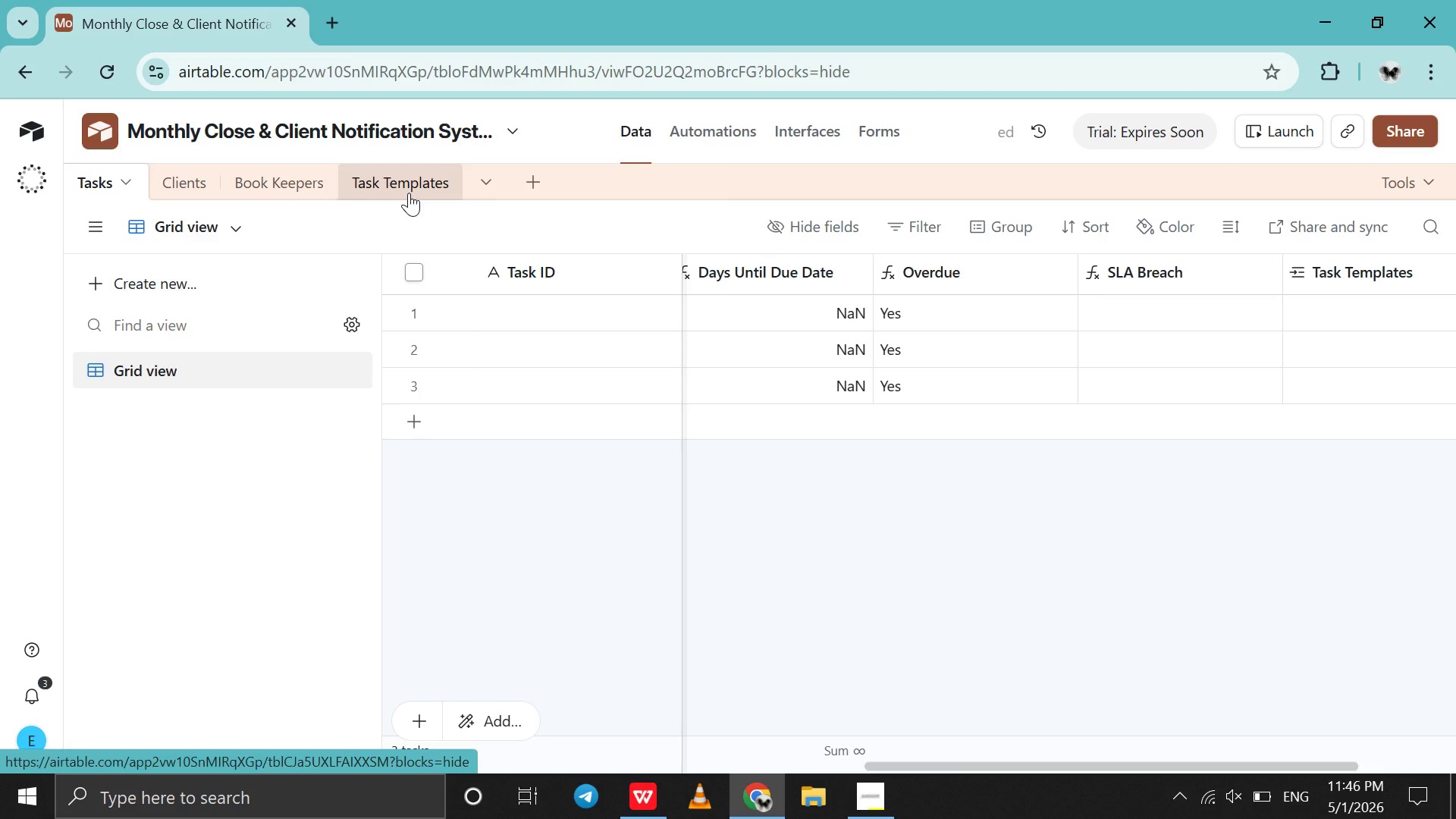 
left_click([409, 193])
 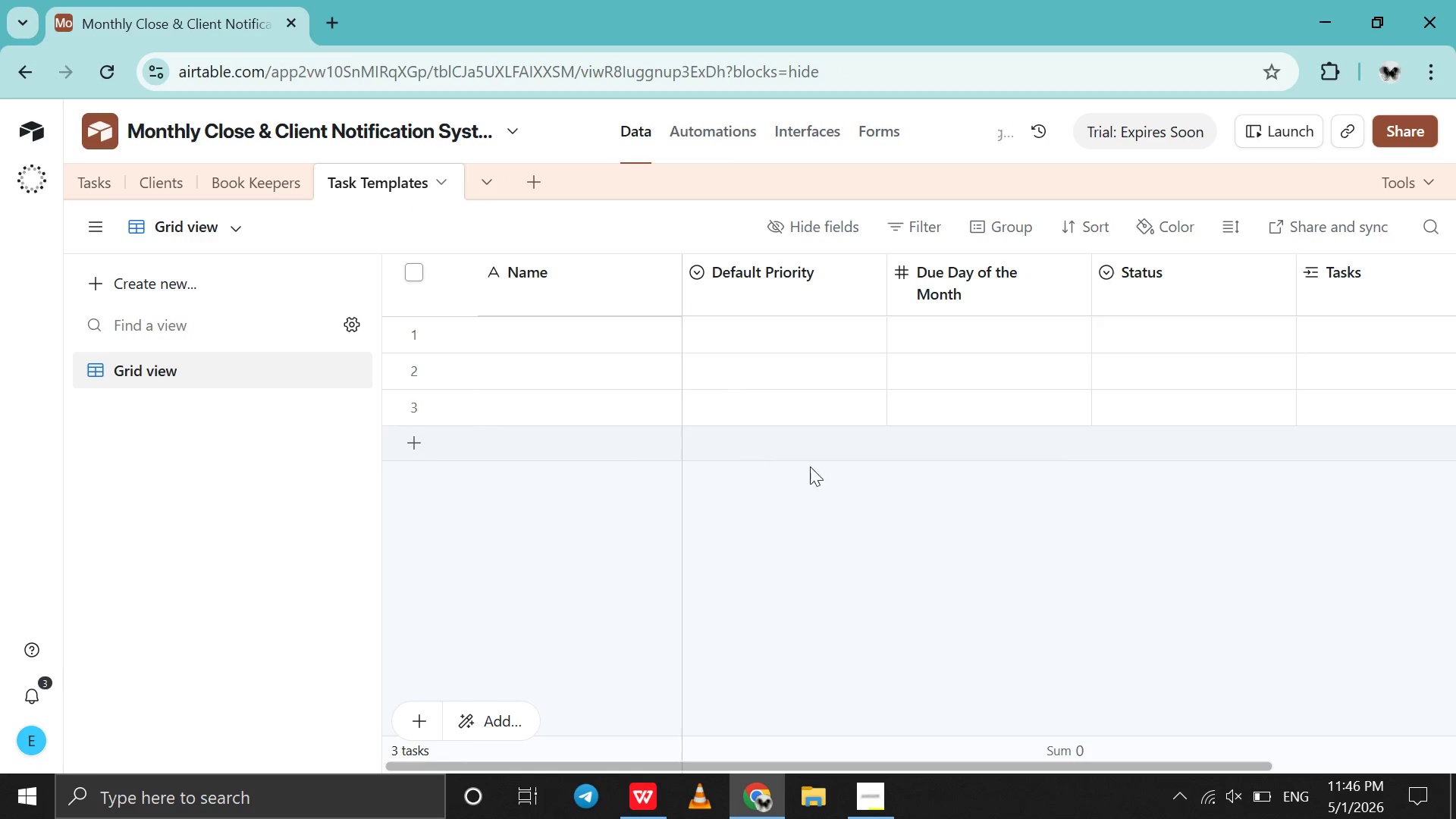 
scroll: coordinate [850, 492], scroll_direction: up, amount: 4.0
 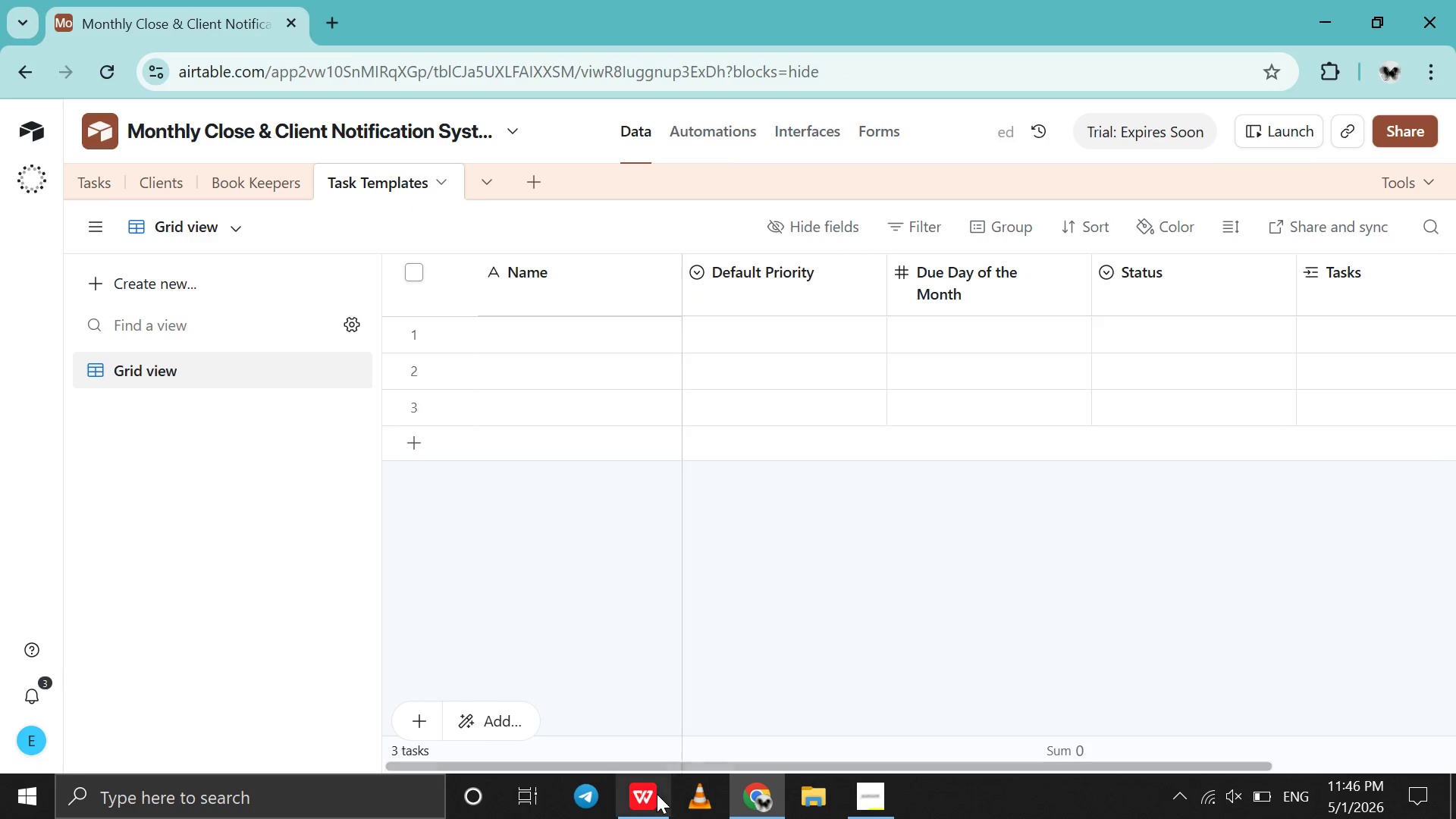 
left_click([657, 794])
 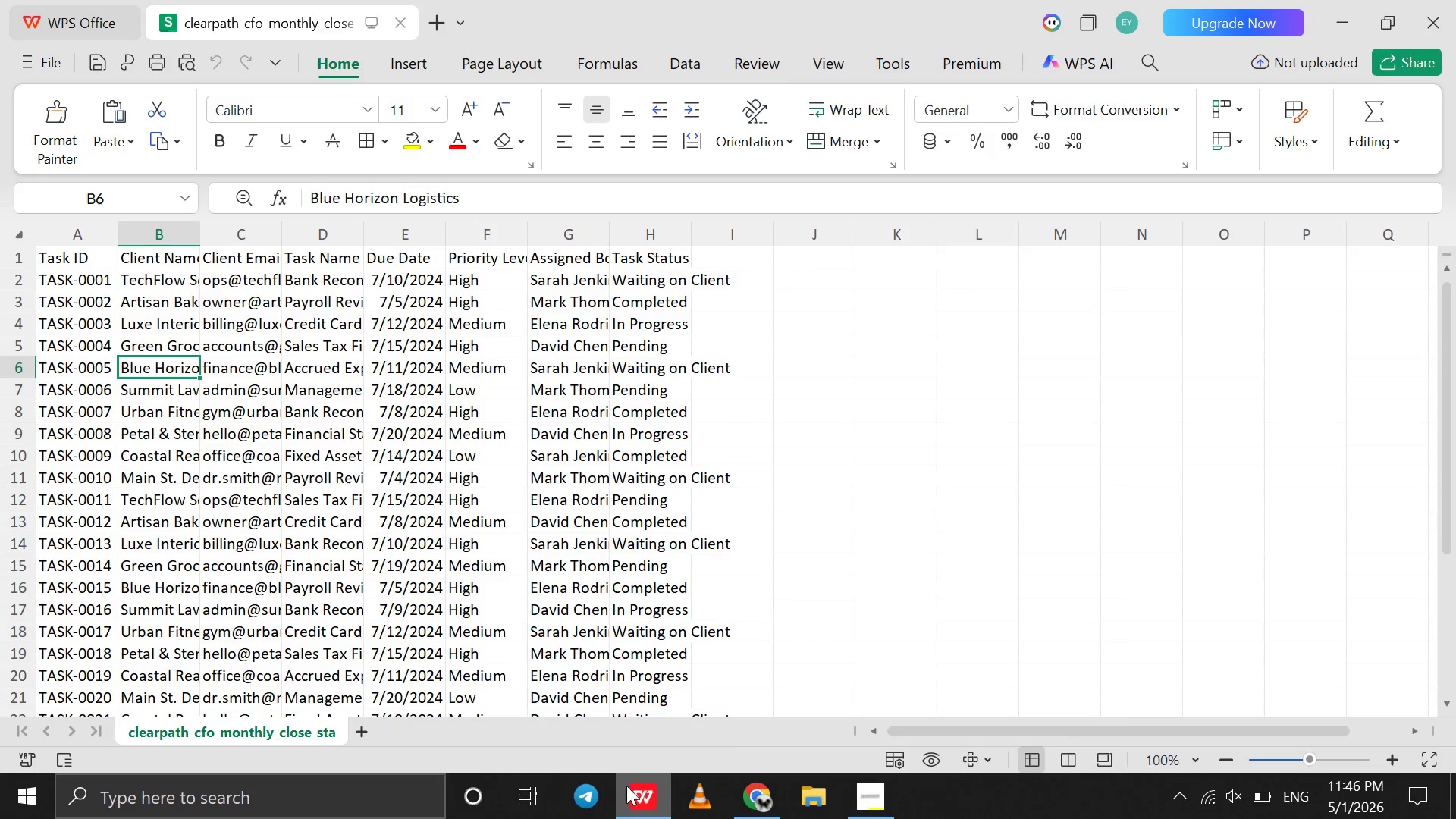 
wait(5.64)
 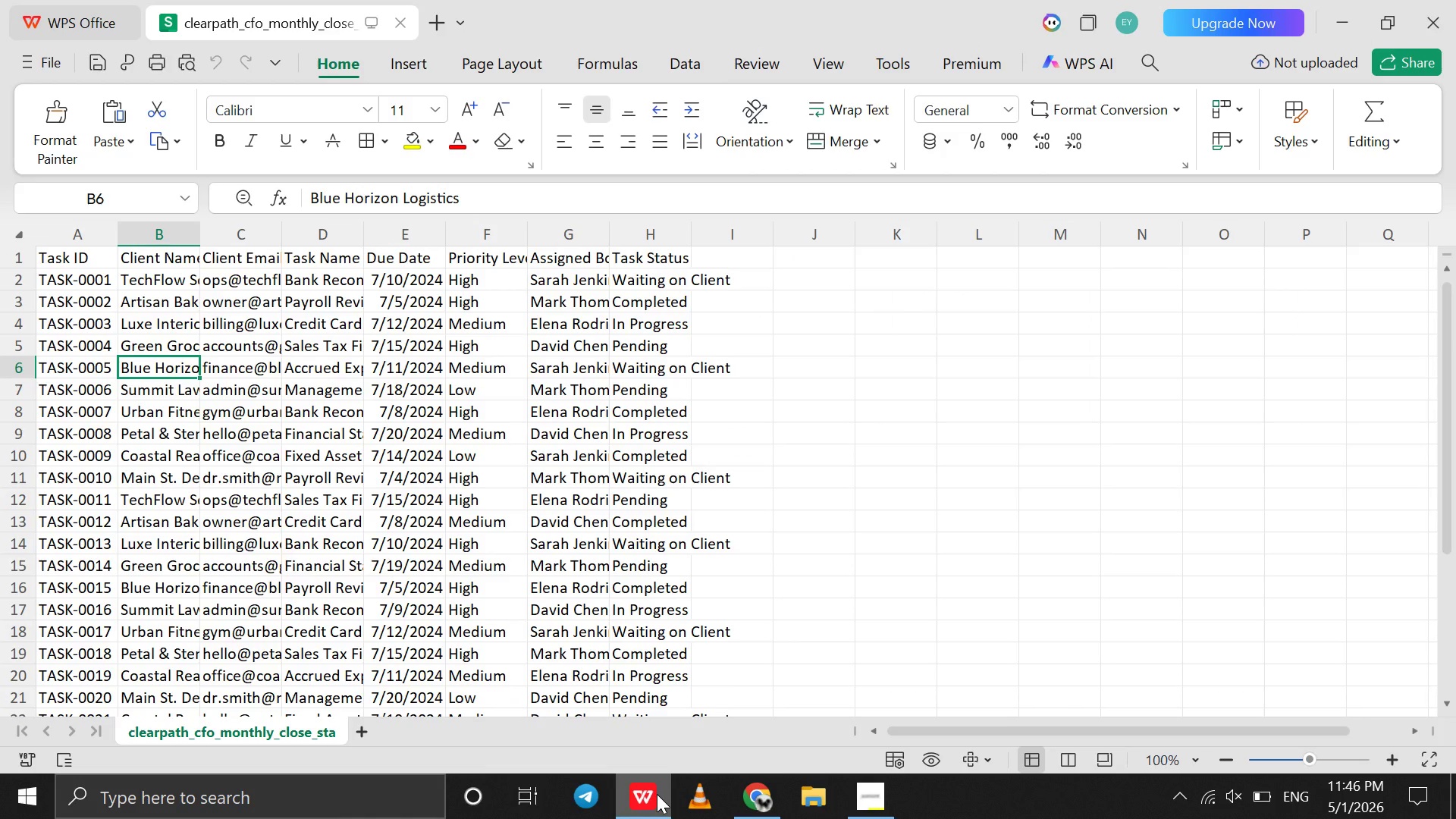 
left_click([160, 281])
 